 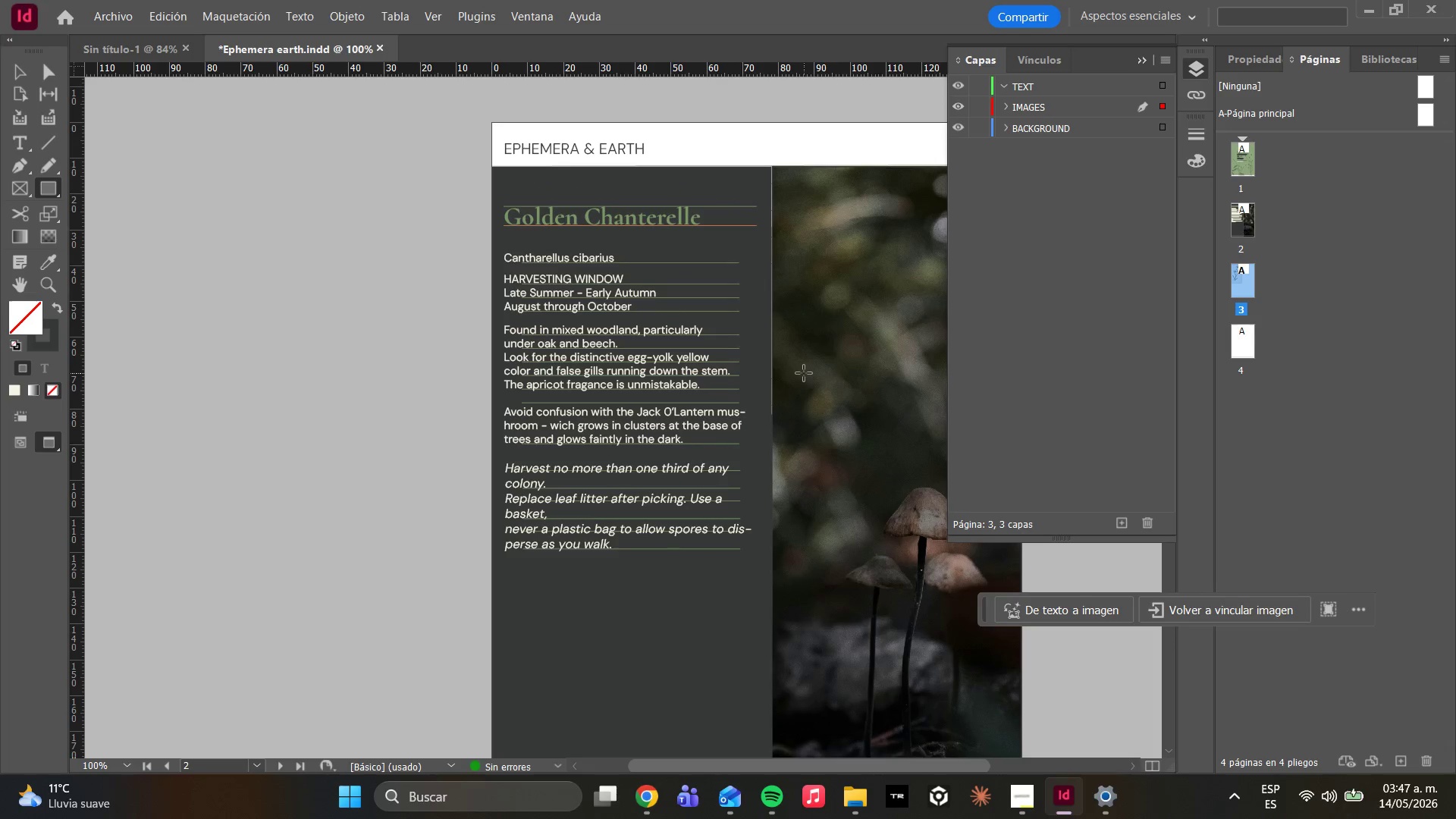 
scroll: coordinate [775, 391], scroll_direction: down, amount: 12.0
 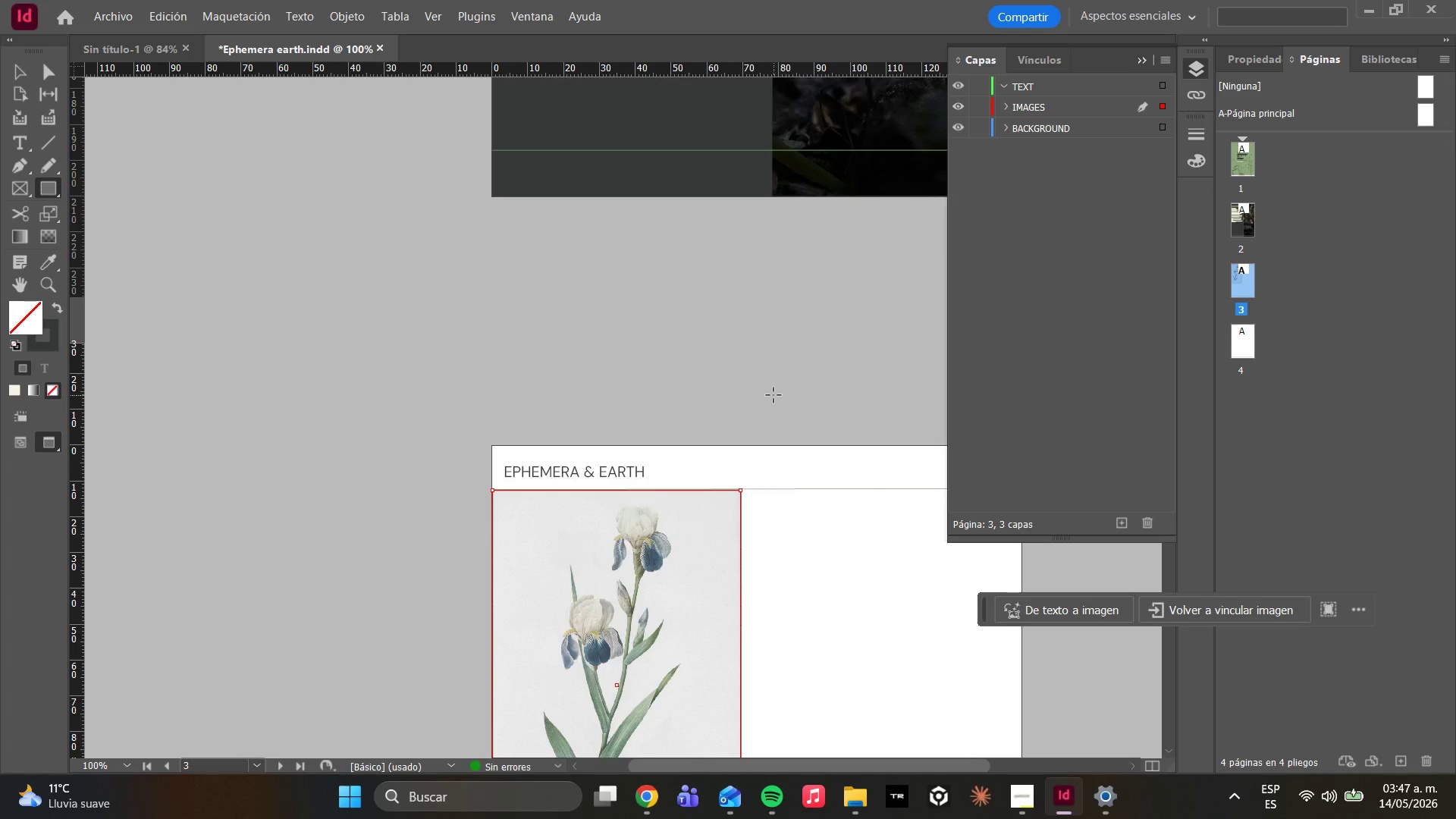 
scroll: coordinate [774, 397], scroll_direction: up, amount: 17.0
 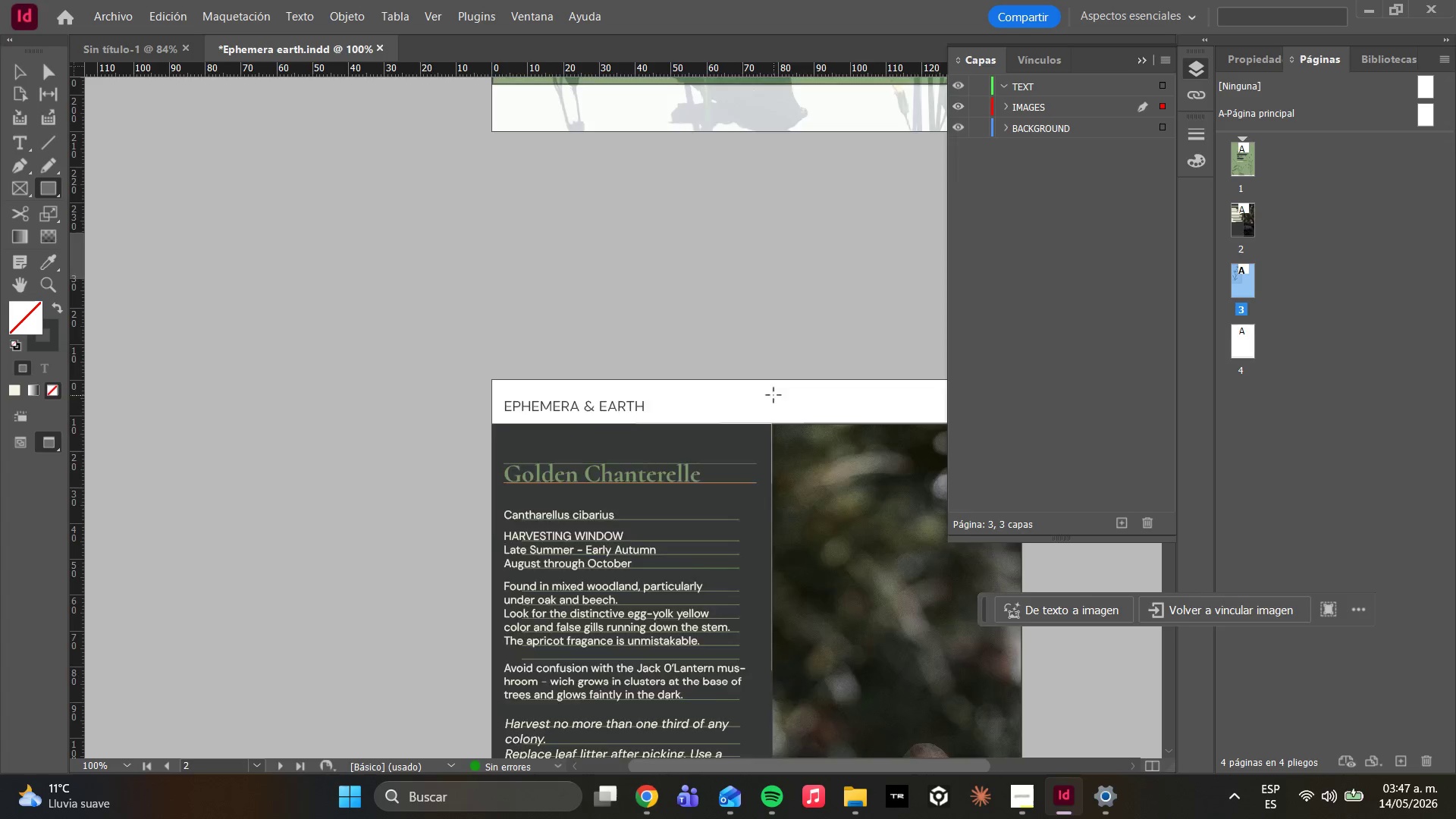 
scroll: coordinate [775, 393], scroll_direction: down, amount: 4.0
 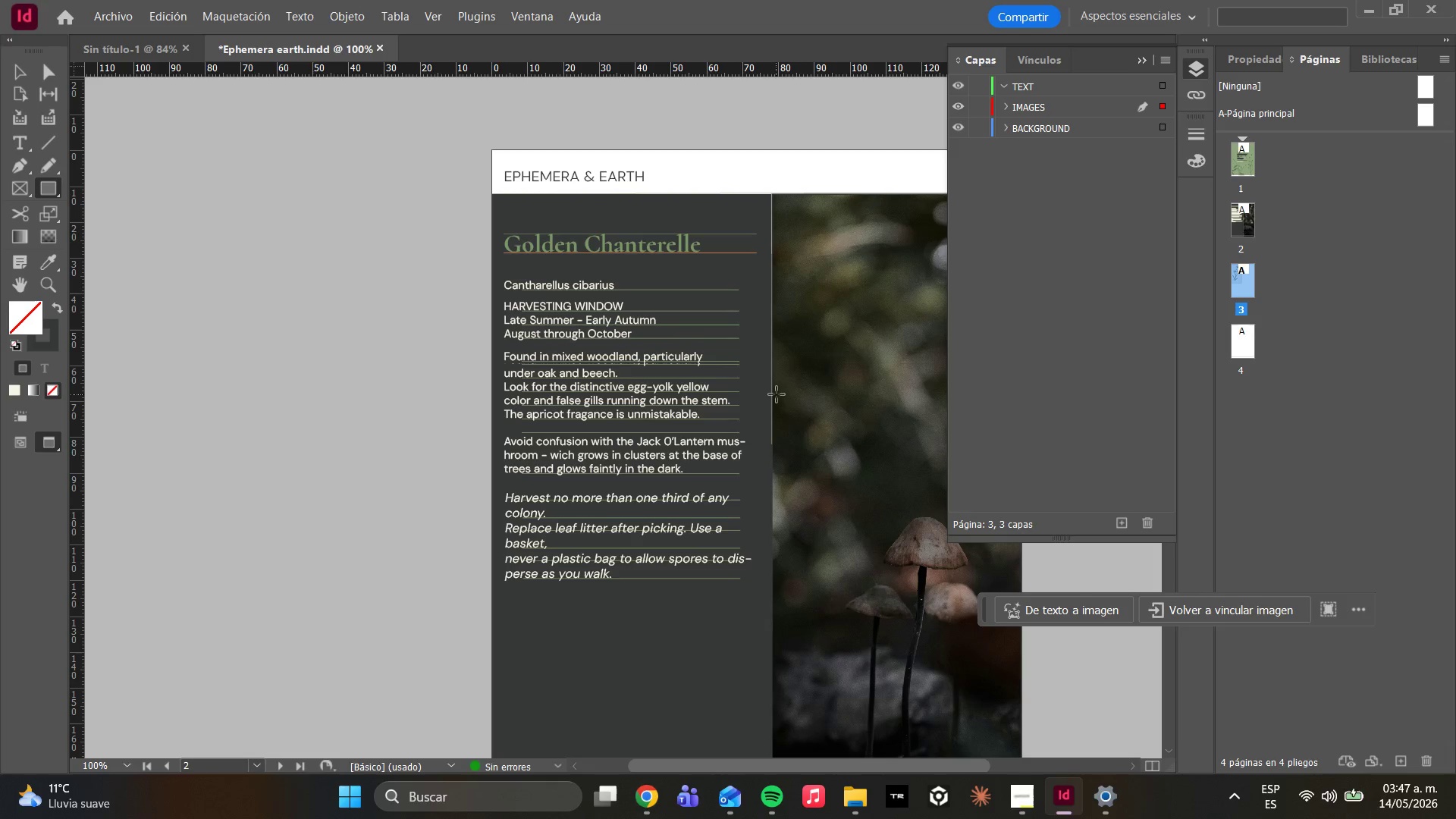 
wait(19.13)
 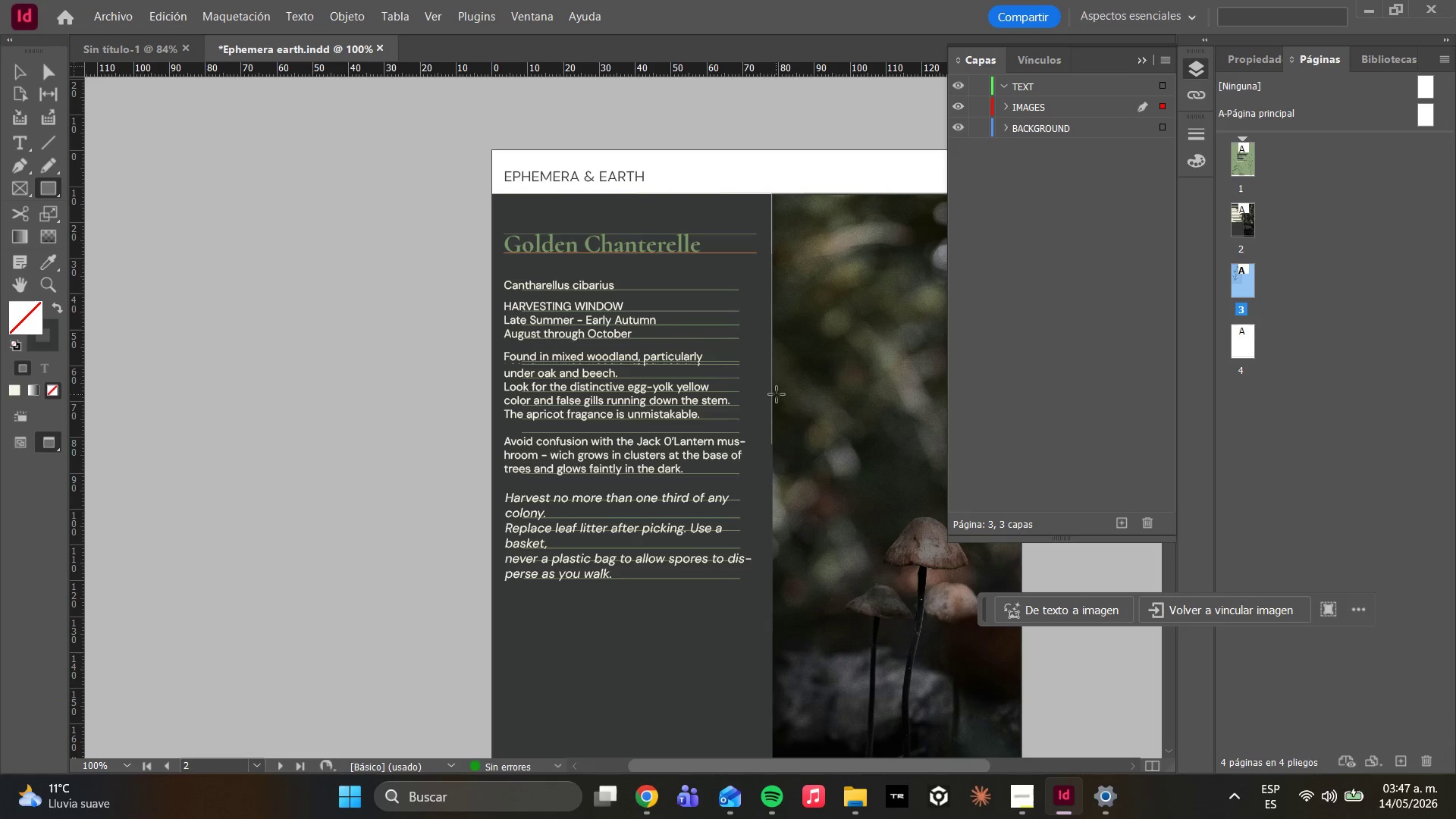 
scroll: coordinate [538, 532], scroll_direction: down, amount: 16.0
 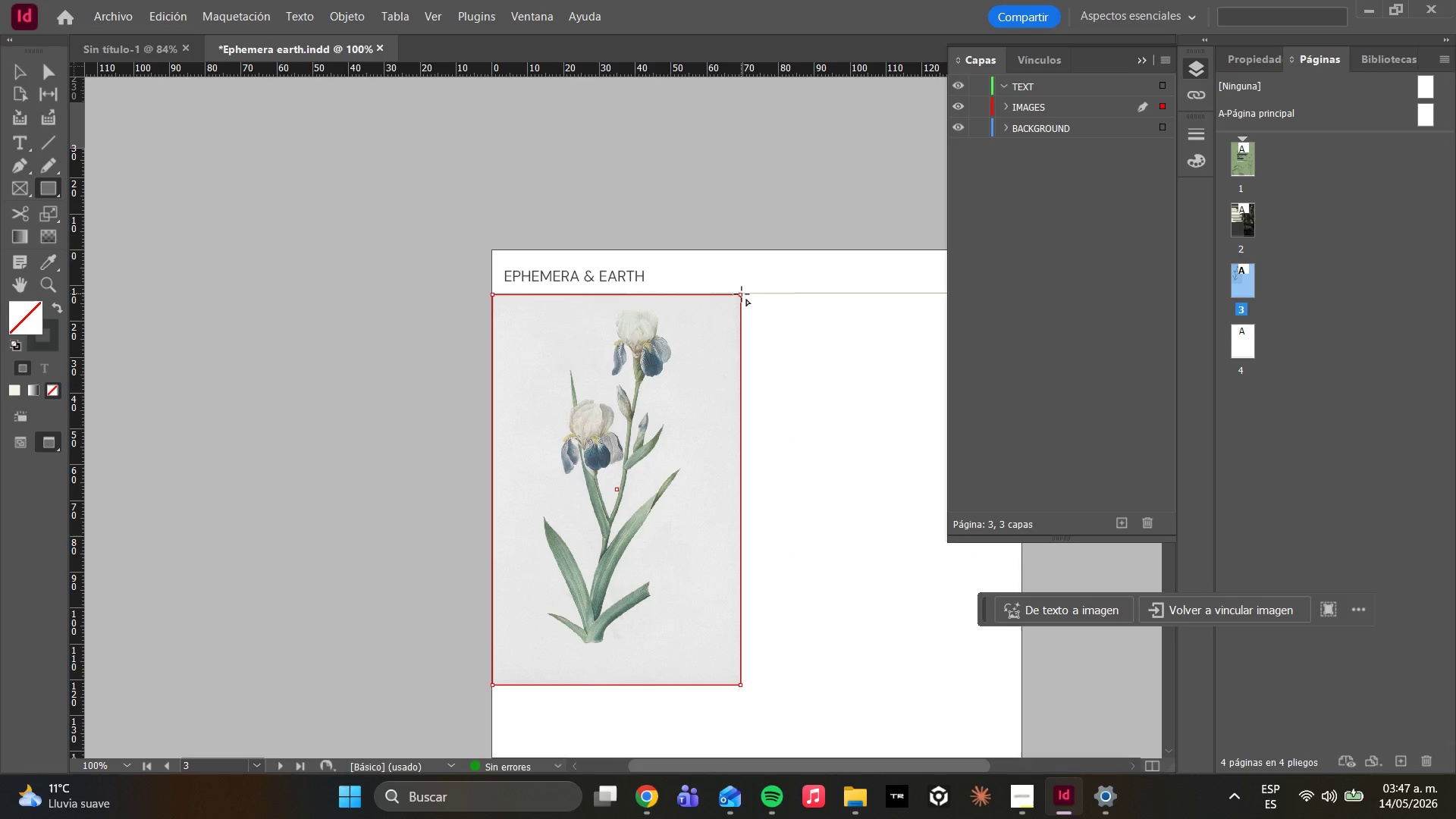 
double_click([743, 294])
 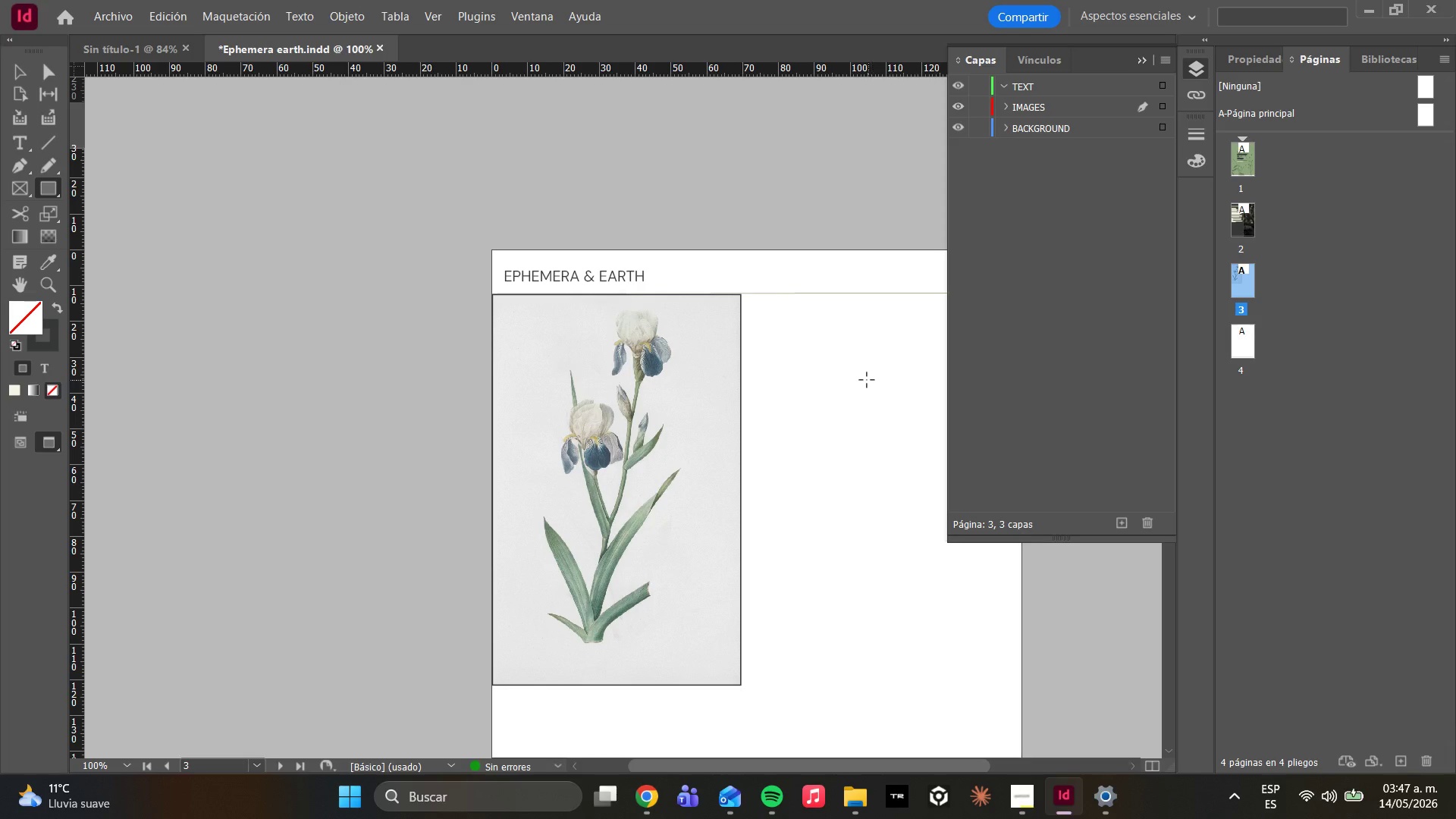 
wait(7.36)
 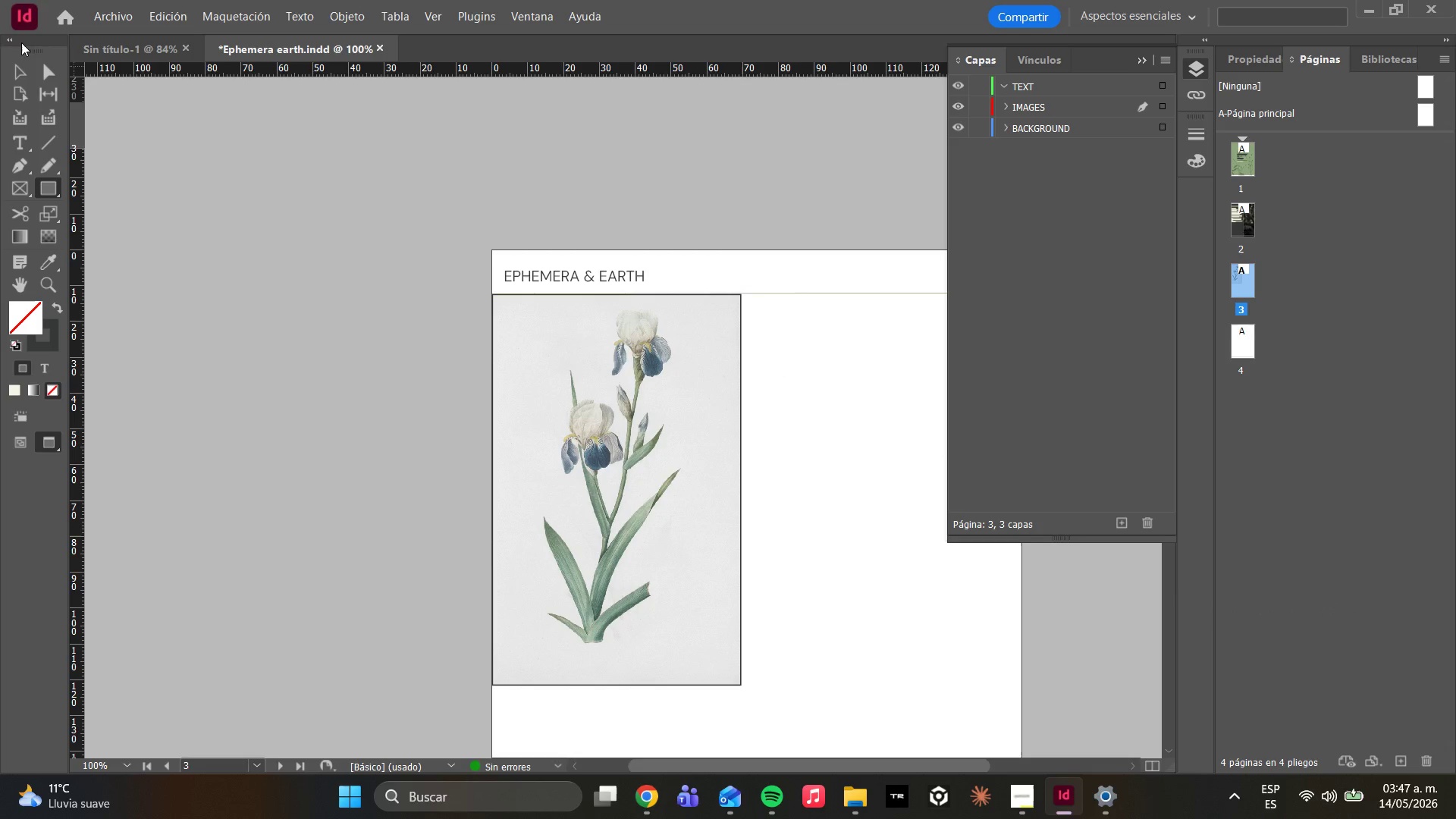 
left_click_drag(start_coordinate=[742, 293], to_coordinate=[1010, 325])
 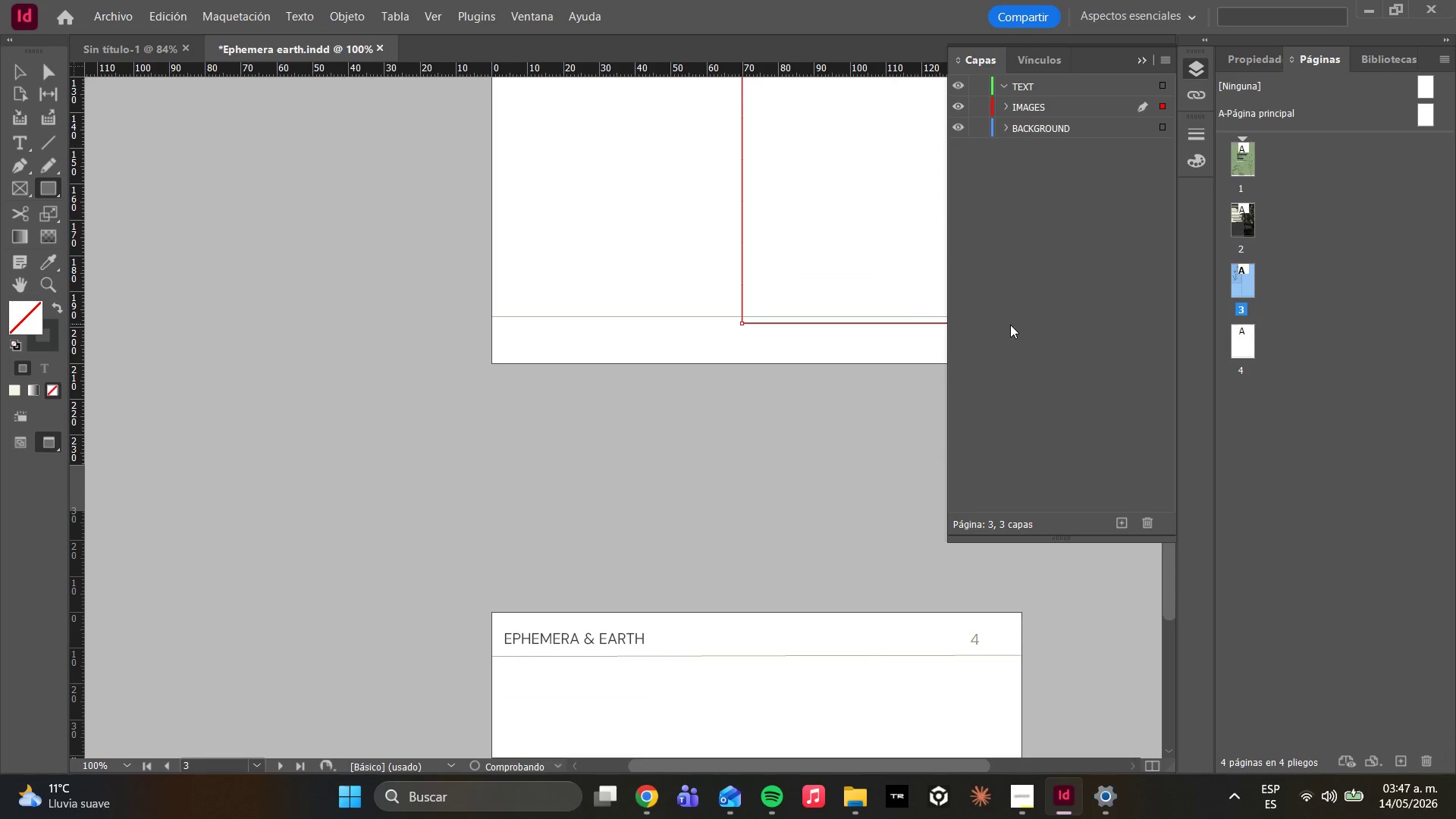 
scroll: coordinate [916, 609], scroll_direction: down, amount: 6.0
 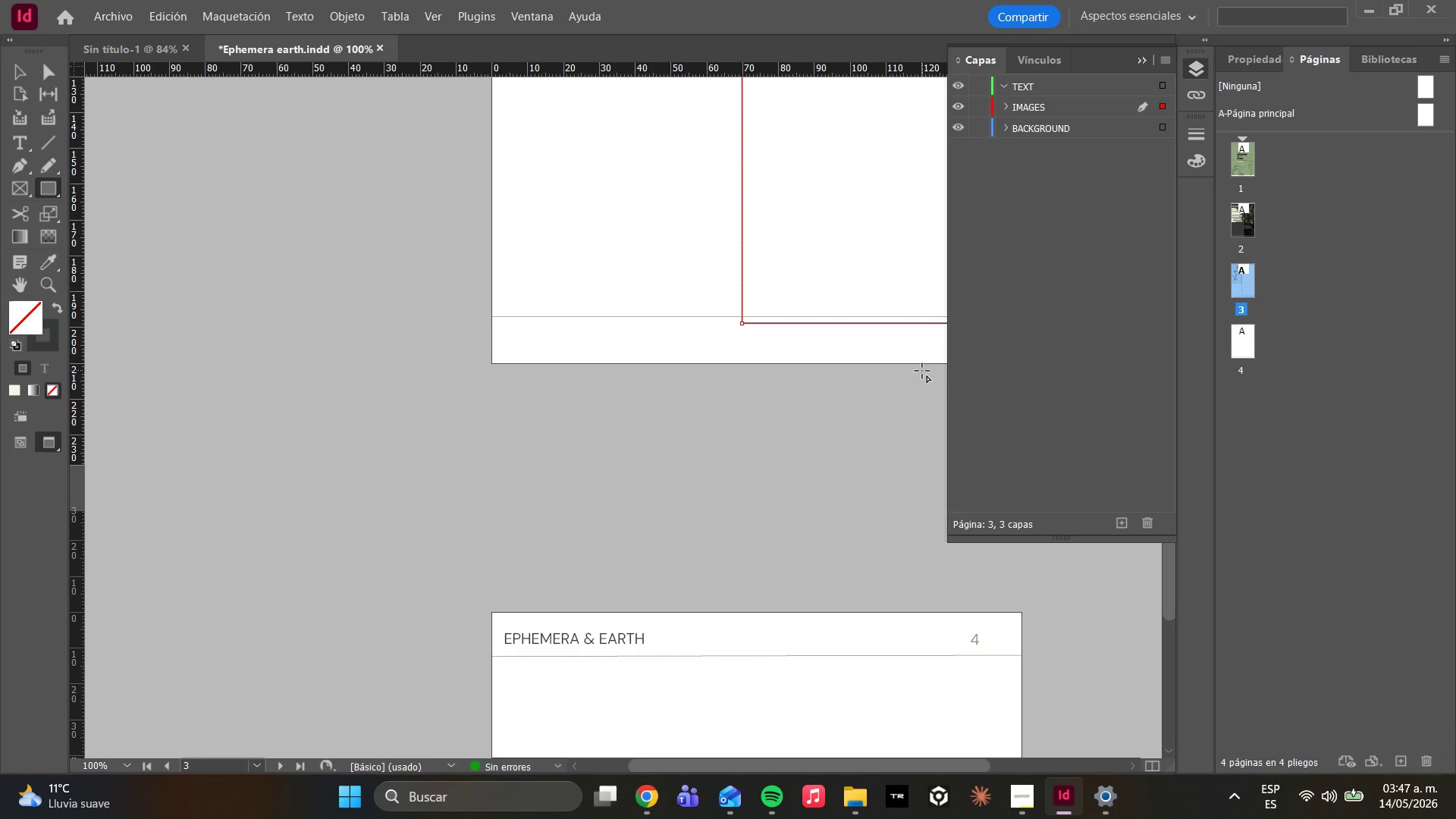 
wait(15.83)
 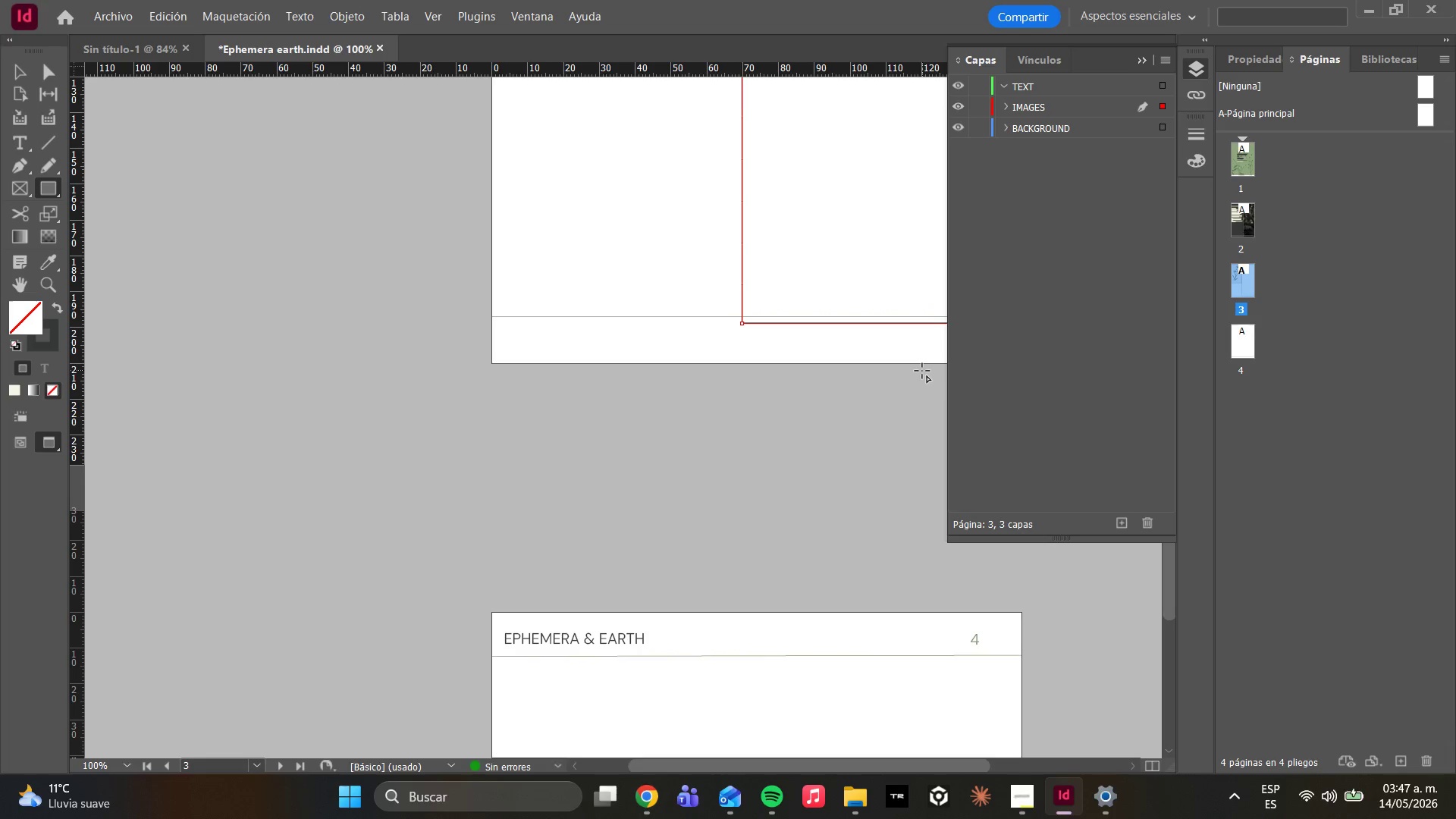 
scroll: coordinate [712, 299], scroll_direction: up, amount: 8.0
 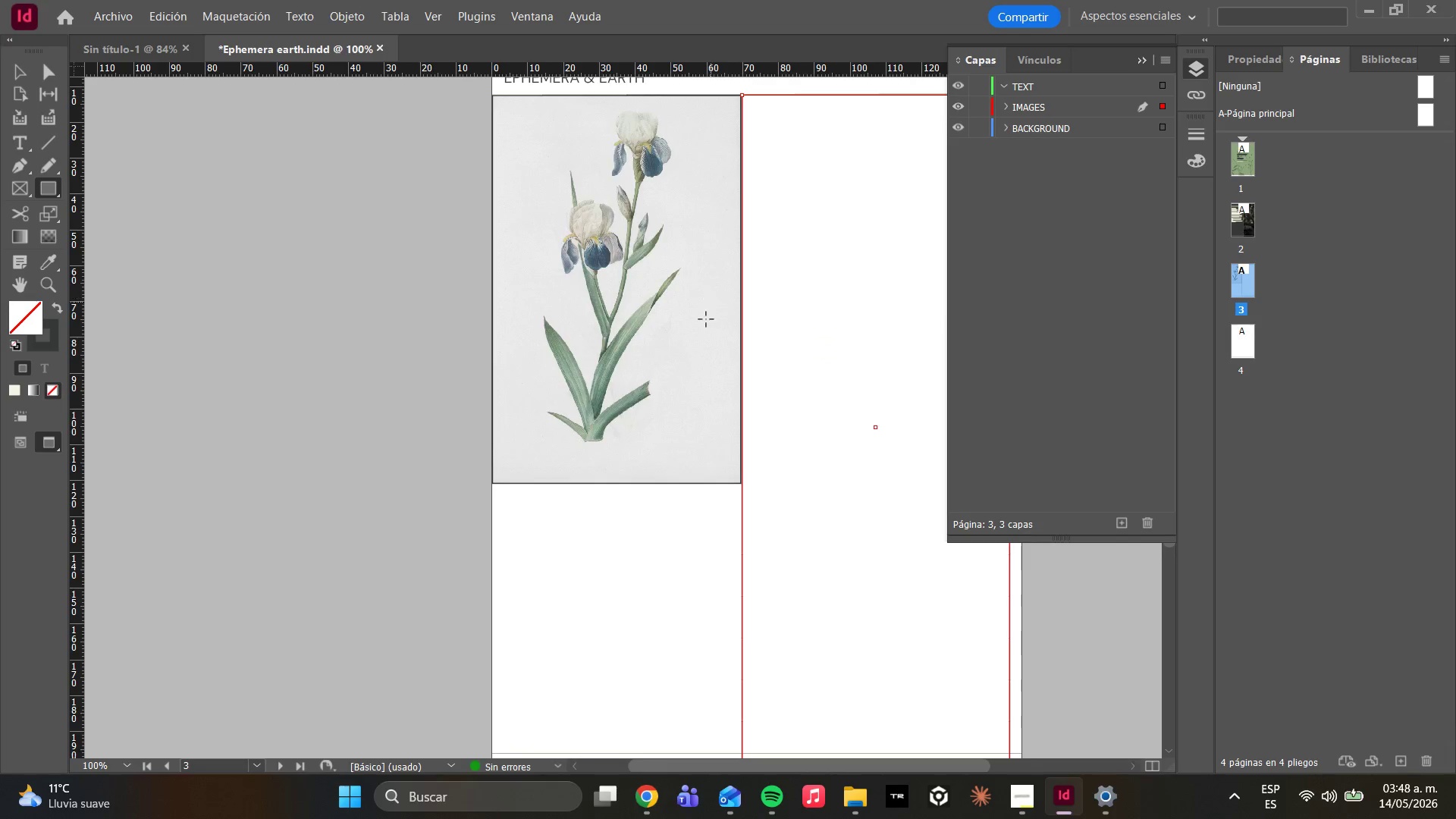 
scroll: coordinate [701, 334], scroll_direction: down, amount: 5.0
 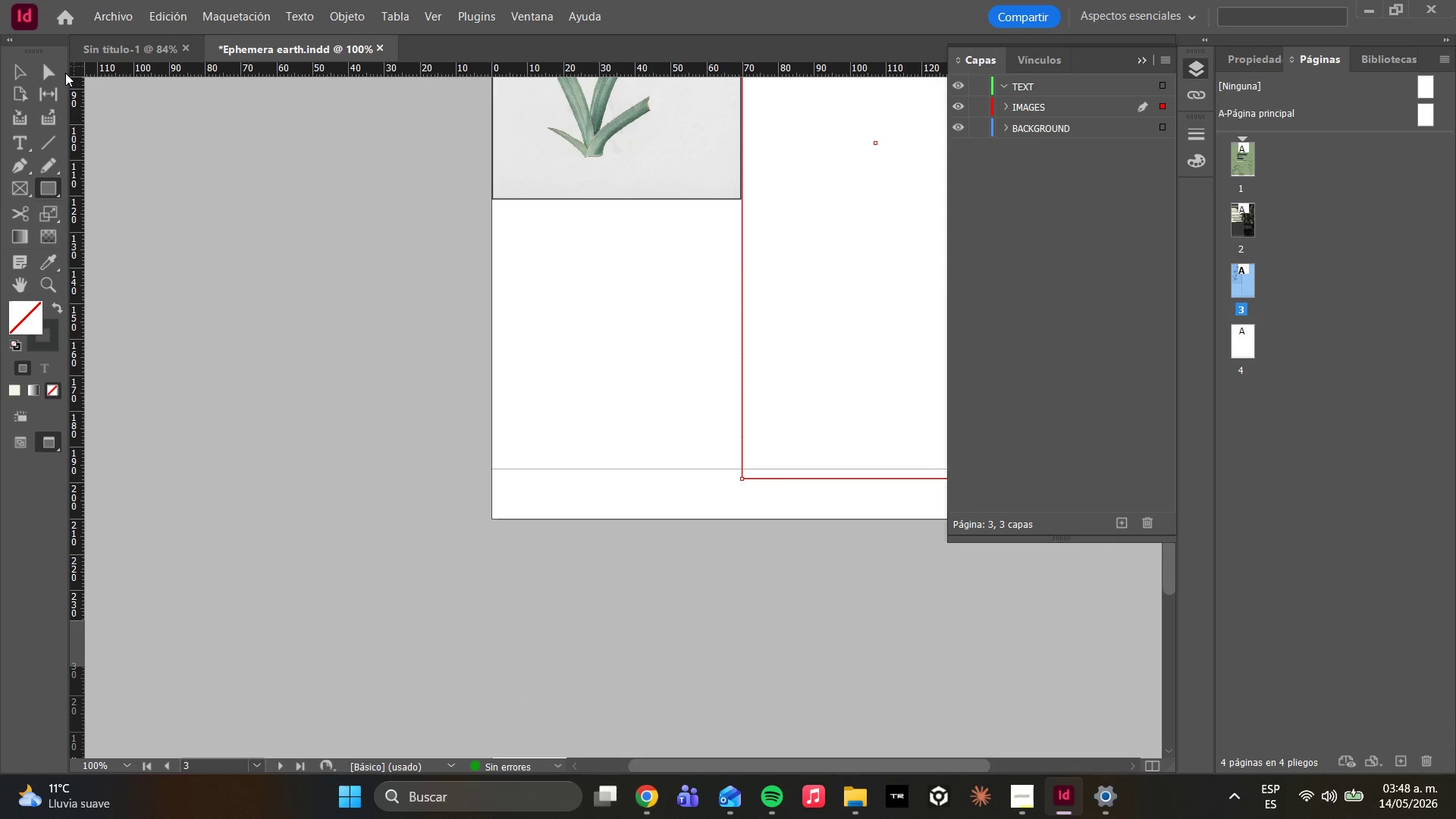 
left_click([54, 70])
 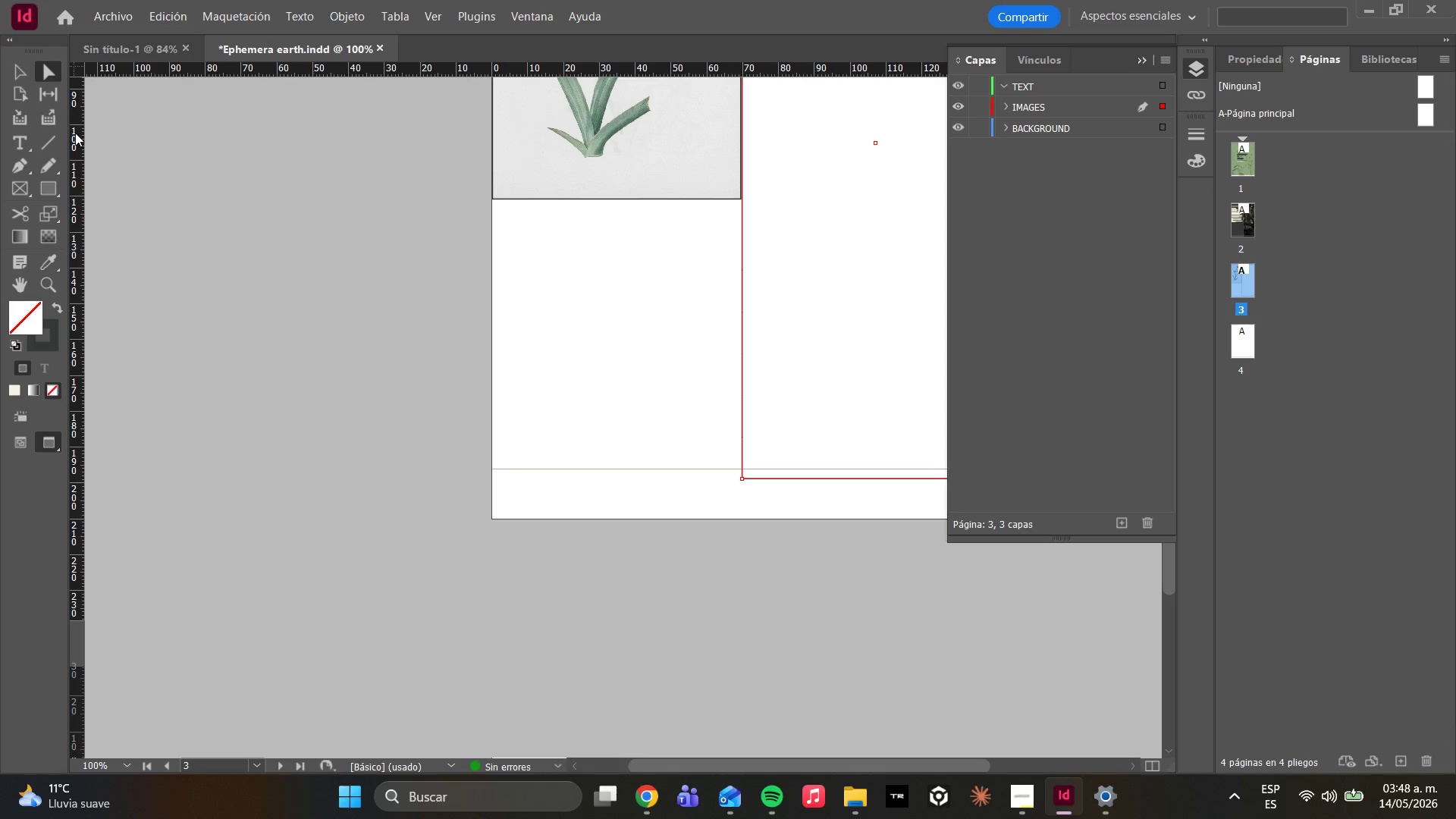 
wait(32.77)
 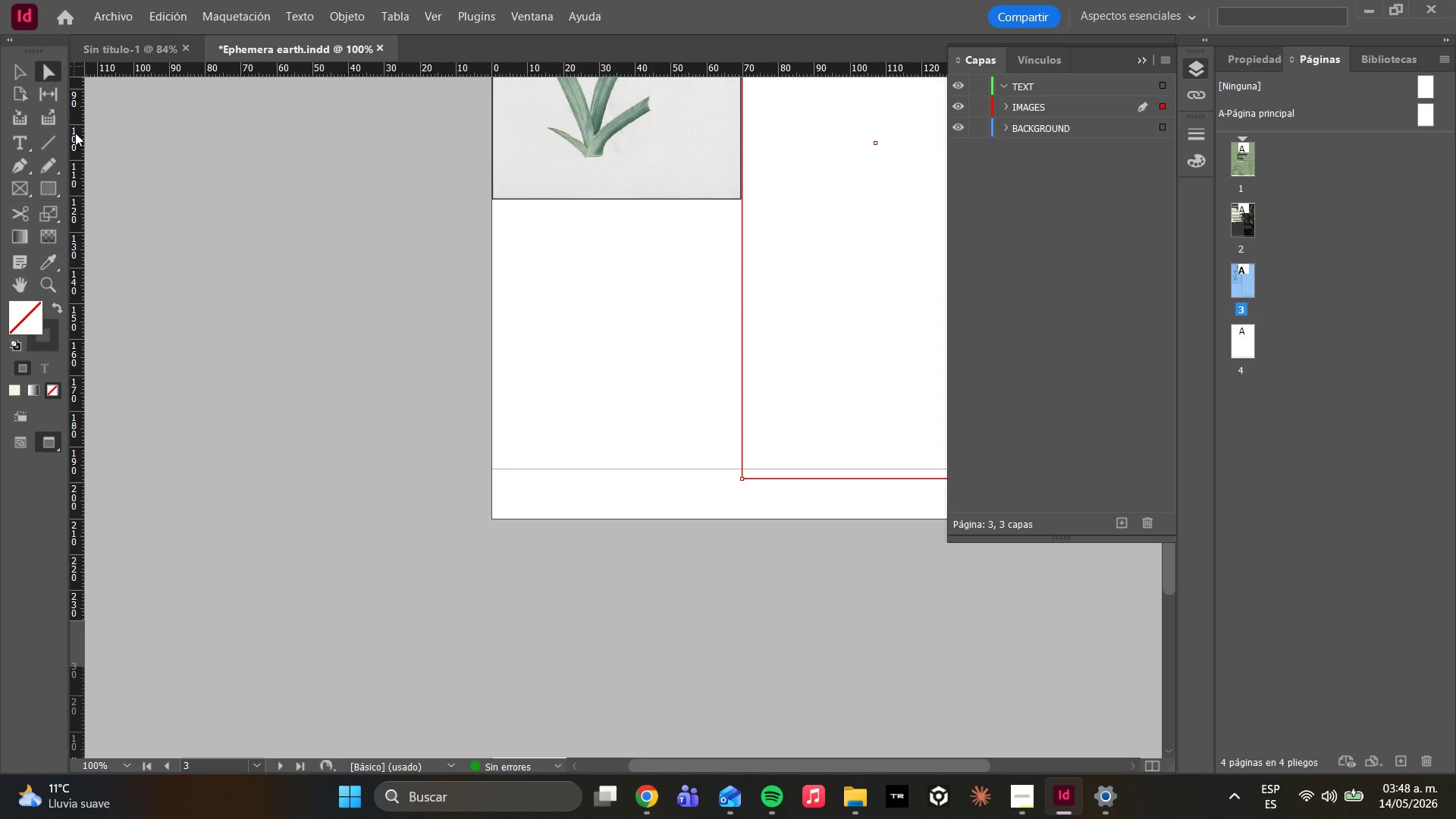 
left_click_drag(start_coordinate=[778, 480], to_coordinate=[779, 469])
 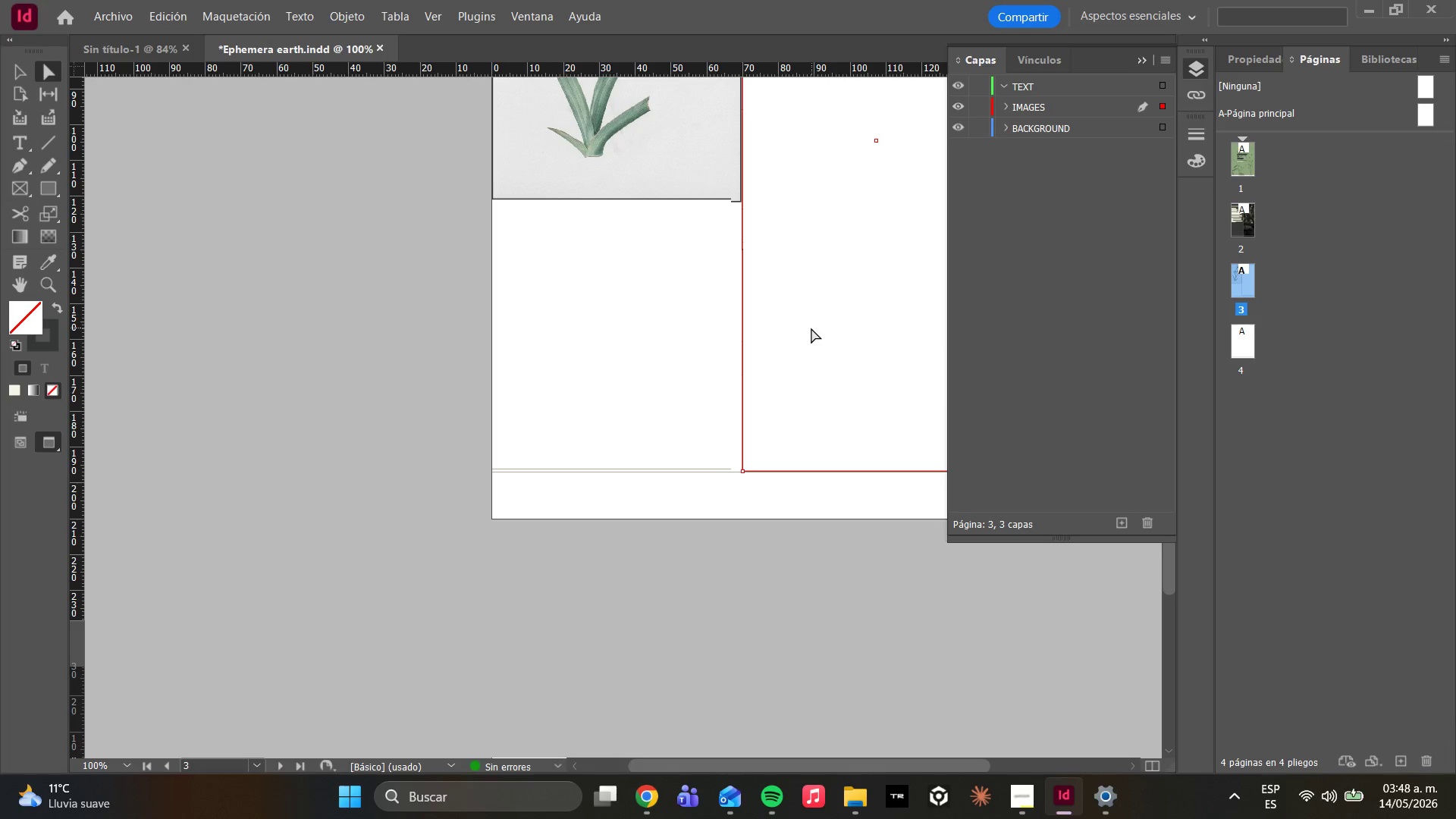 
scroll: coordinate [607, 293], scroll_direction: up, amount: 5.0
 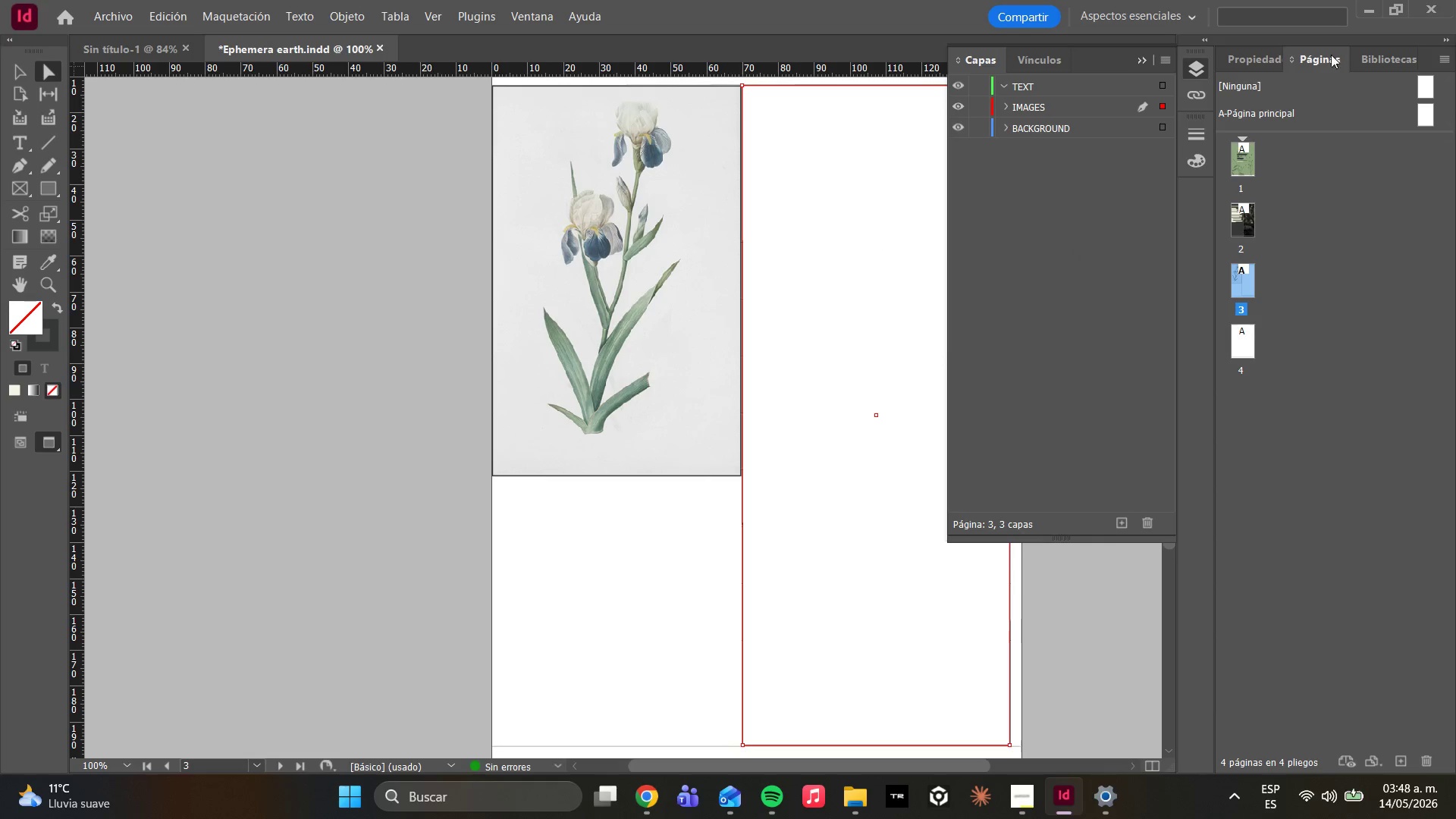 
left_click([1245, 64])
 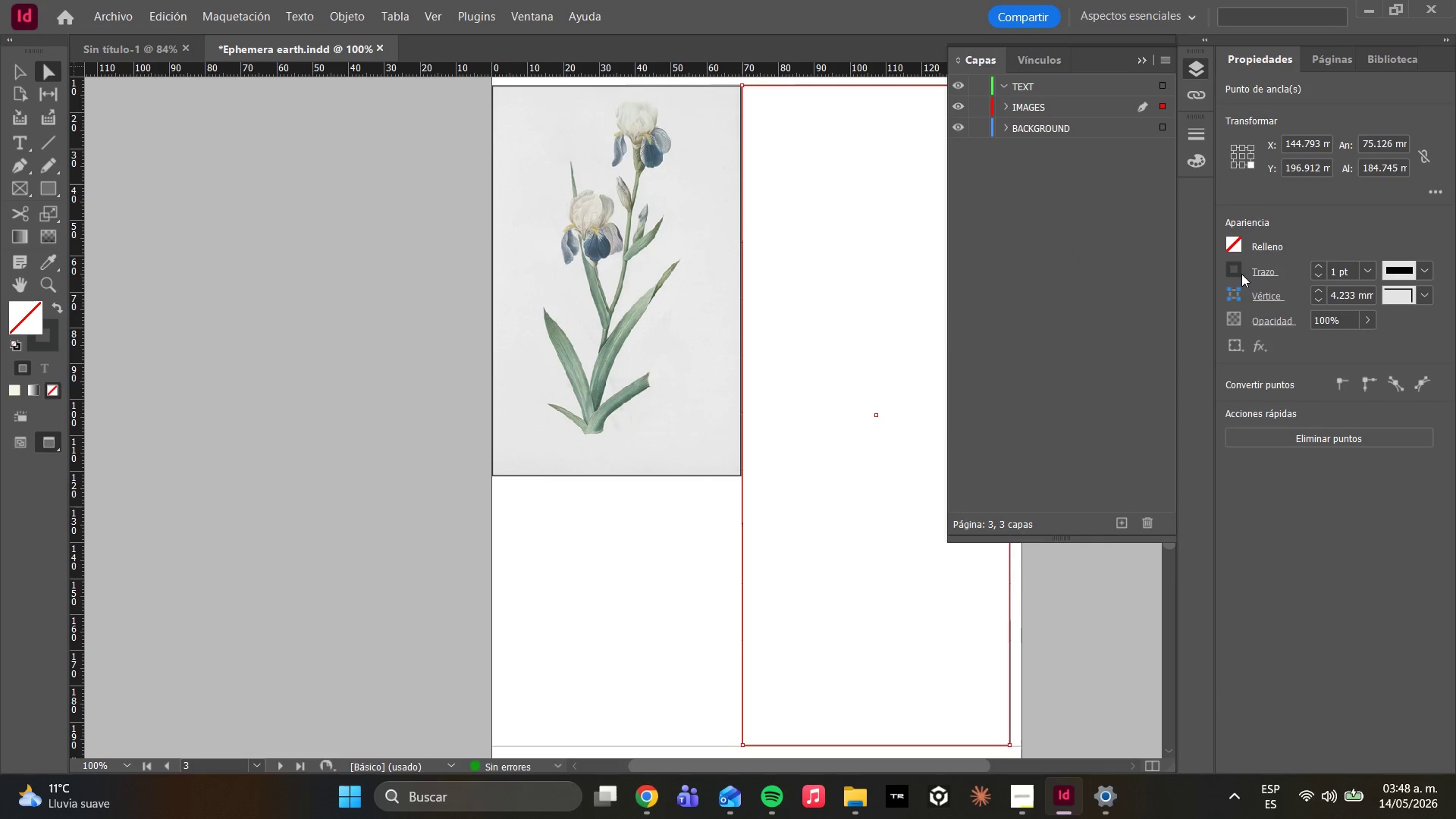 
left_click([1243, 256])
 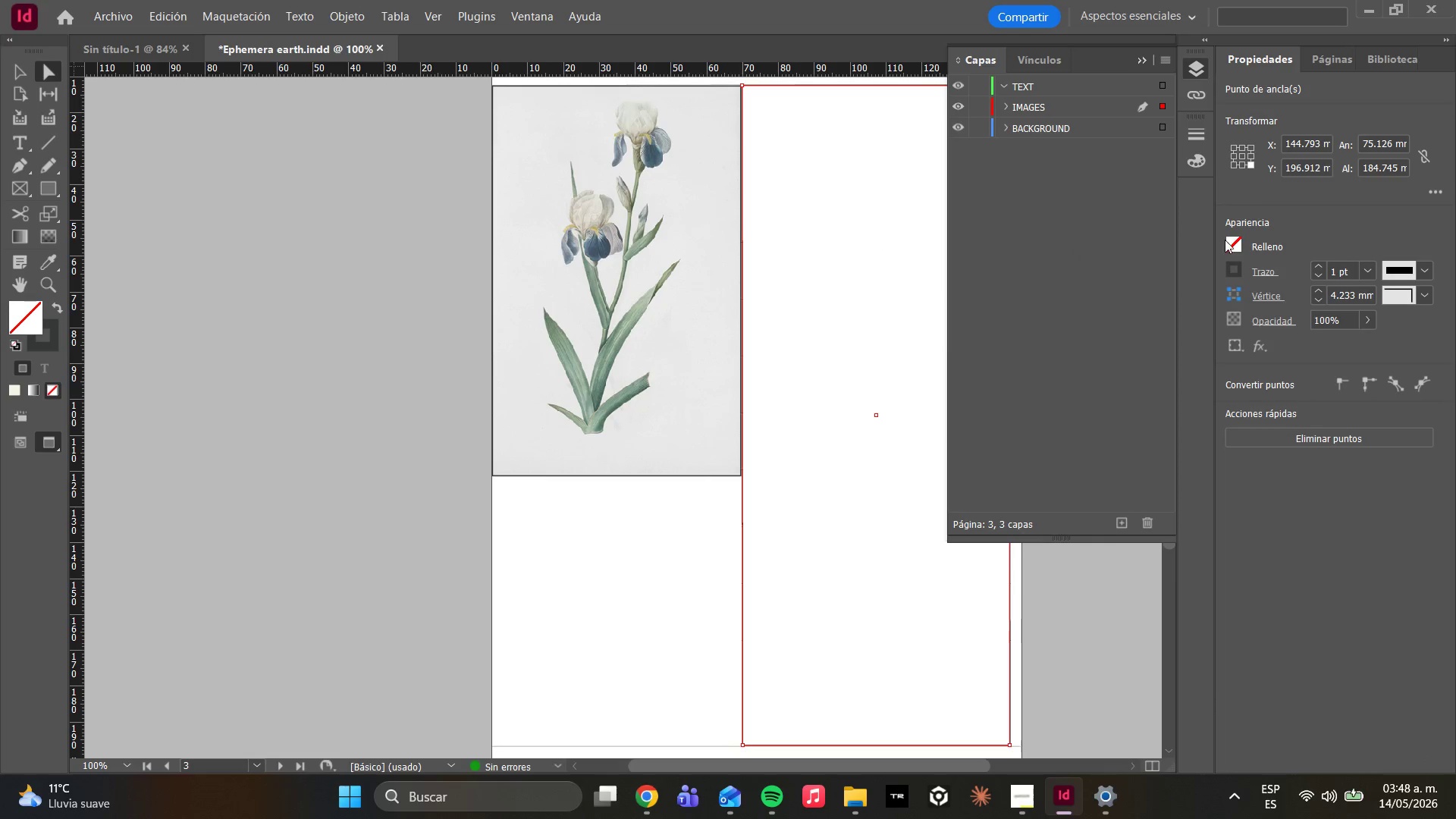 
left_click([1233, 243])
 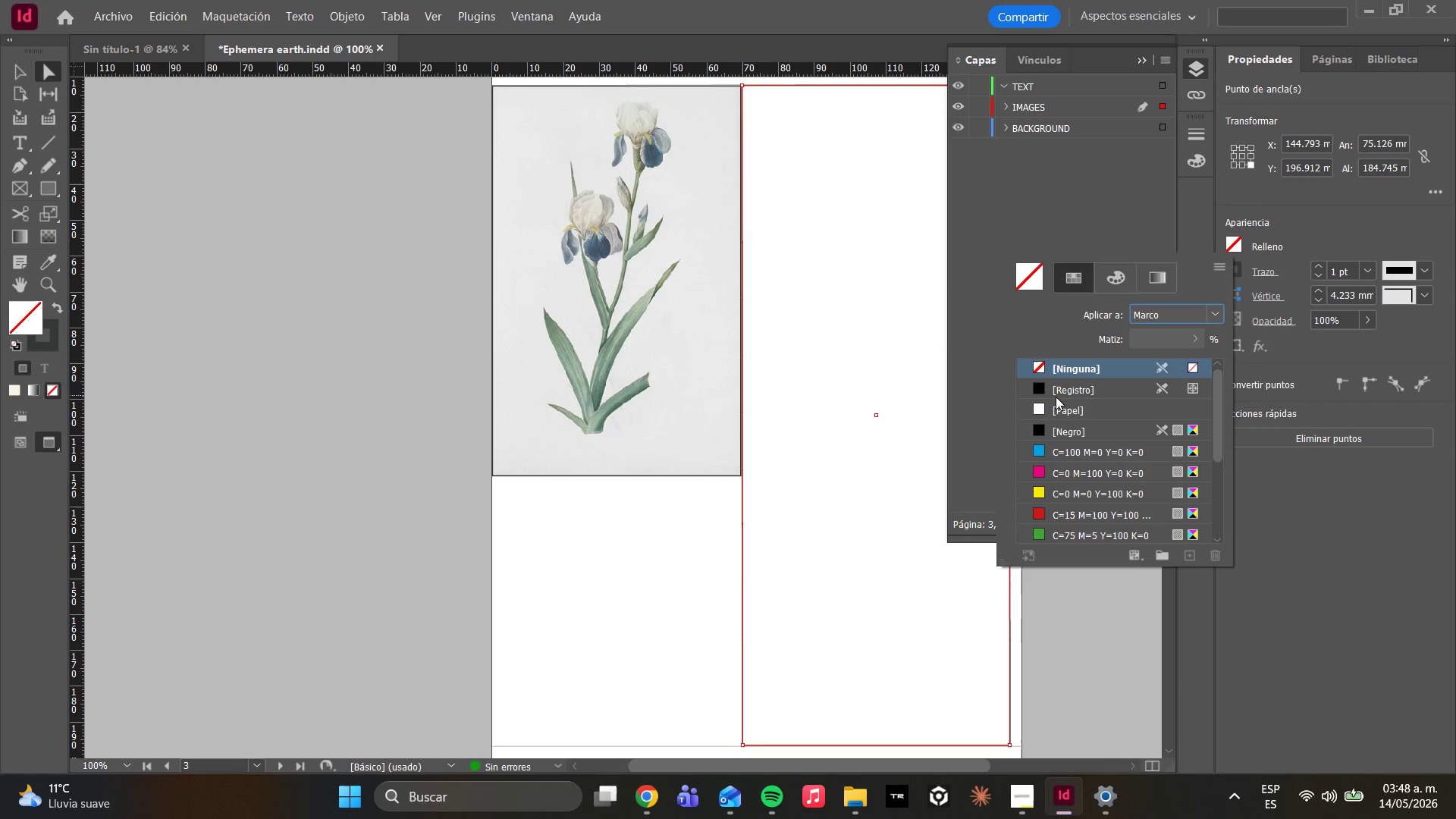 
scroll: coordinate [1063, 497], scroll_direction: down, amount: 14.0
 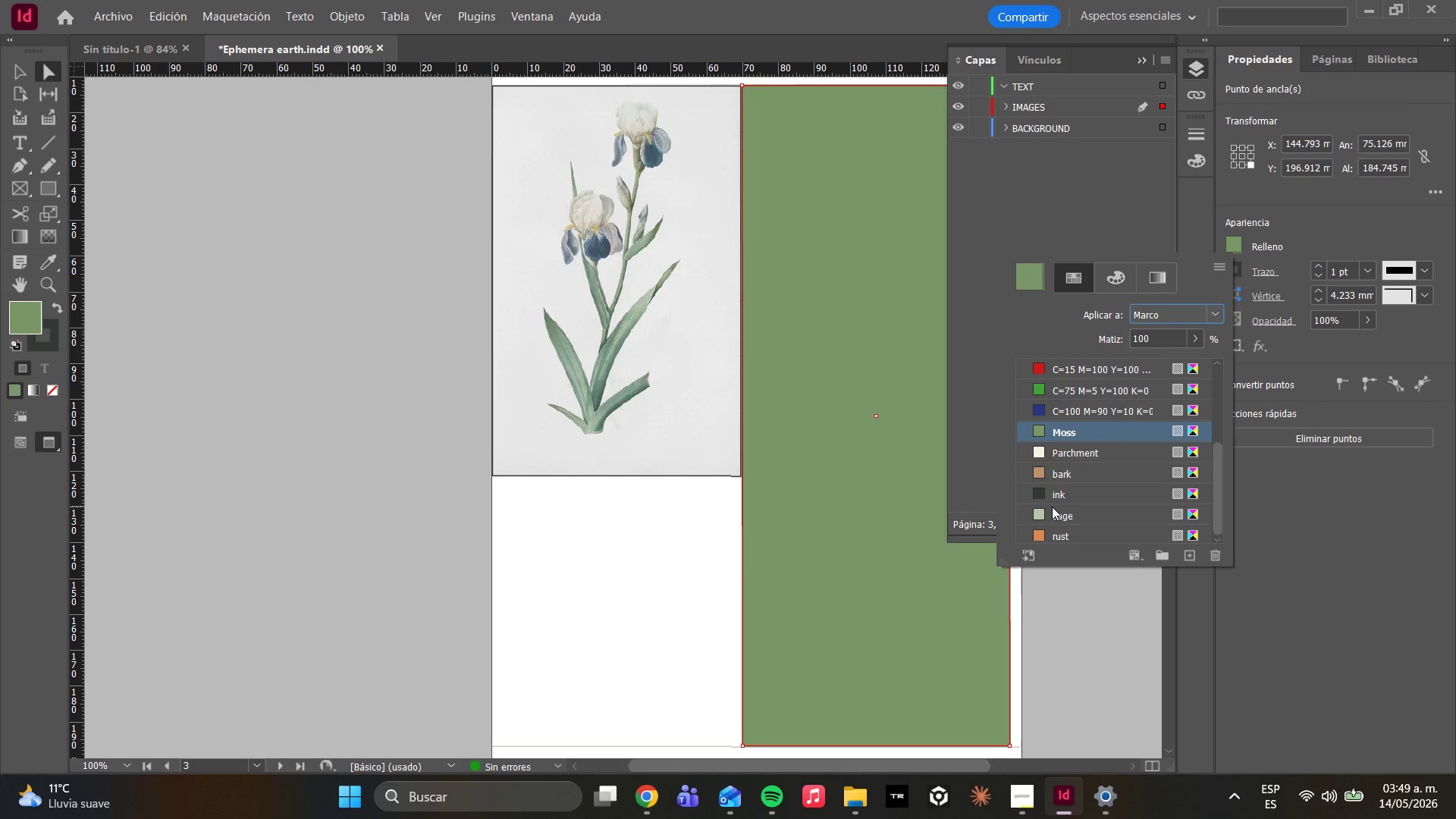 
wait(61.52)
 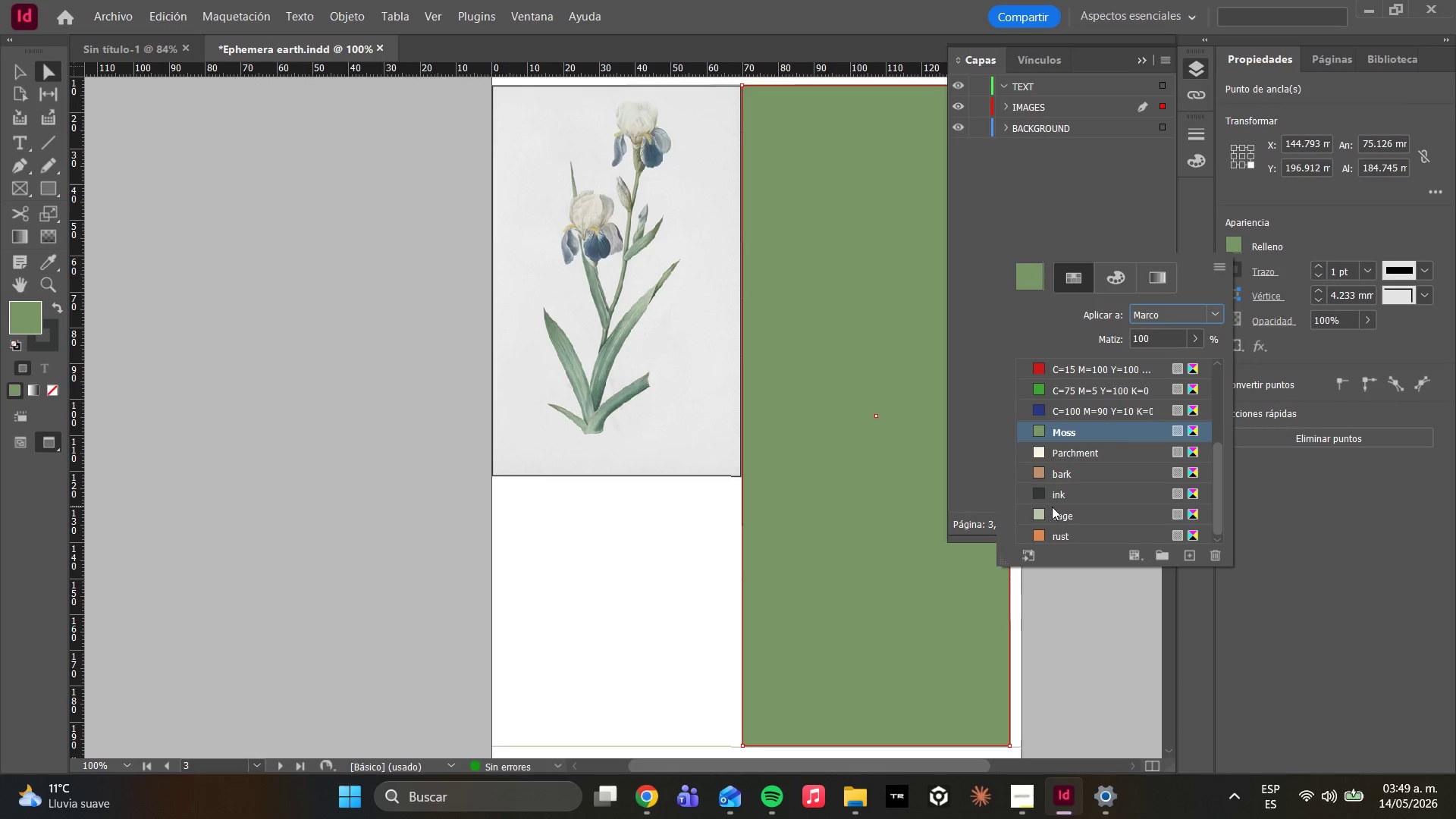 
key(Control+V)
 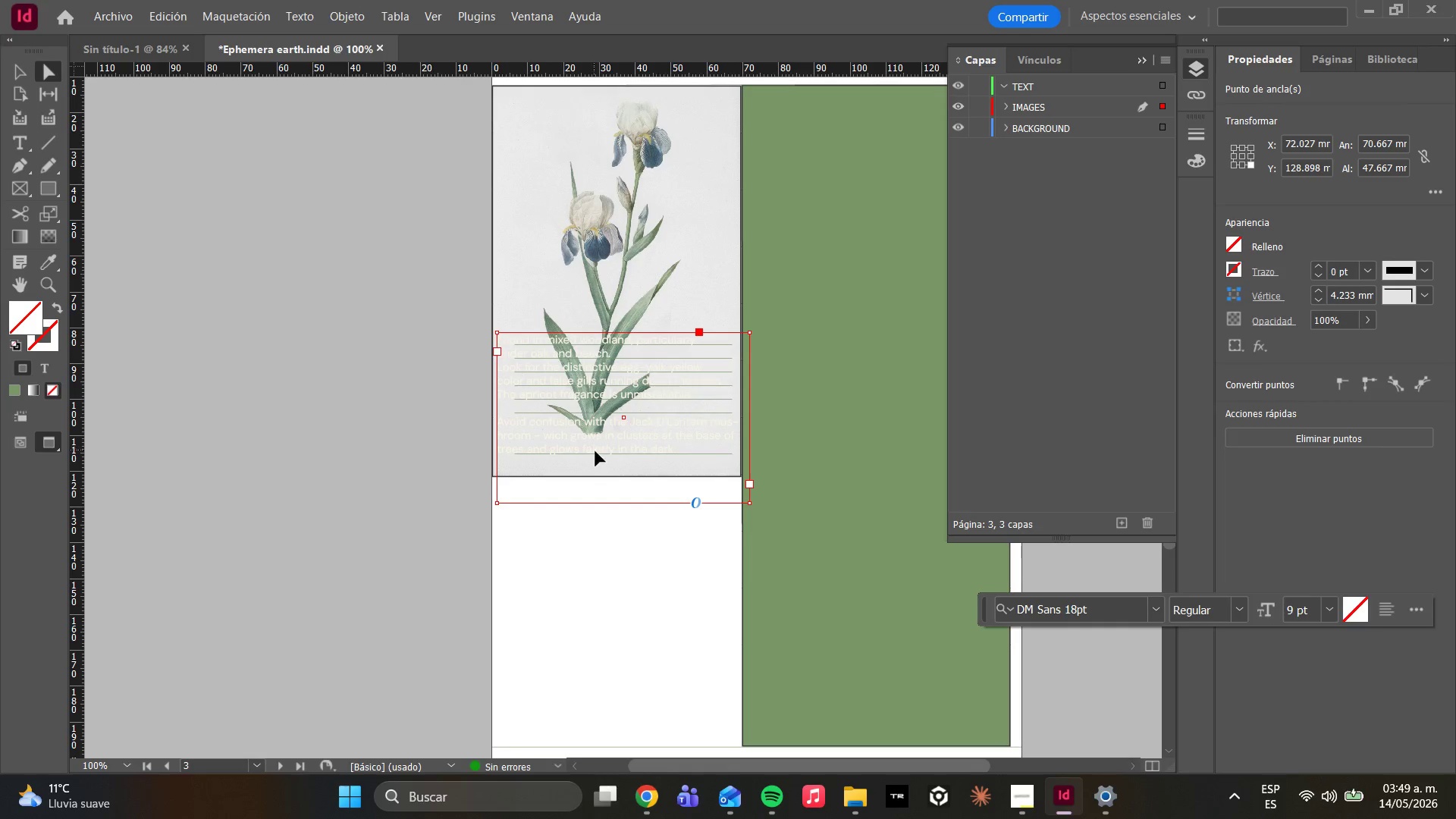 
left_click_drag(start_coordinate=[594, 437], to_coordinate=[917, 319])
 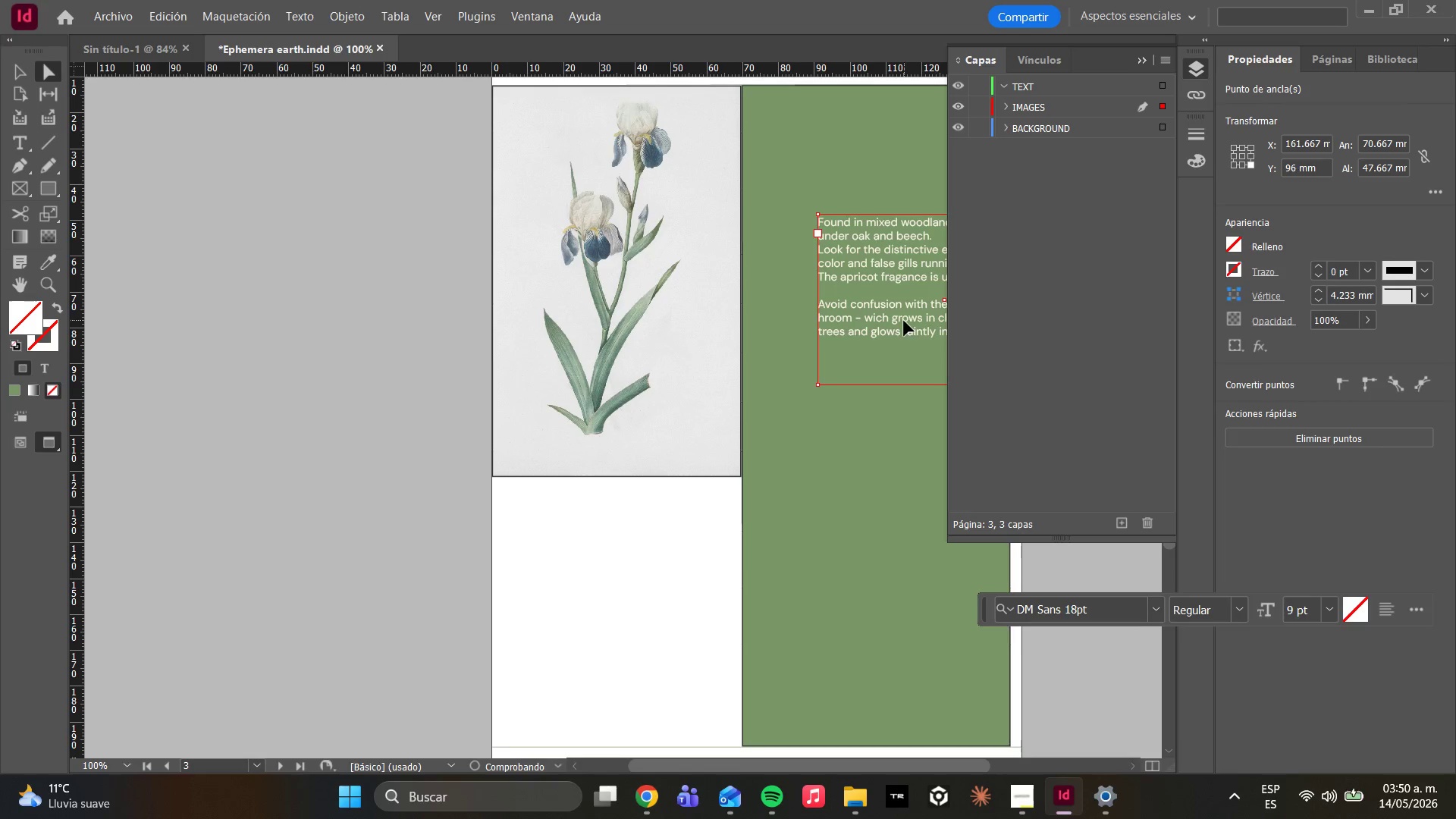 
left_click_drag(start_coordinate=[904, 321], to_coordinate=[852, 254])
 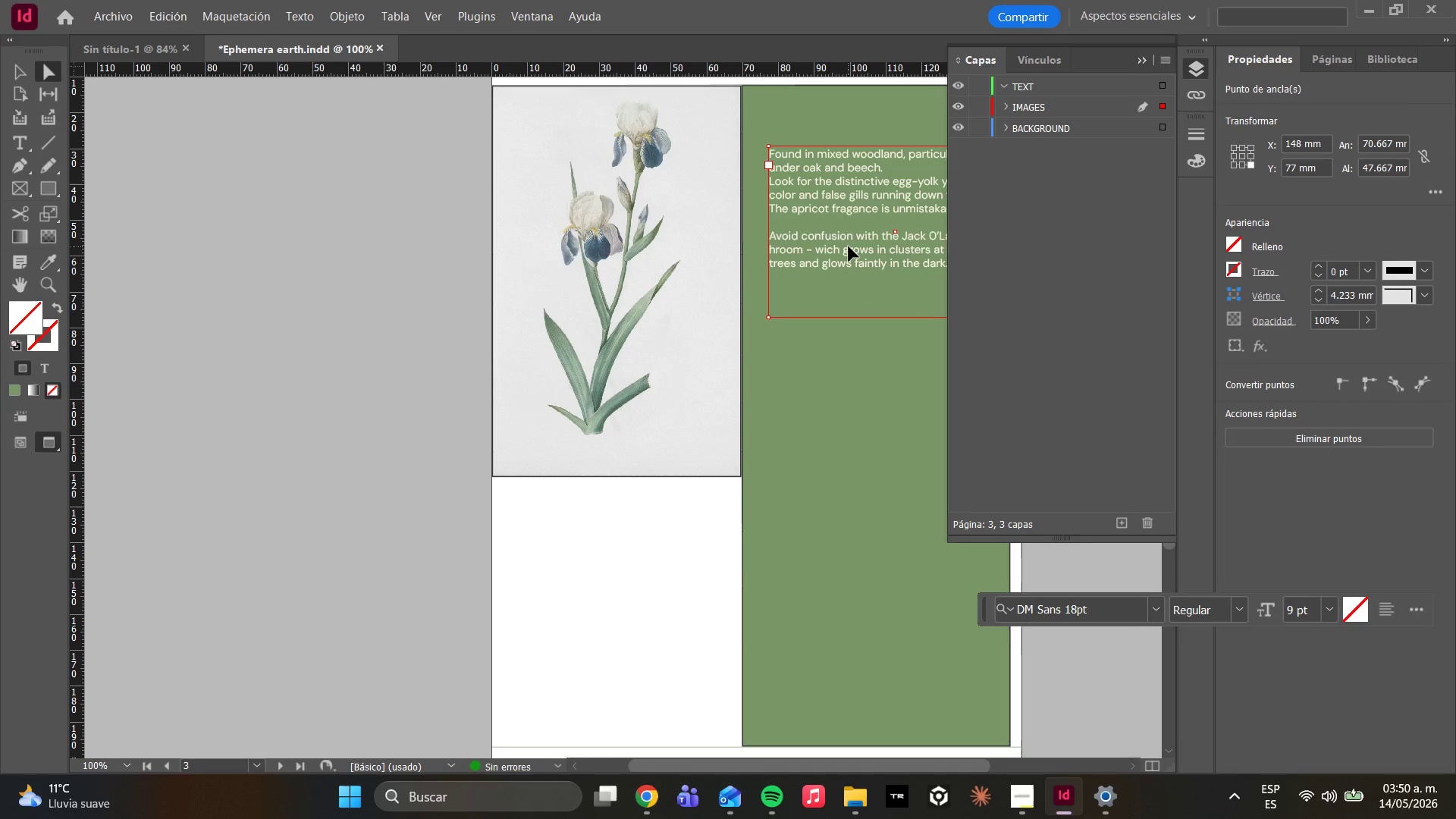 
left_click_drag(start_coordinate=[849, 246], to_coordinate=[837, 349])
 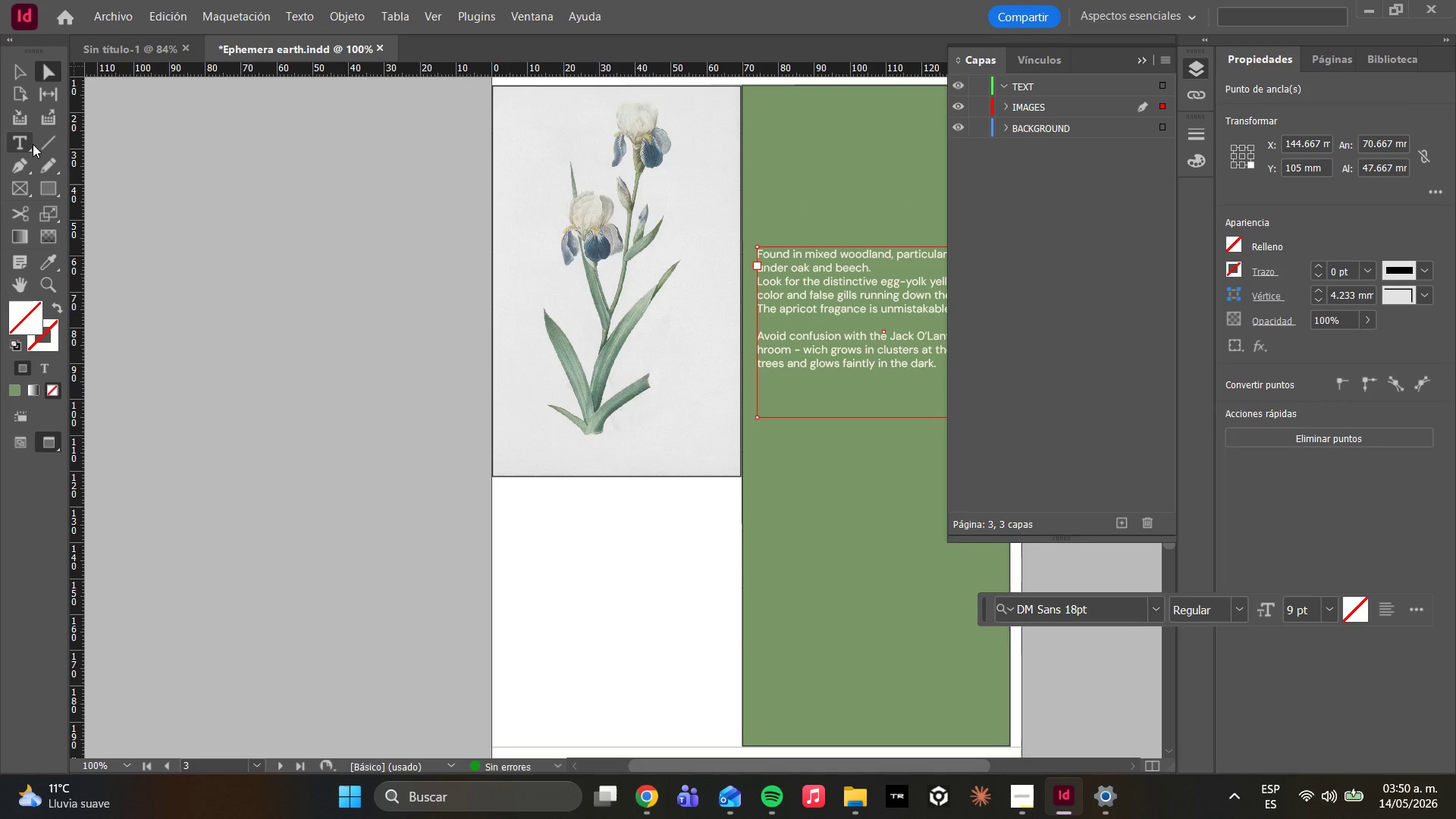 
left_click([33, 144])
 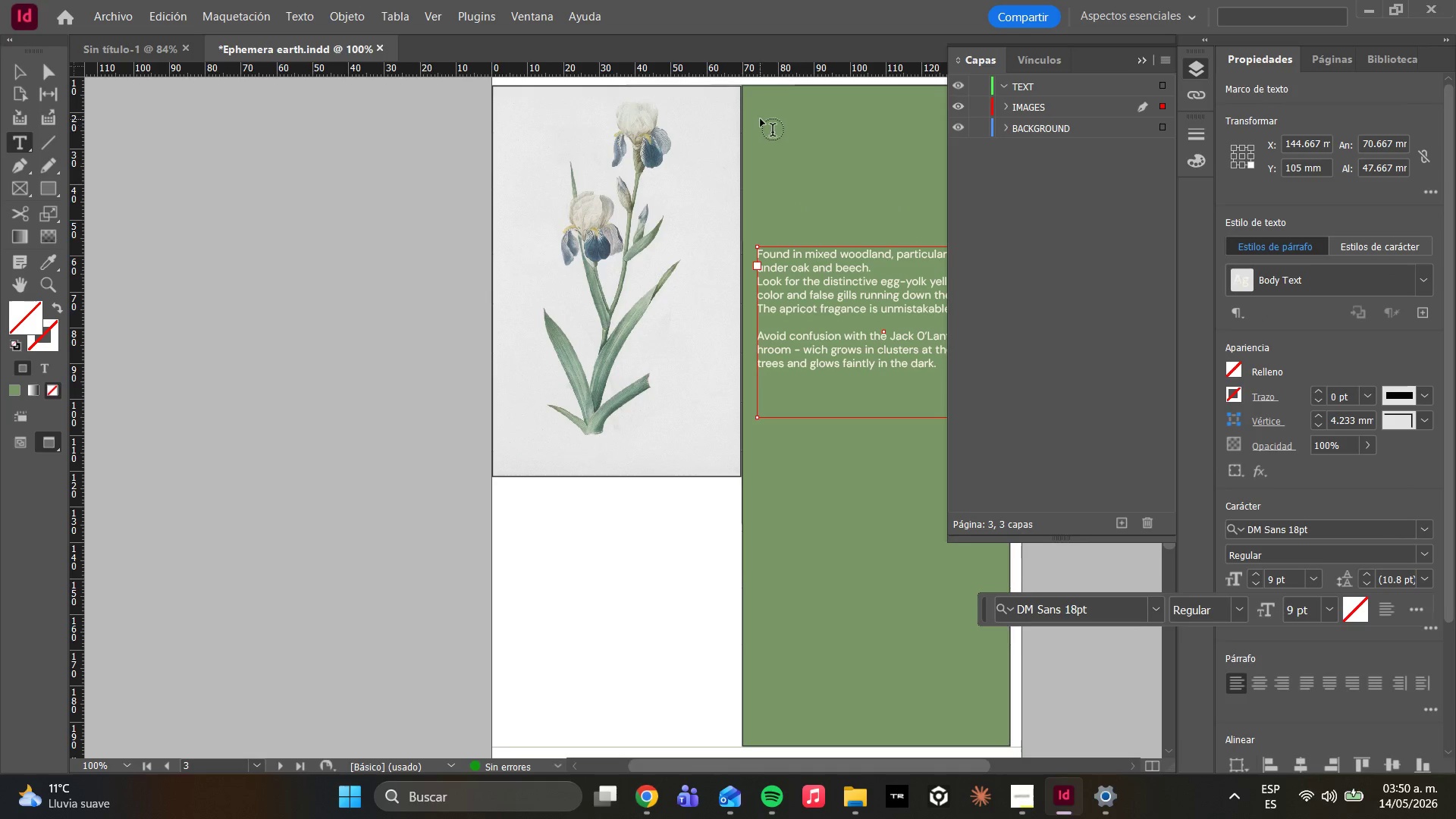 
left_click_drag(start_coordinate=[761, 109], to_coordinate=[900, 202])
 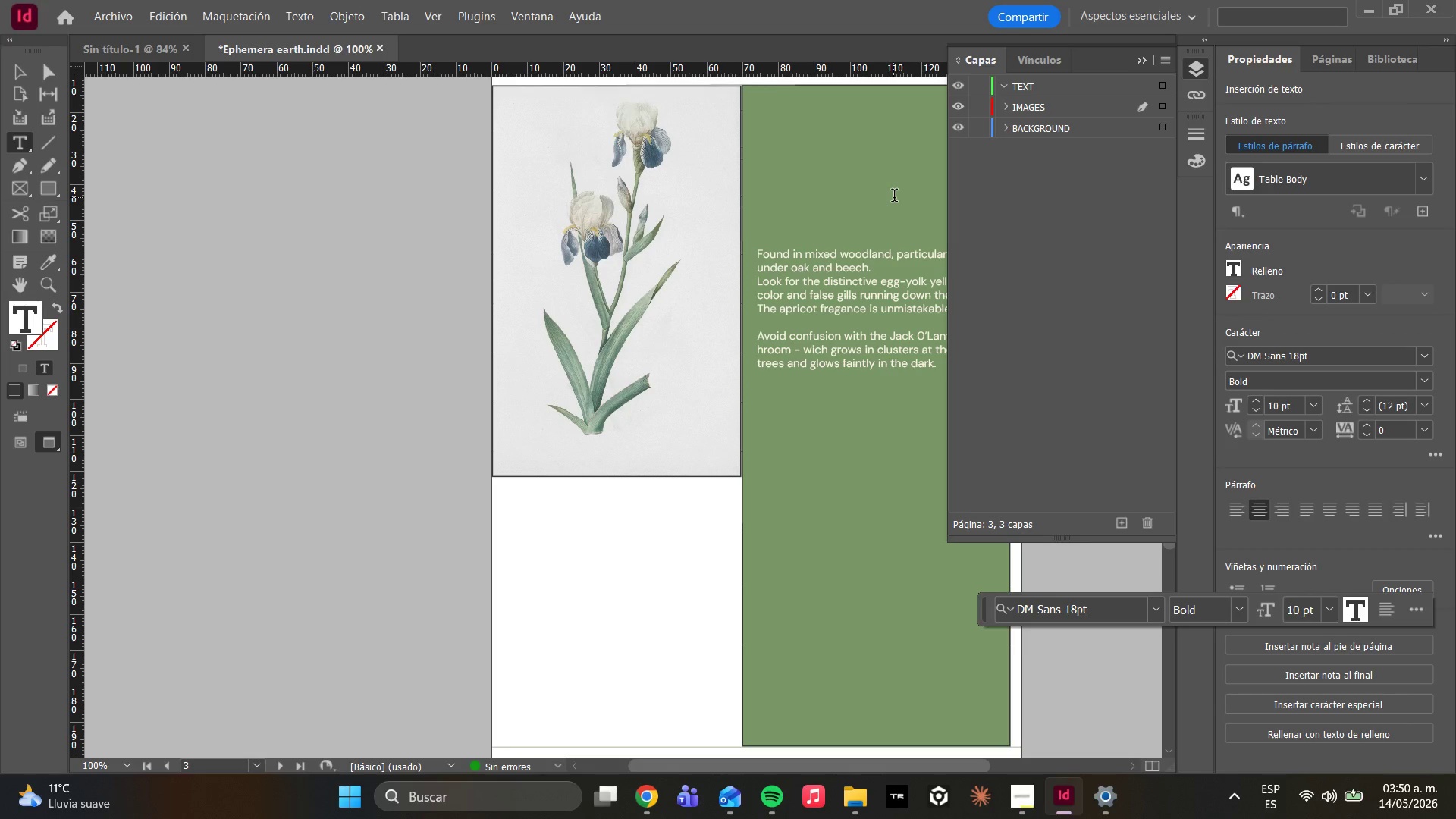 
type(Common Elder)
 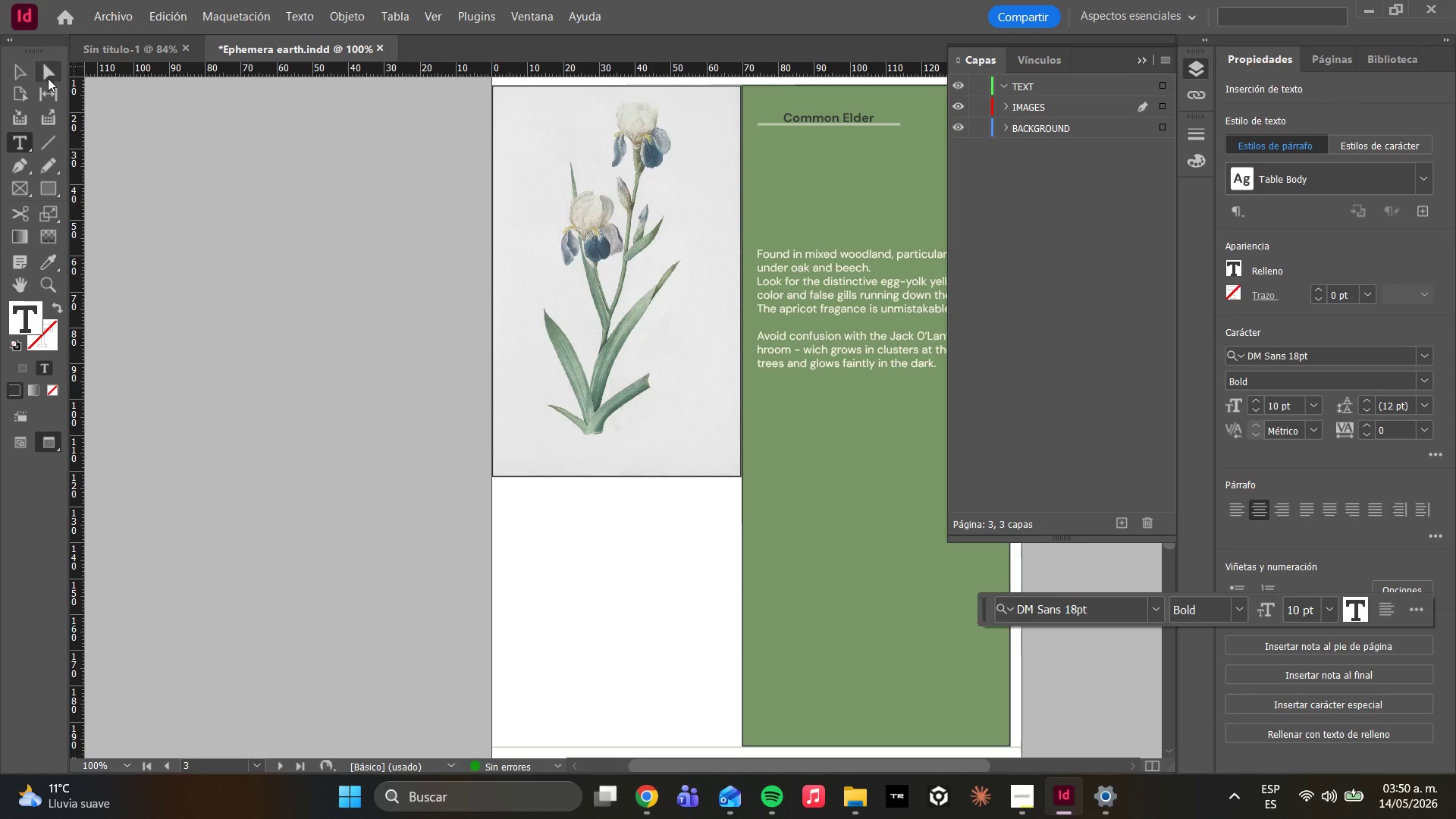 
key(Control+A)
 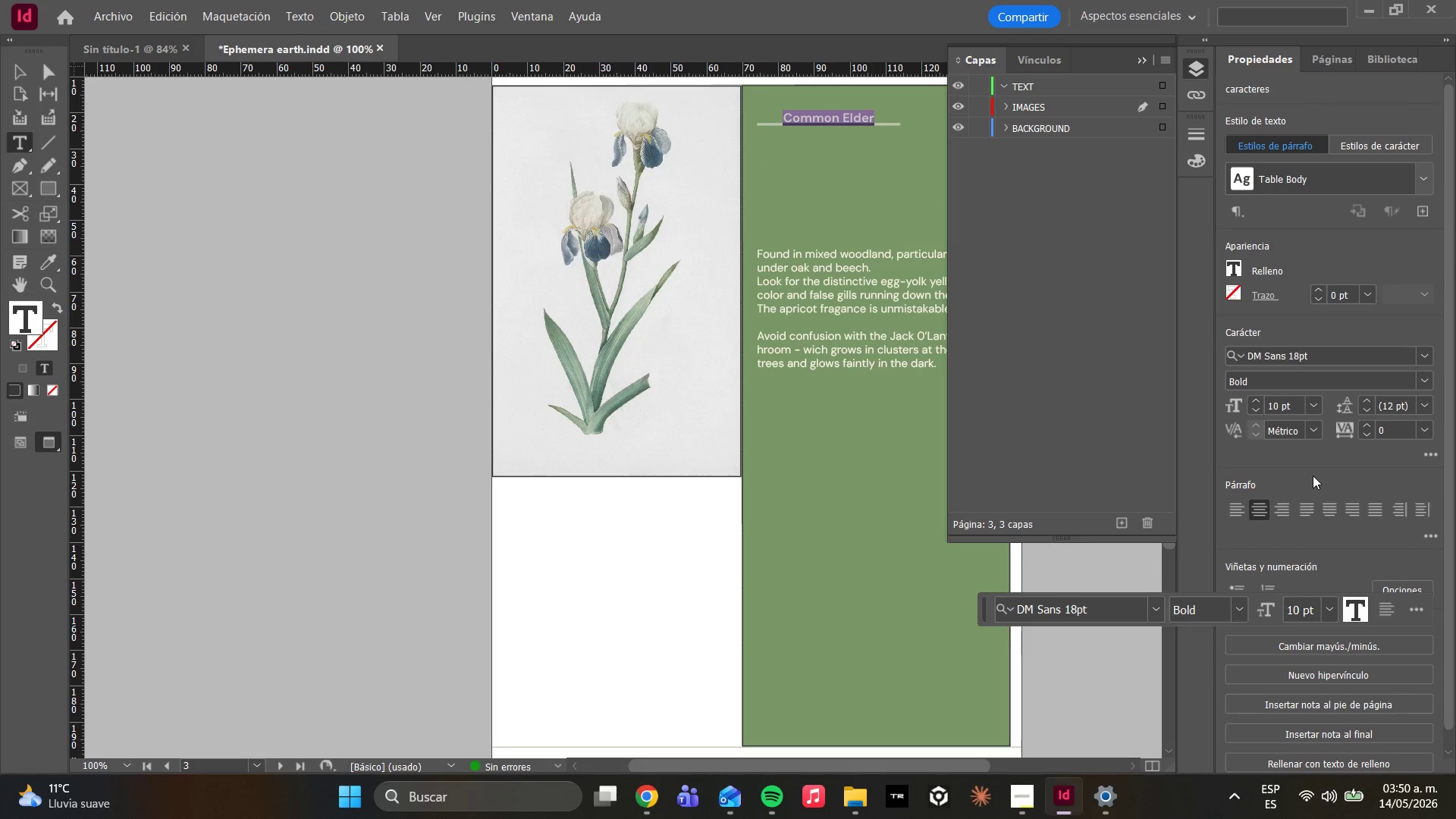 
wait(7.7)
 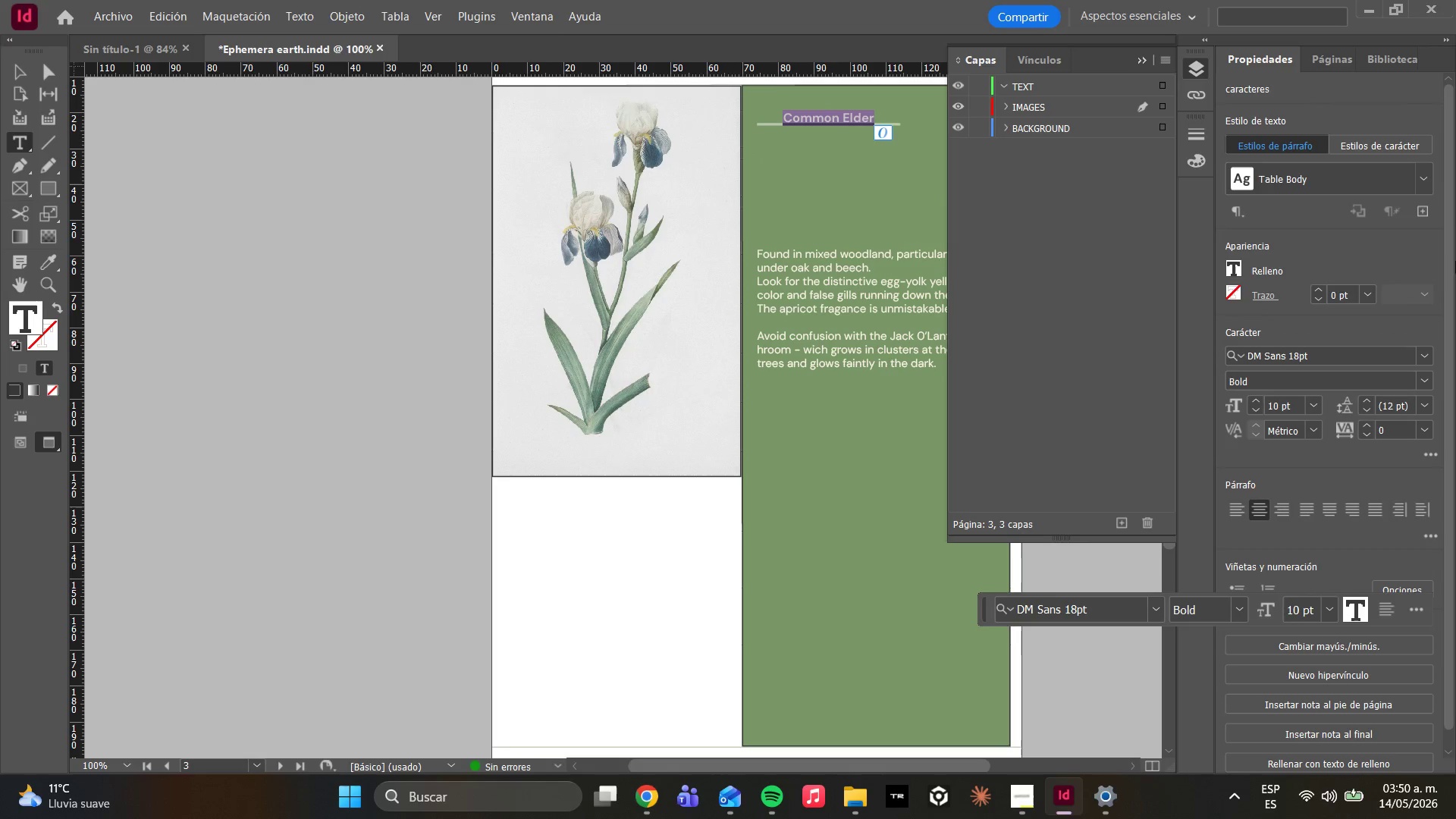 
left_click([1231, 264])
 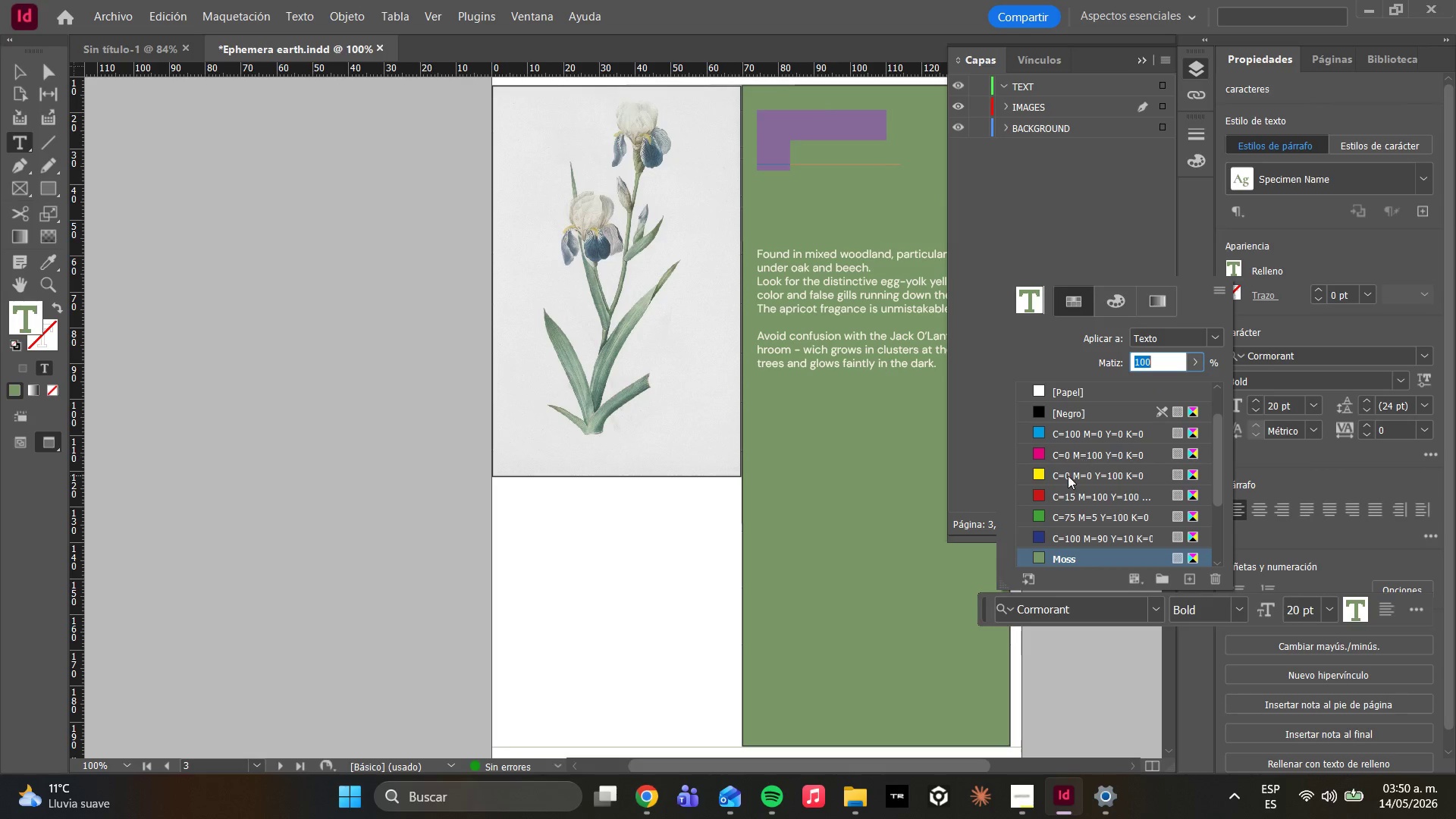 
scroll: coordinate [1068, 511], scroll_direction: down, amount: 6.0
 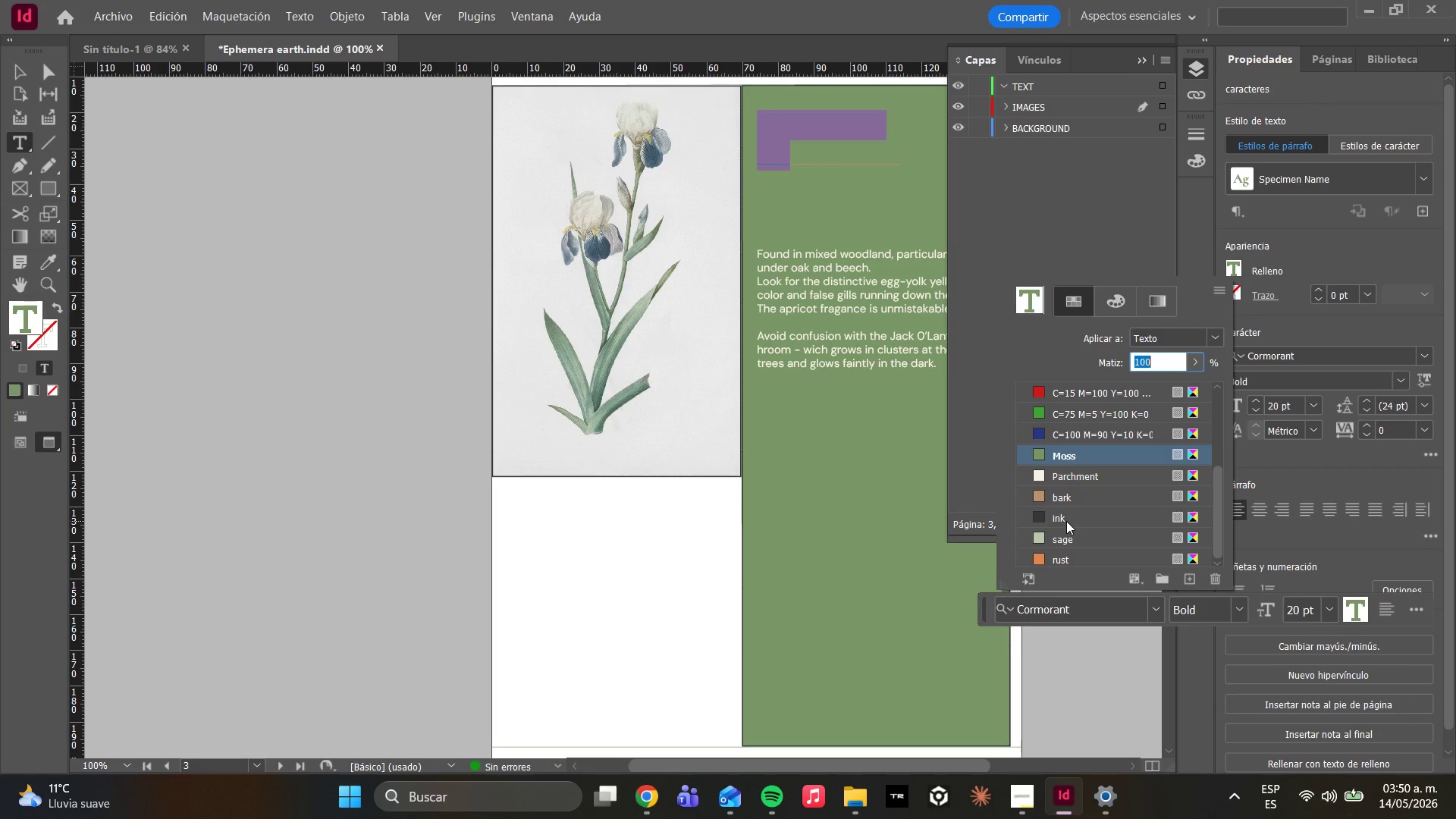 
left_click([1065, 521])
 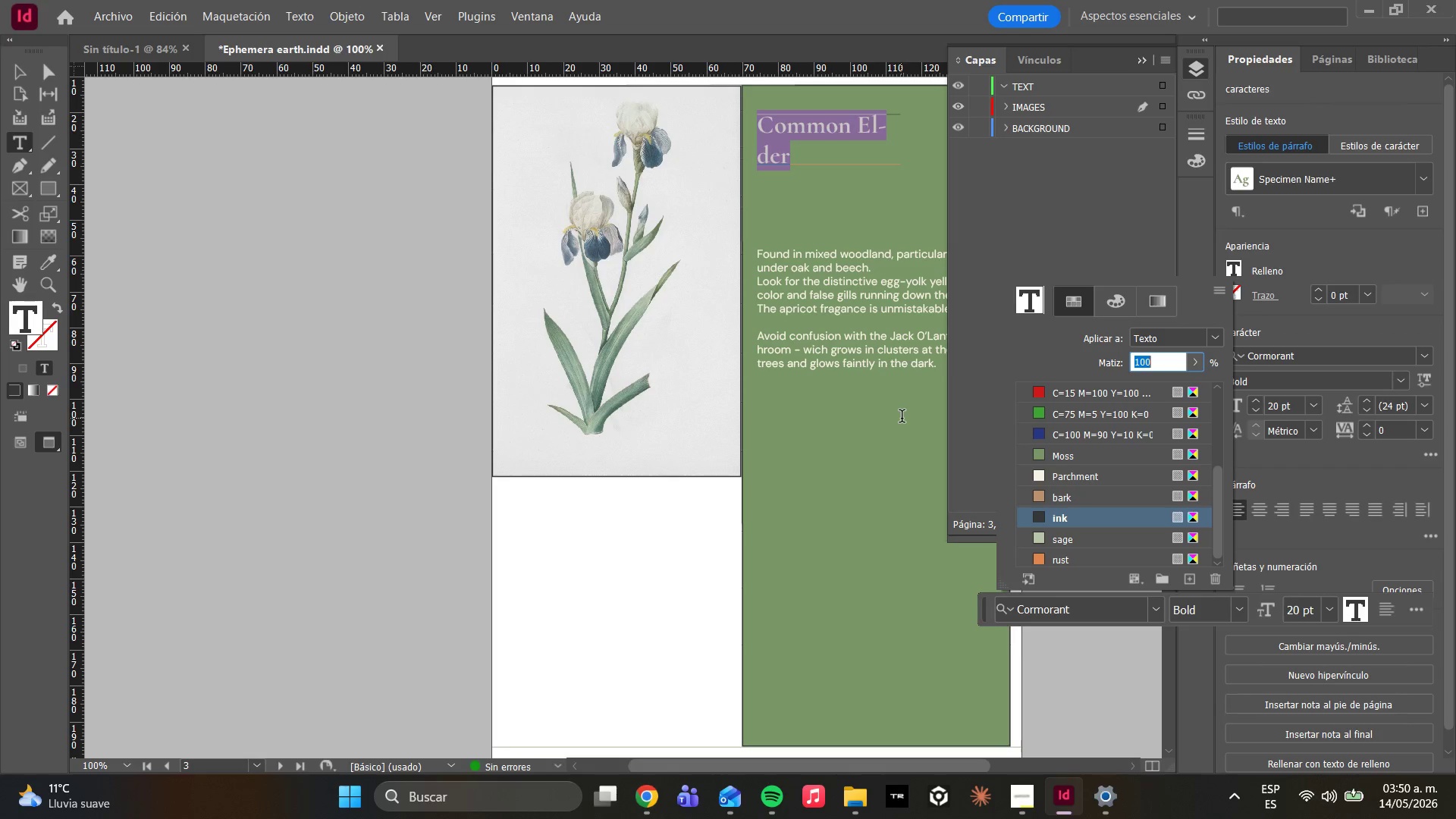 
wait(21.17)
 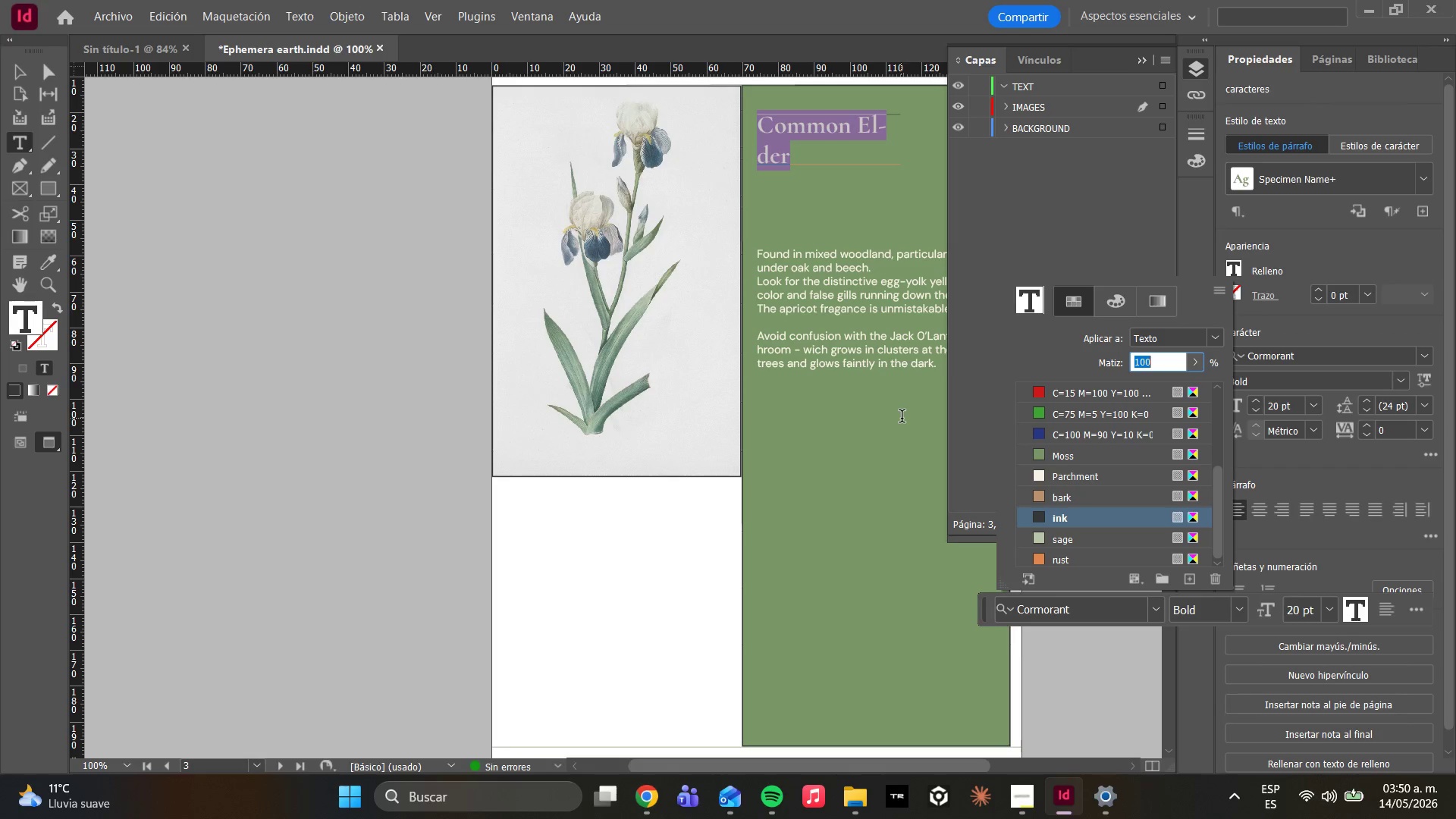 
double_click([857, 158])
 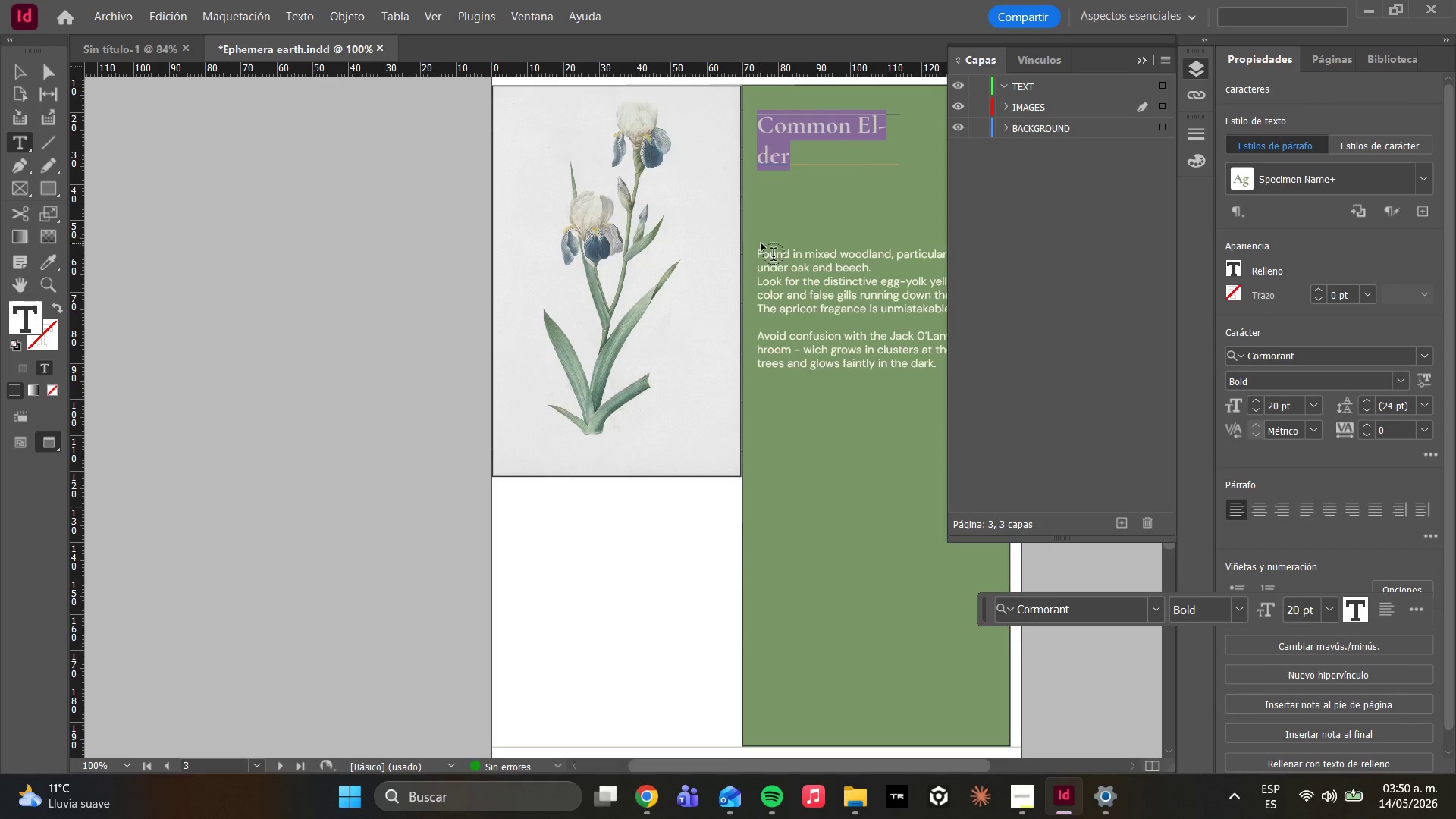 
scroll: coordinate [753, 259], scroll_direction: up, amount: 22.0
 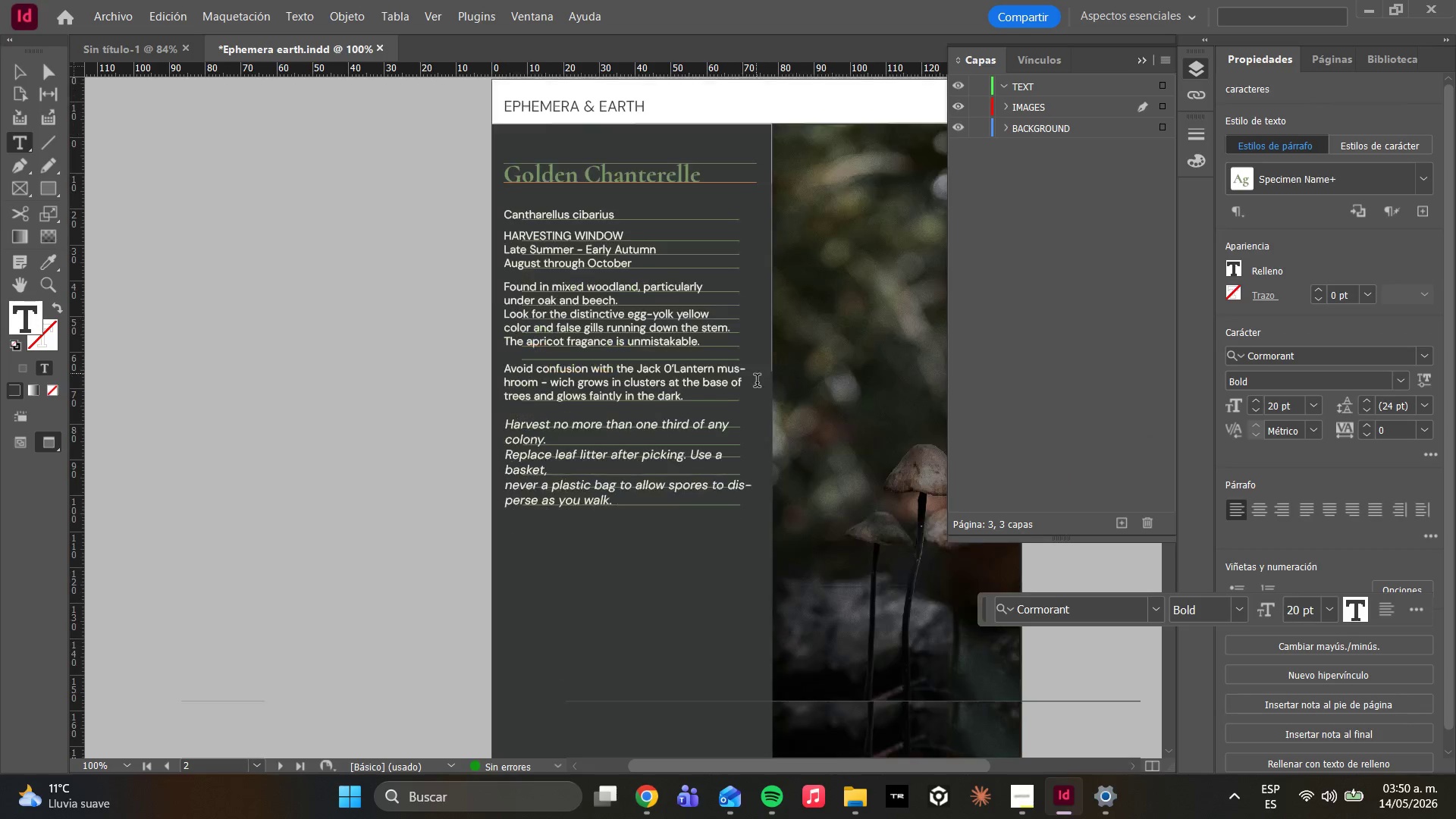 
scroll: coordinate [746, 407], scroll_direction: down, amount: 16.0
 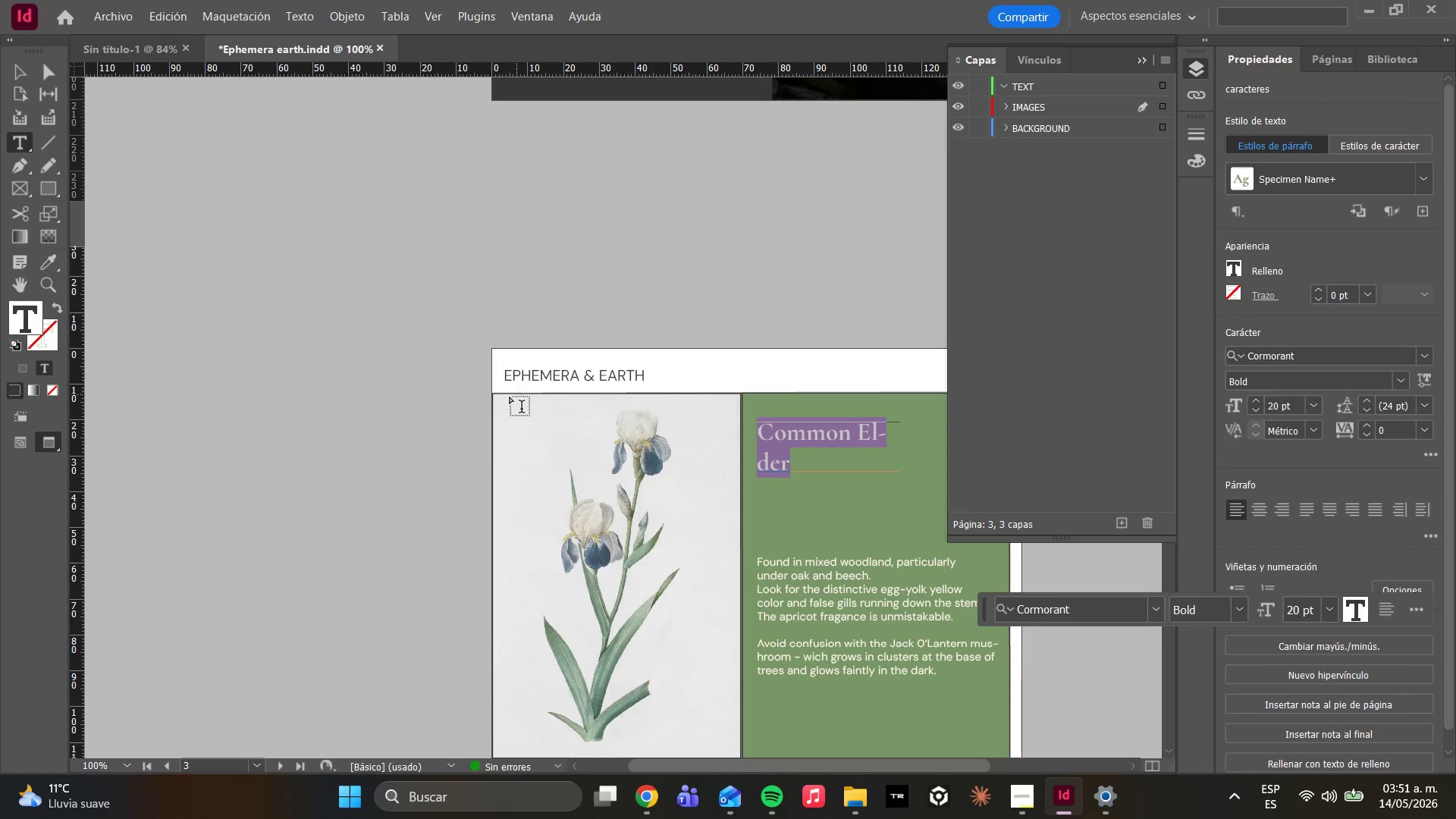 
wait(13.21)
 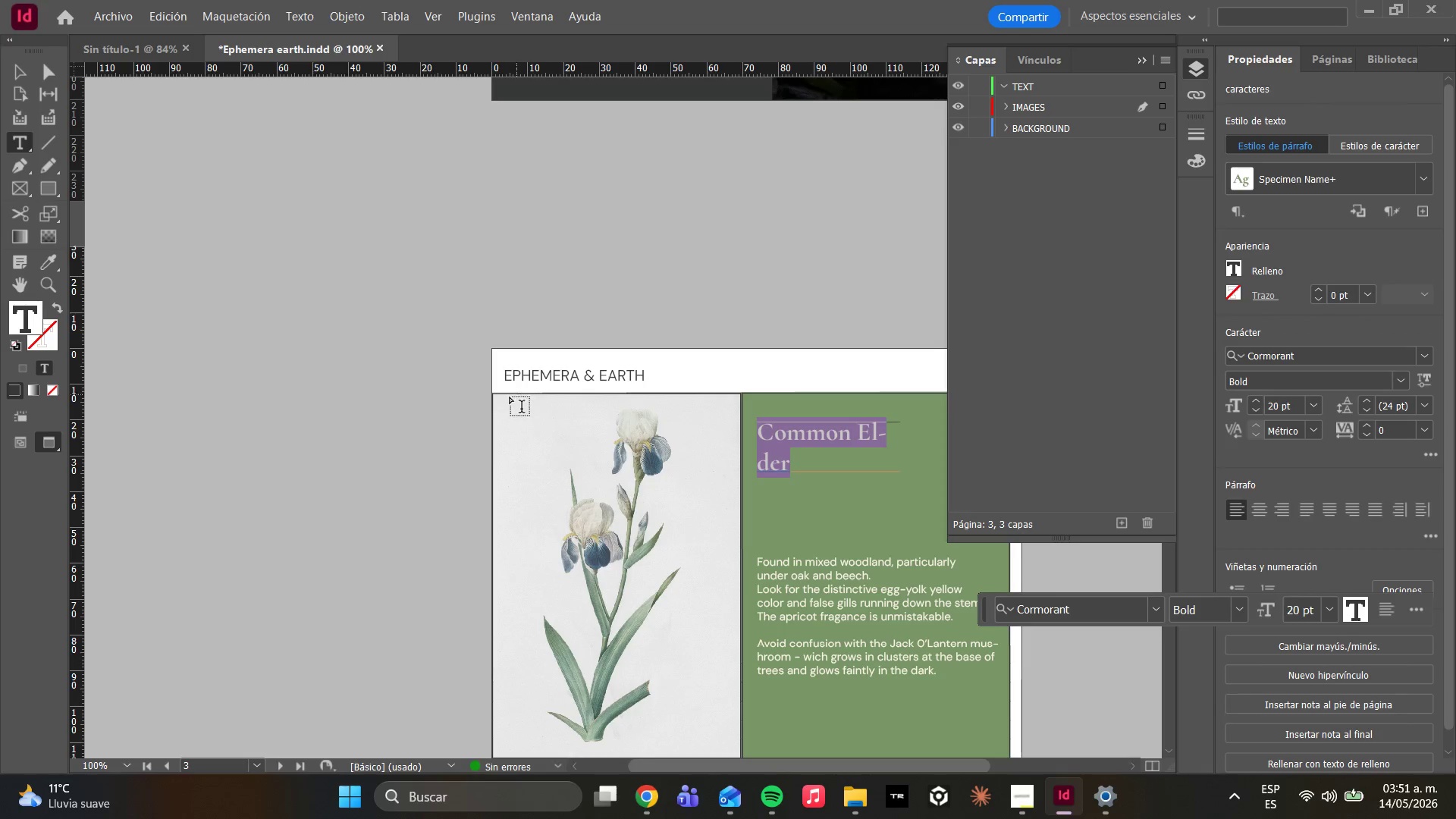 
left_click_drag(start_coordinate=[901, 461], to_coordinate=[970, 463])
 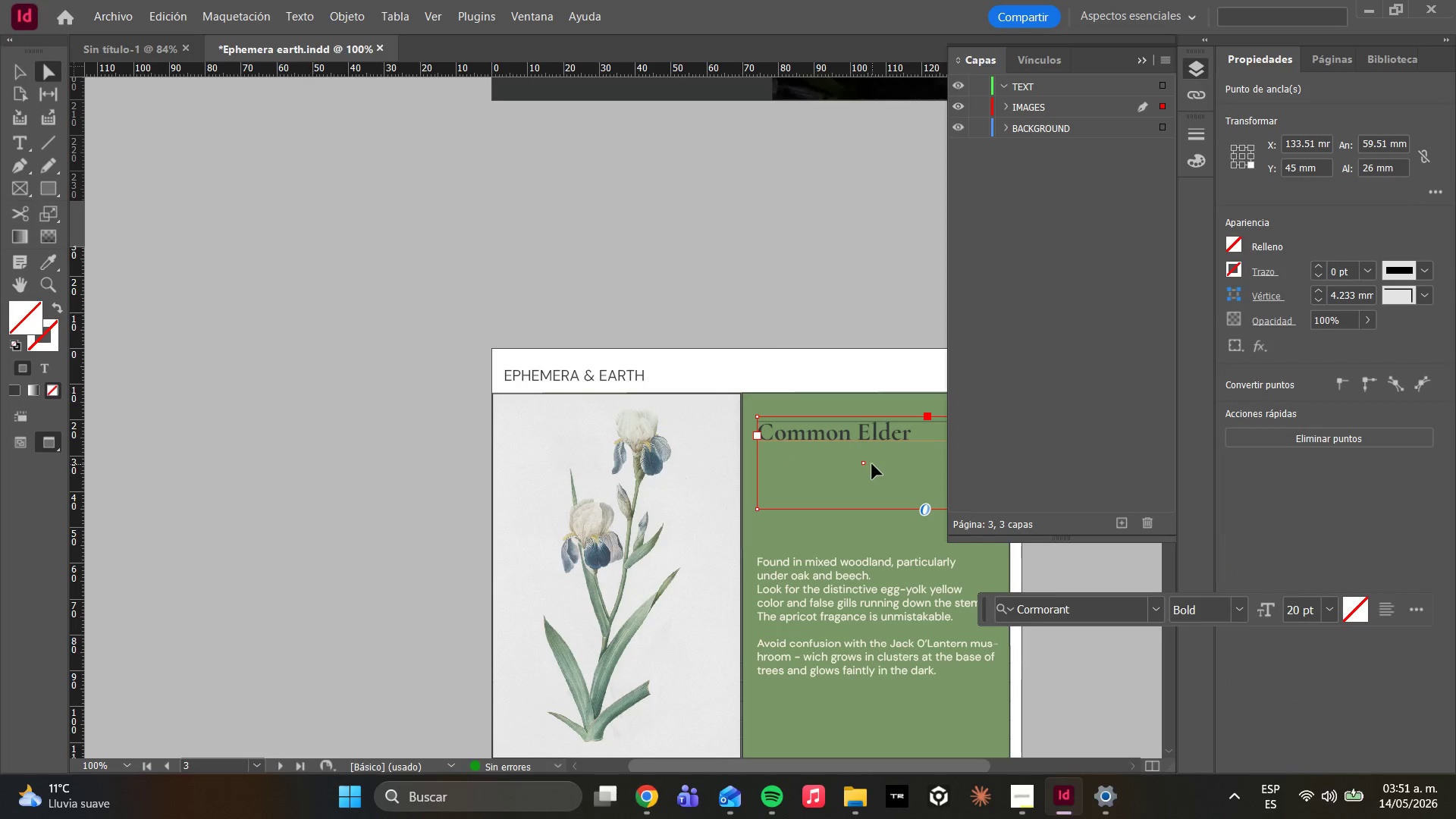 
key(Control+C)
 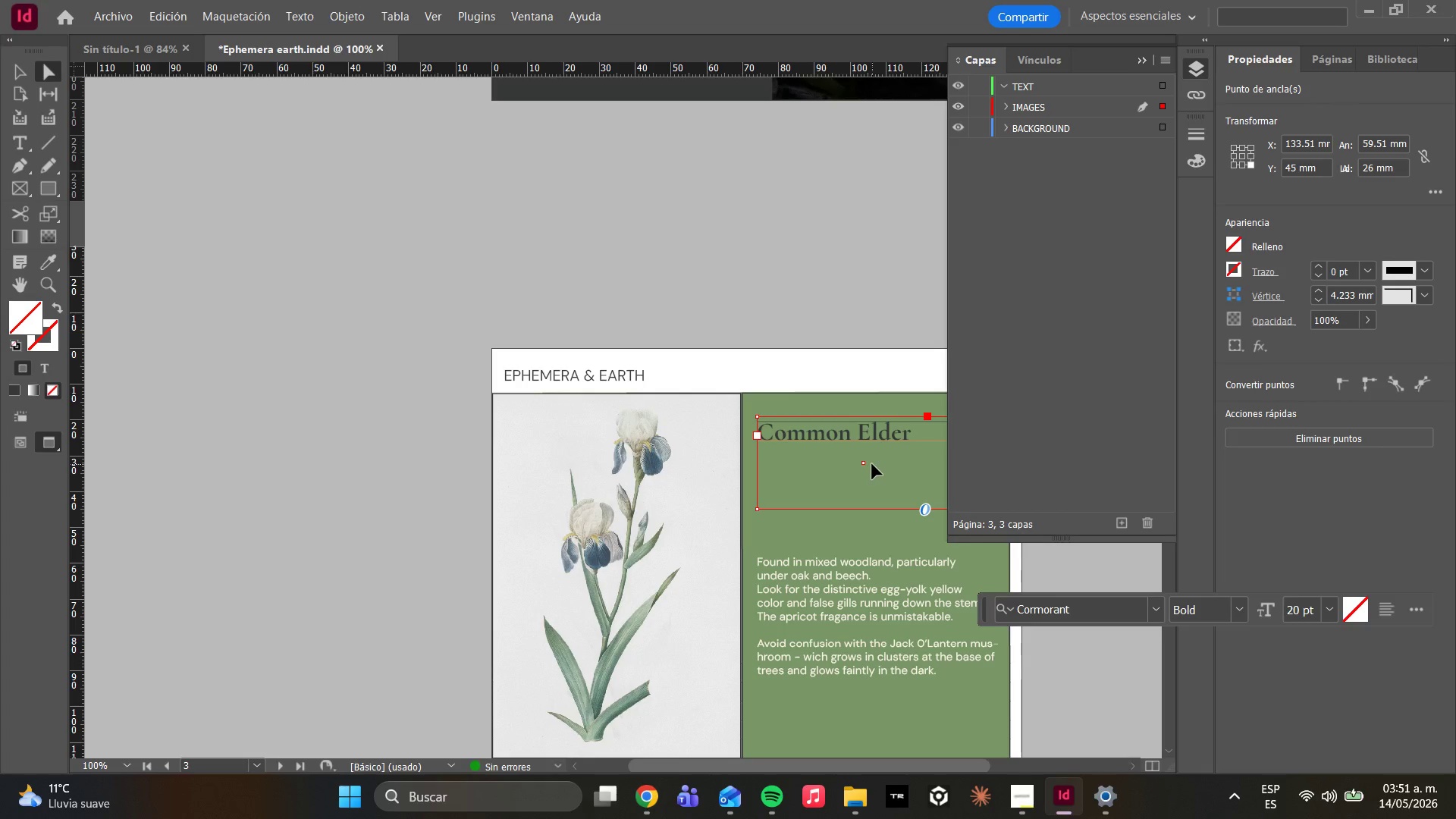 
key(Control+V)
 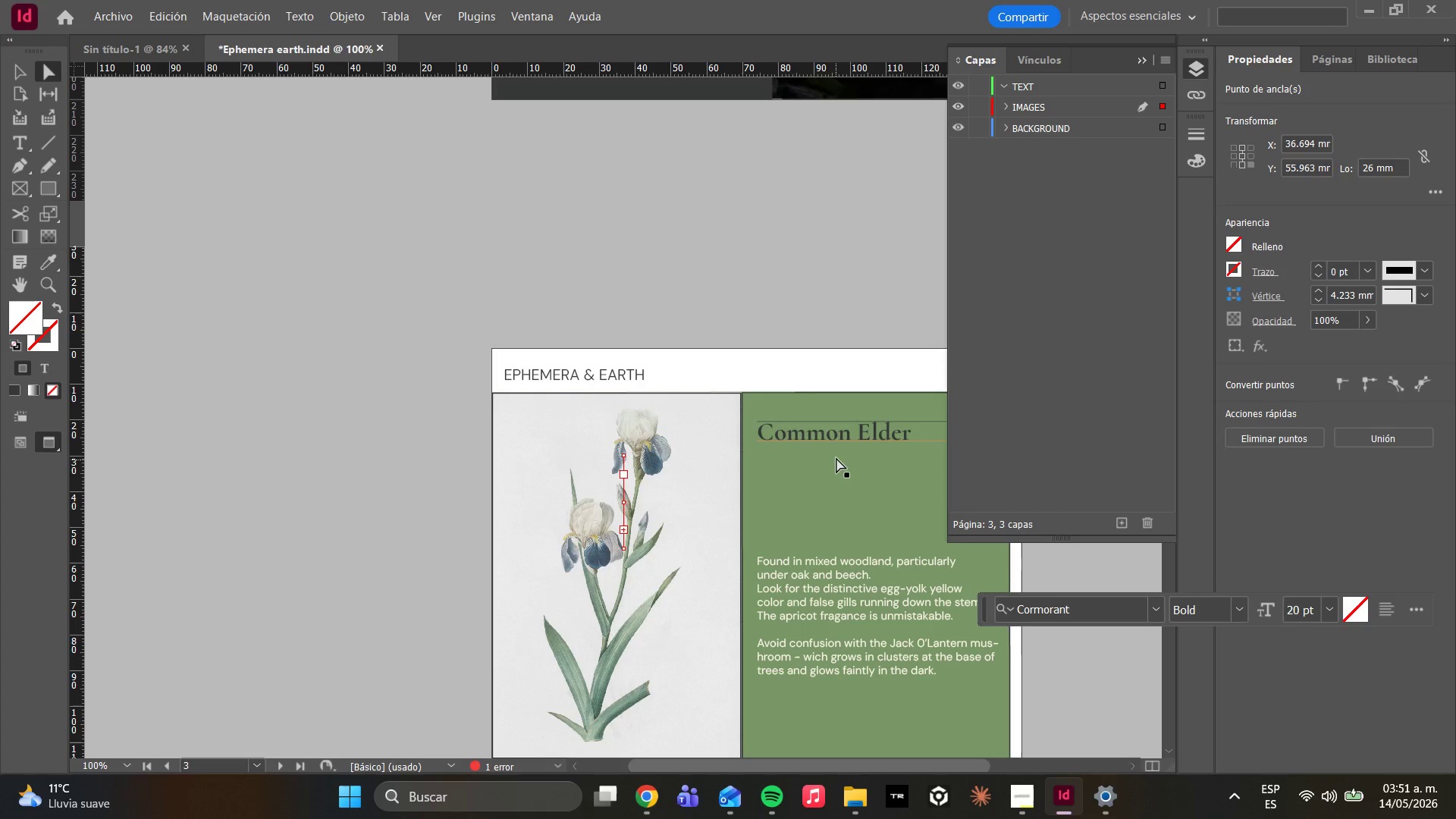 
left_click_drag(start_coordinate=[832, 452], to_coordinate=[827, 475])
 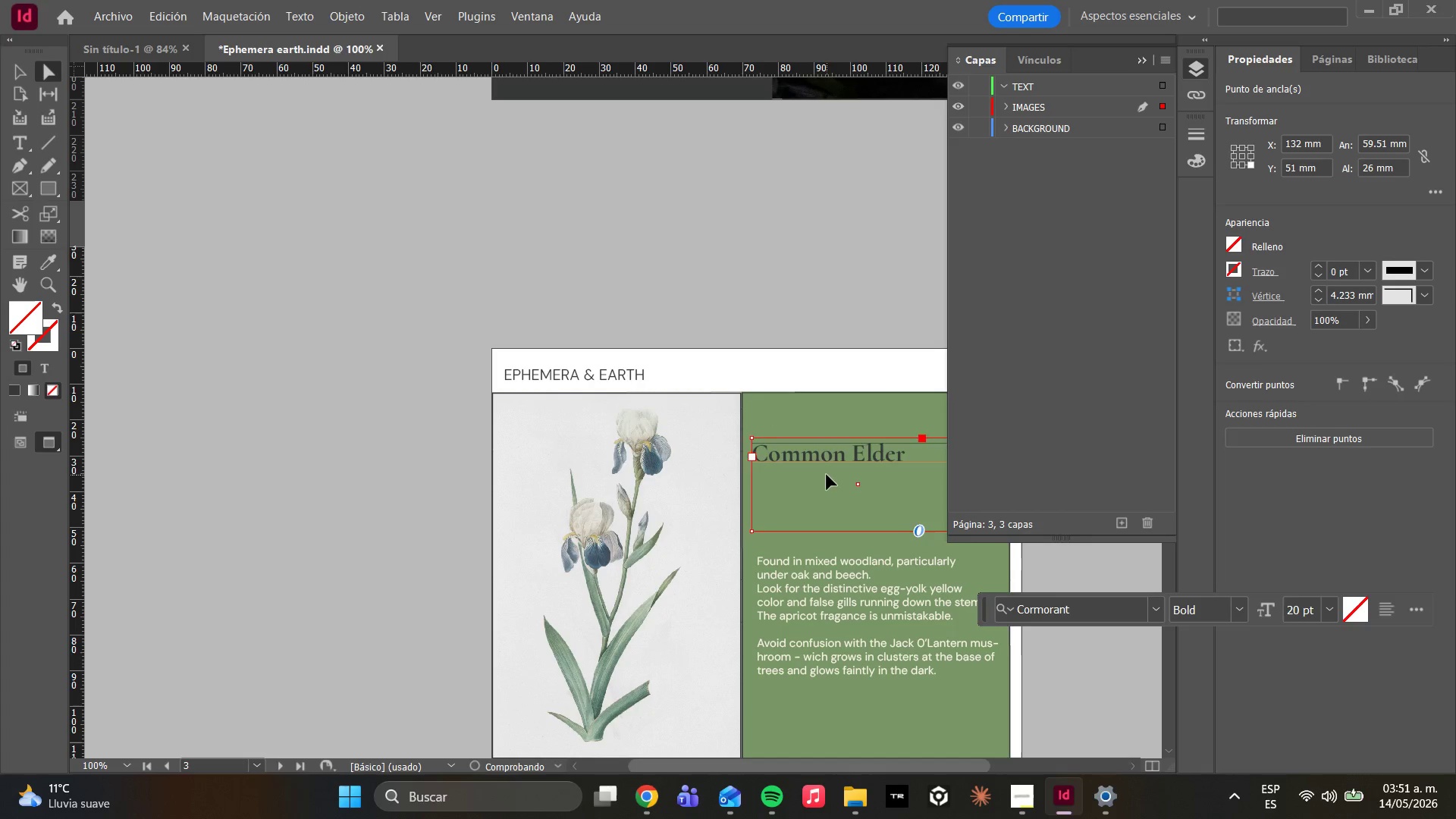 
left_click_drag(start_coordinate=[827, 475], to_coordinate=[830, 488])
 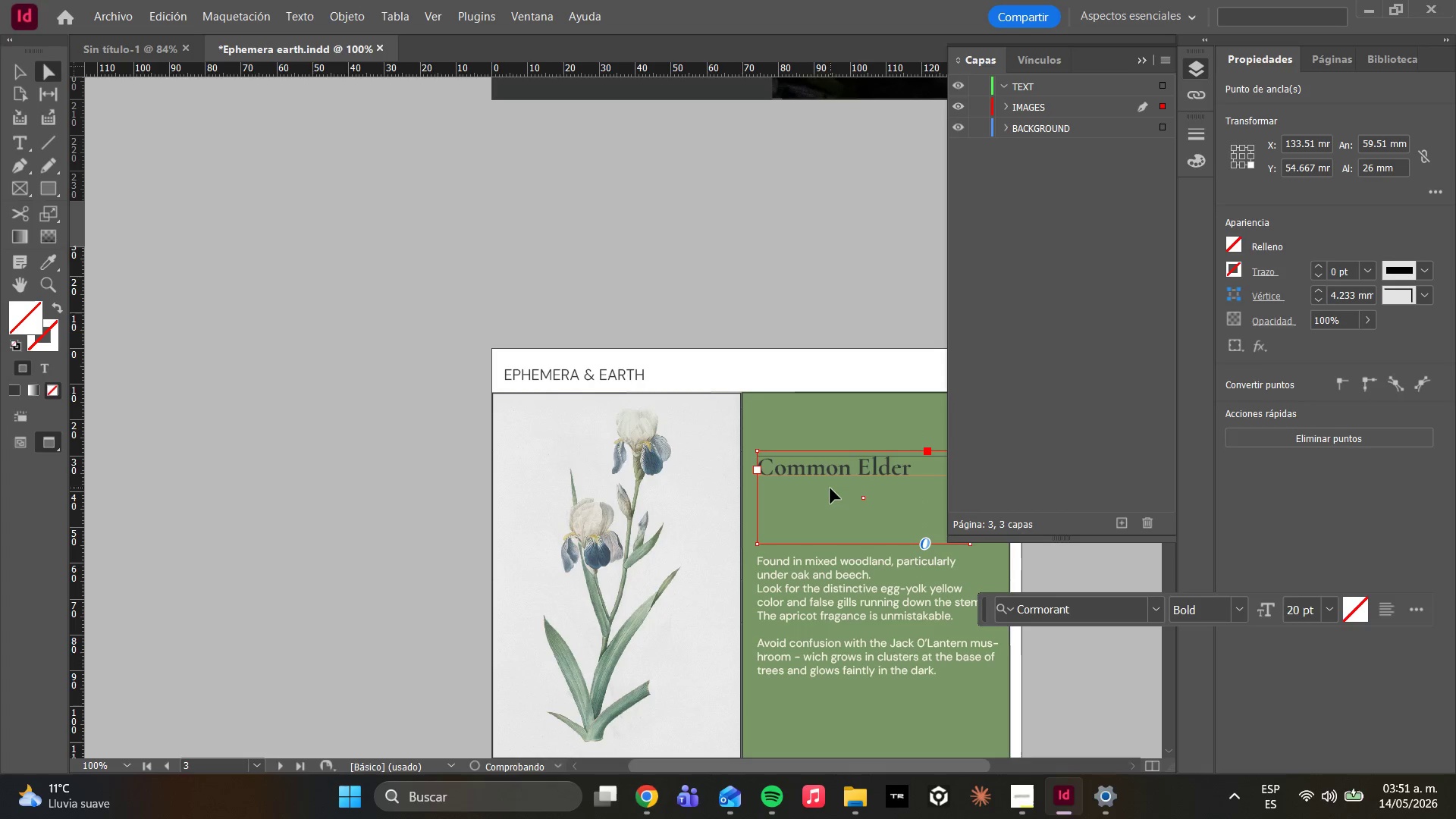 
key(Control+Z)
 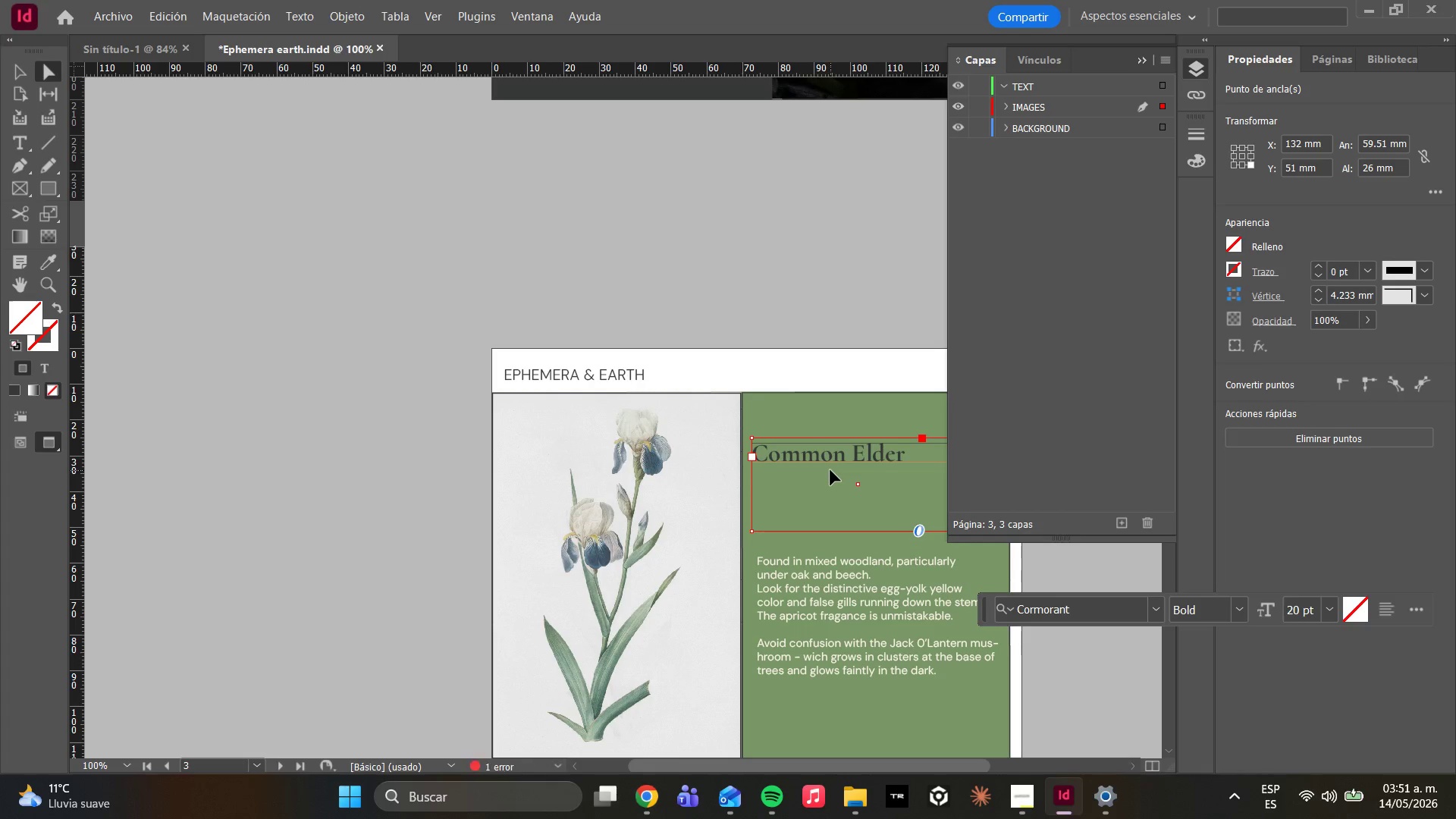 
key(Control+Z)
 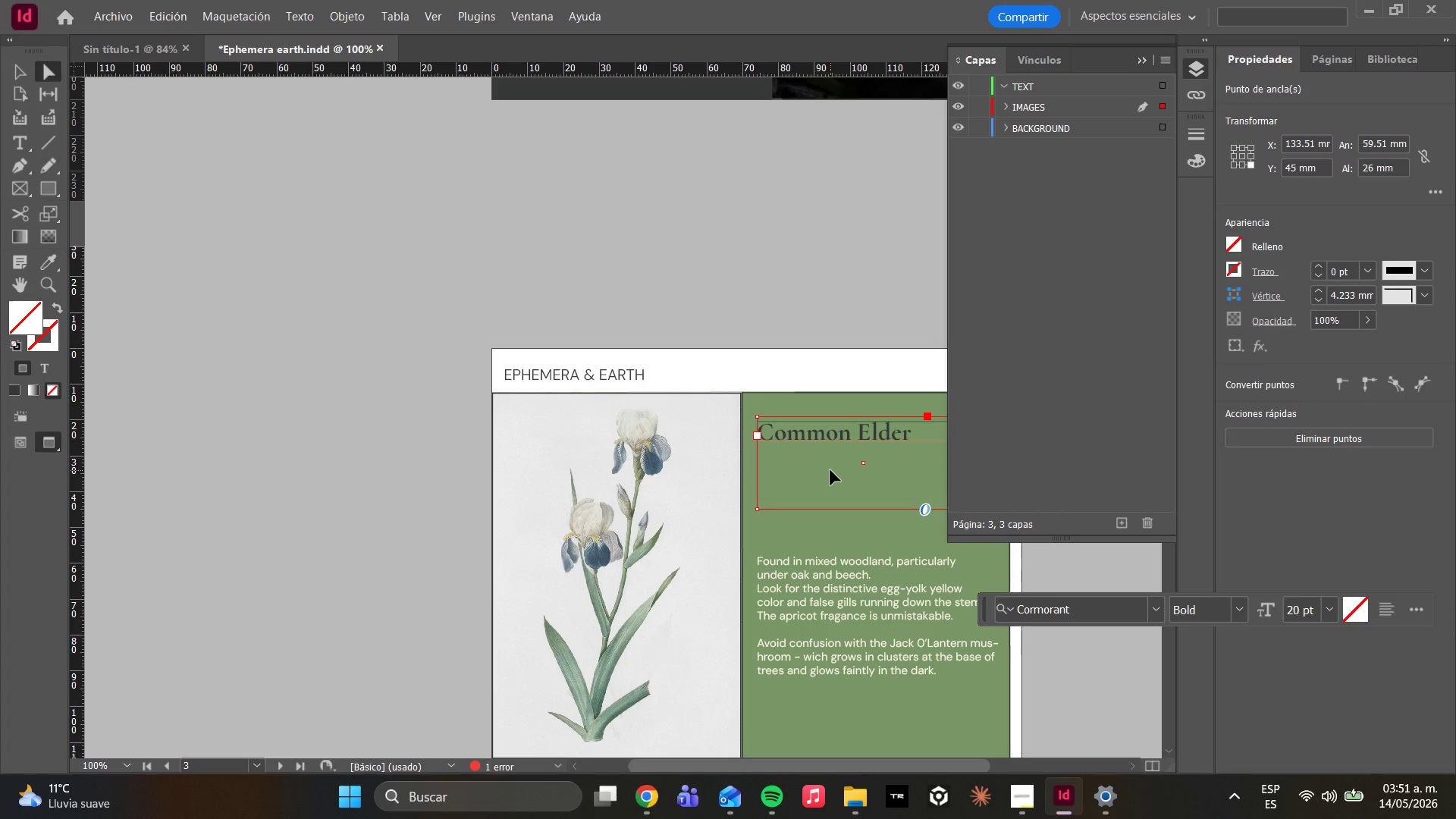 
key(Control+C)
 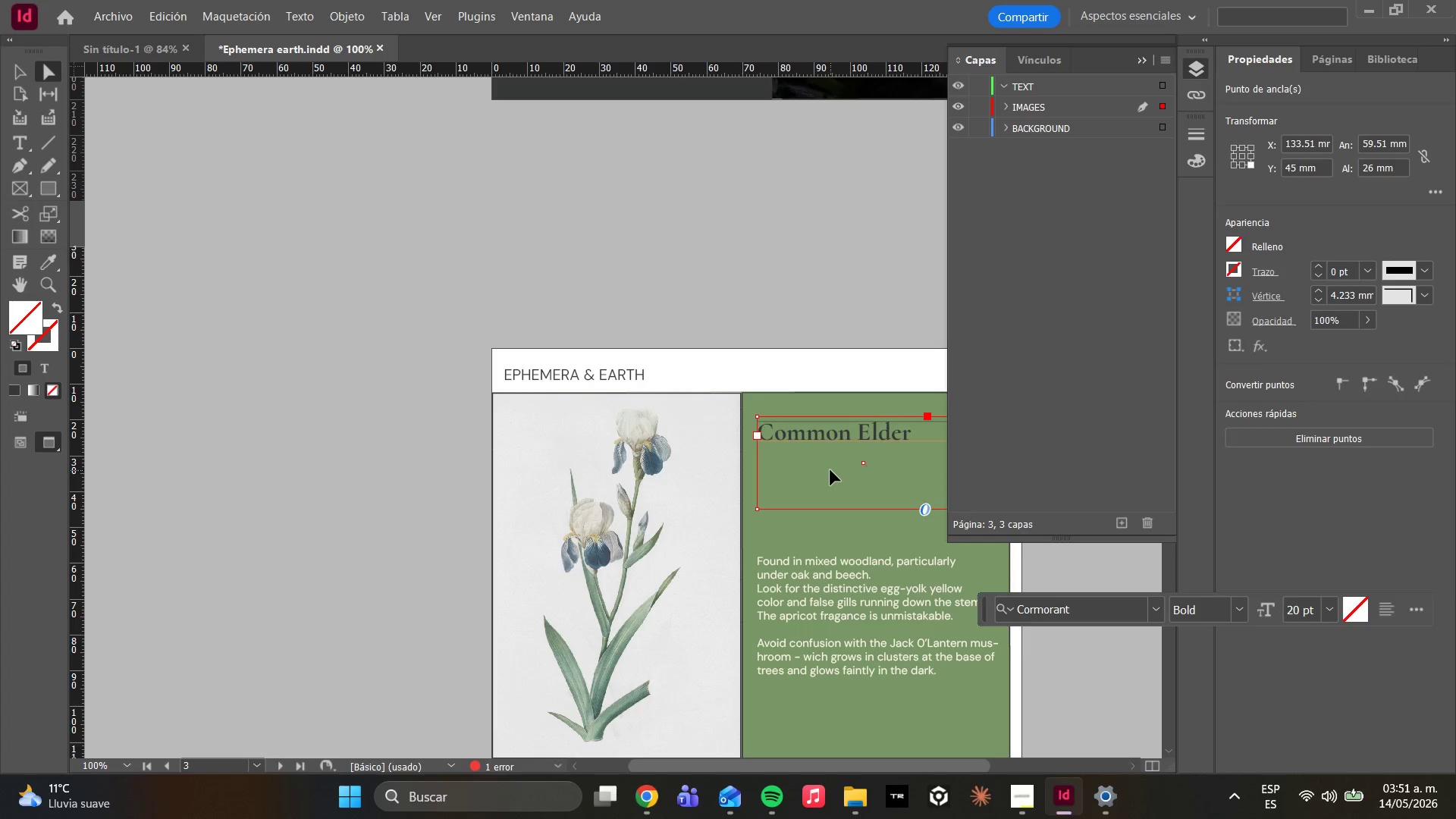 
key(Control+V)
 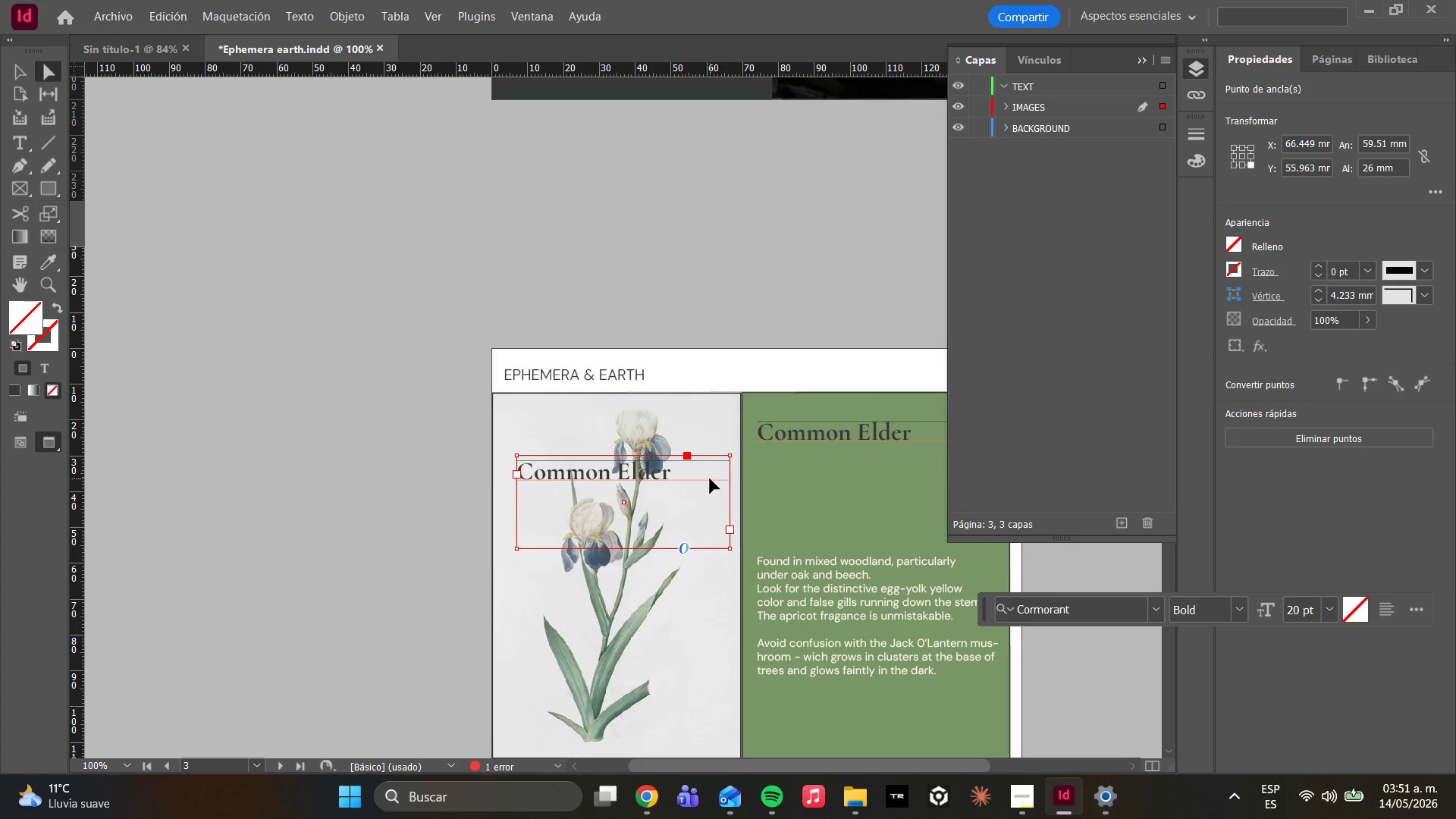 
left_click_drag(start_coordinate=[706, 481], to_coordinate=[925, 482])
 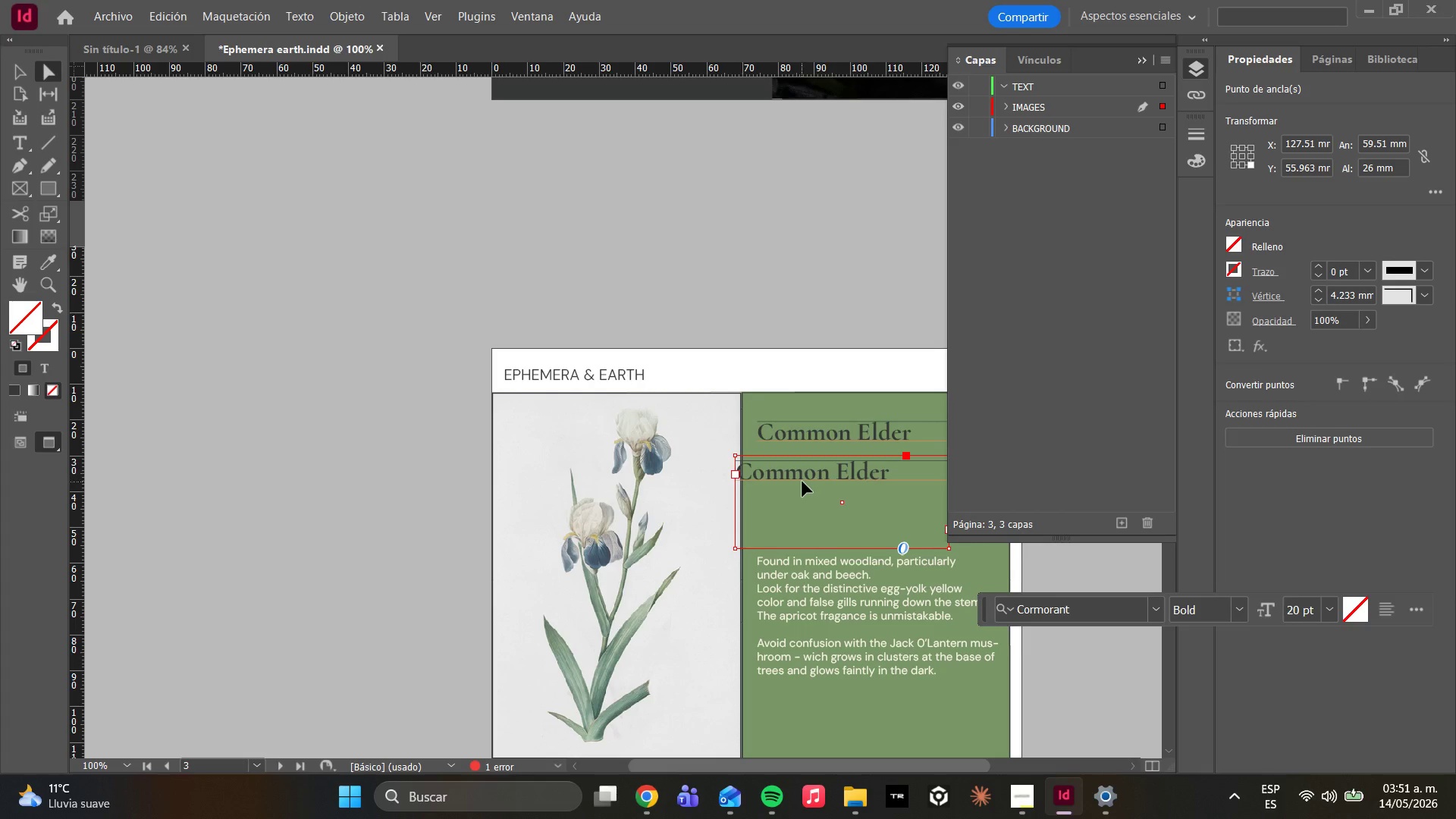 
left_click_drag(start_coordinate=[802, 482], to_coordinate=[829, 481])
 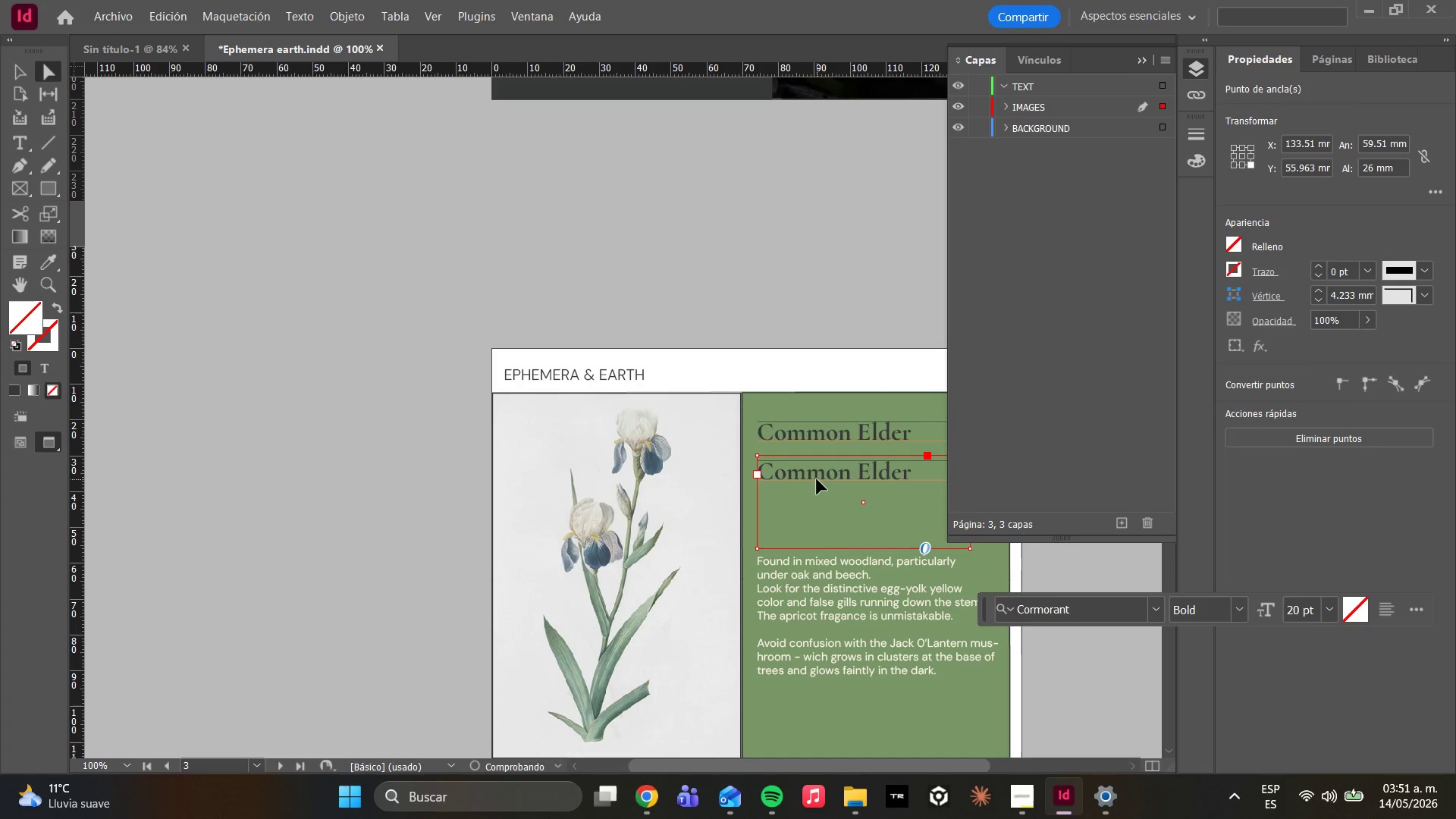 
left_click([817, 479])
 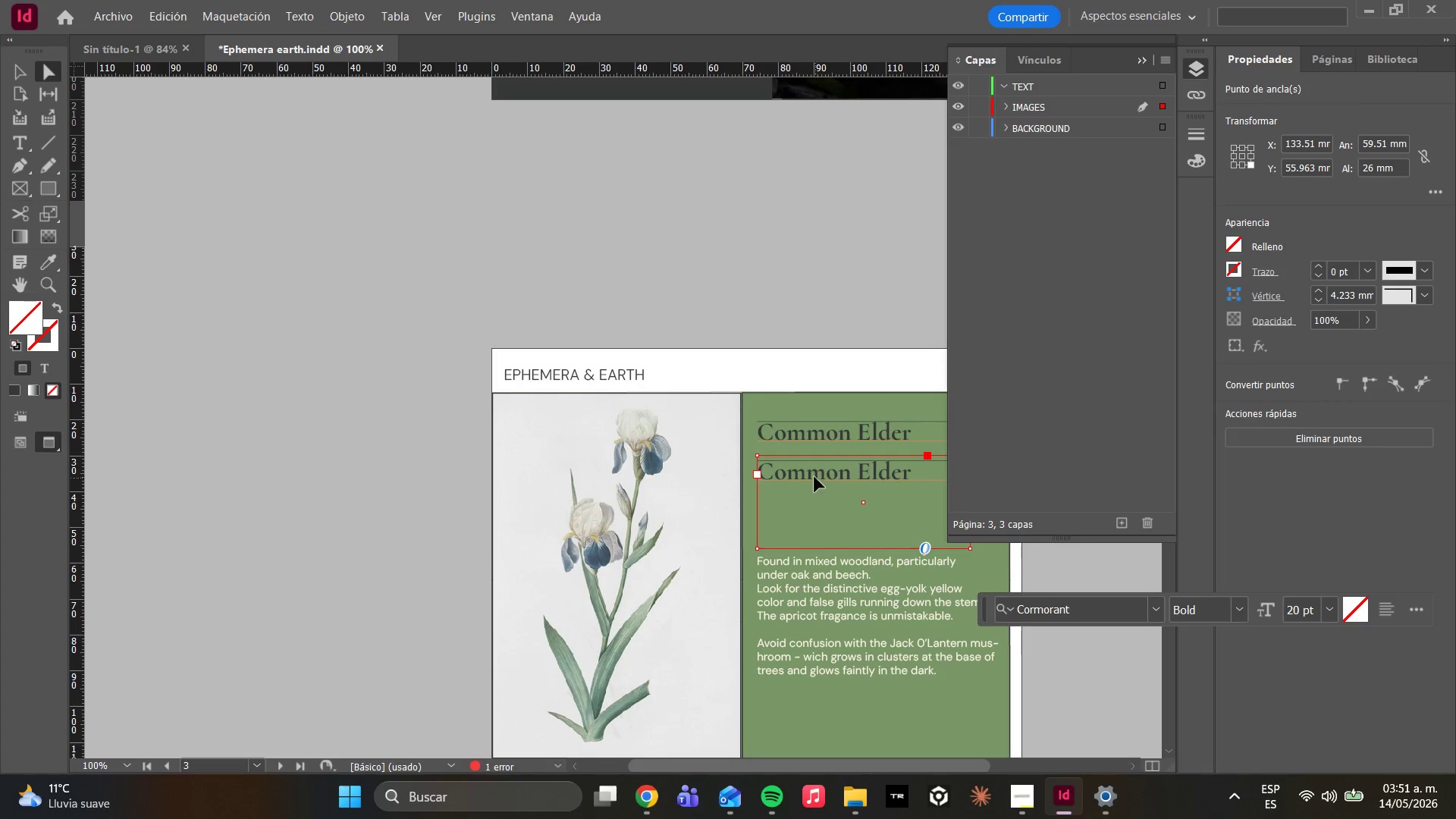 
left_click([814, 475])
 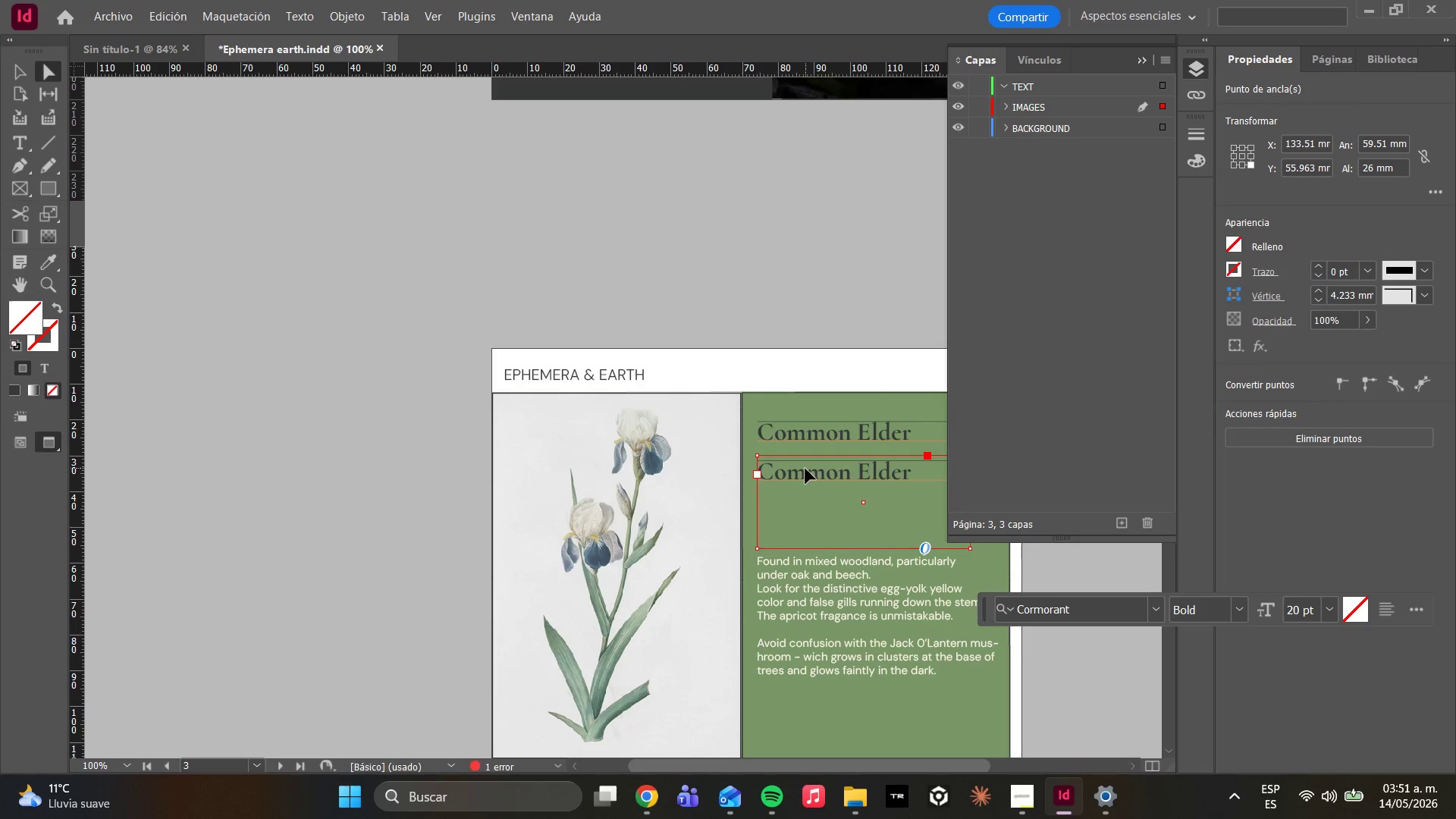 
double_click([805, 469])
 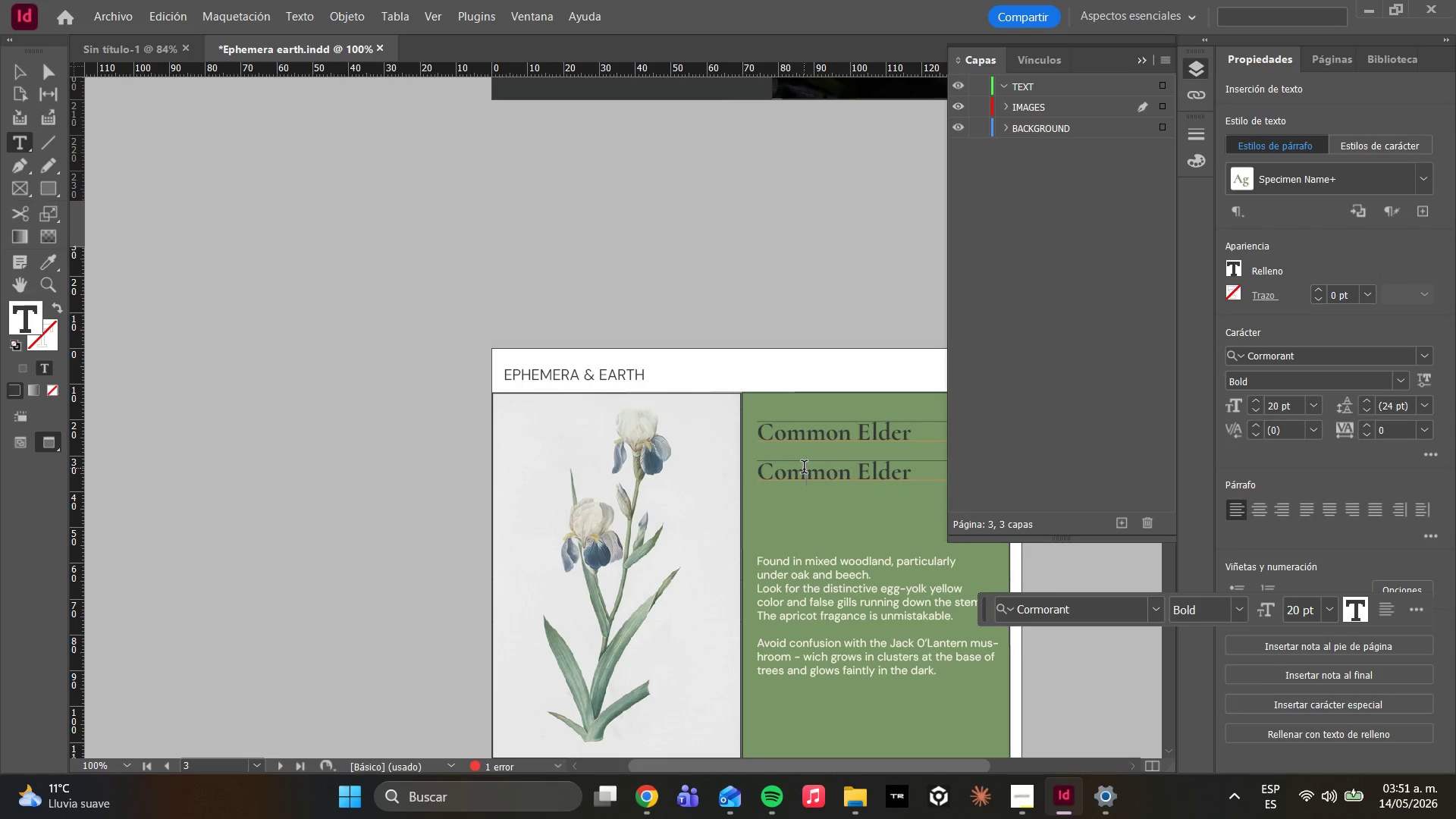 
key(Control+ControlLeft)
 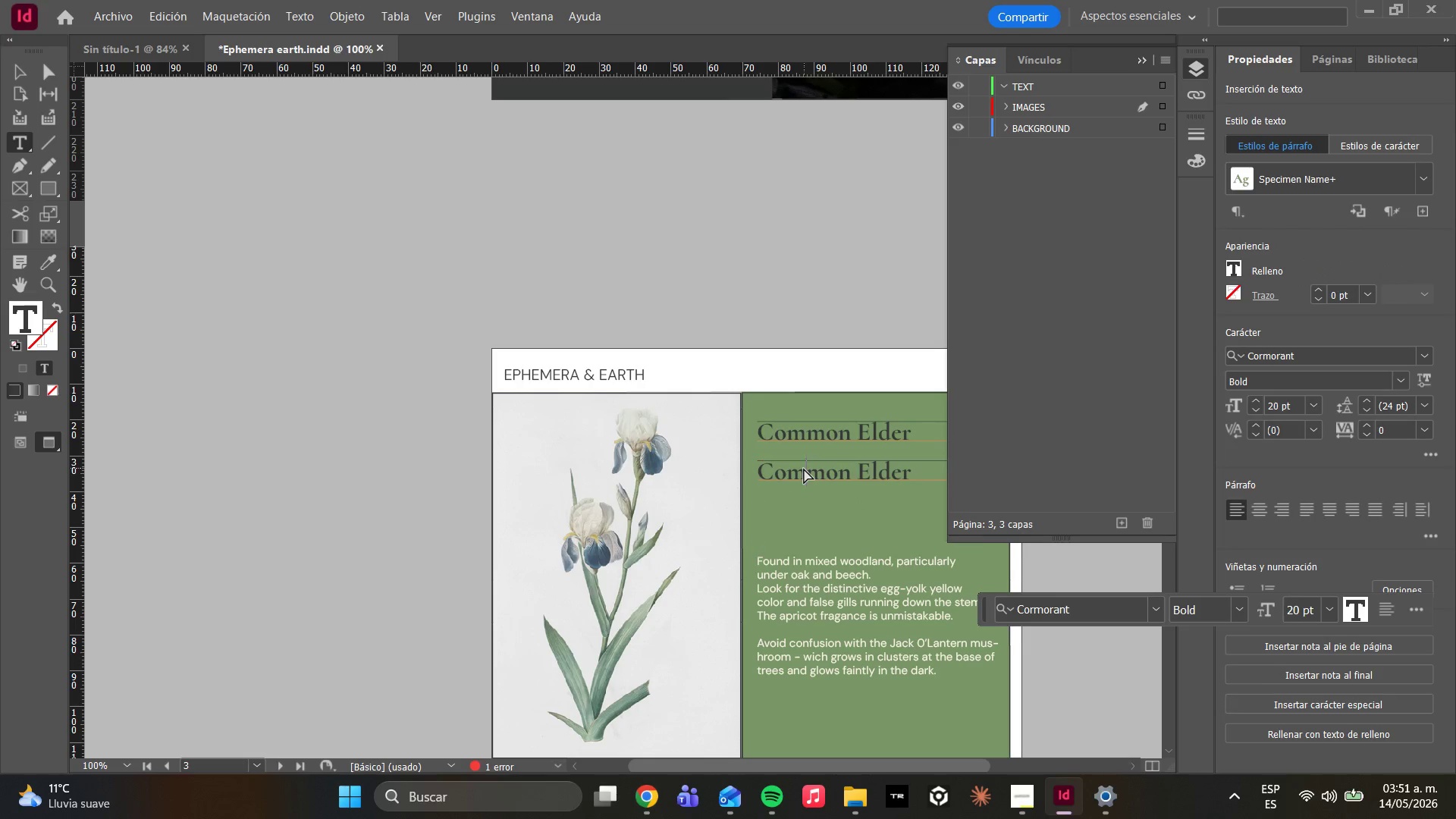 
key(Shift+ShiftLeft)
 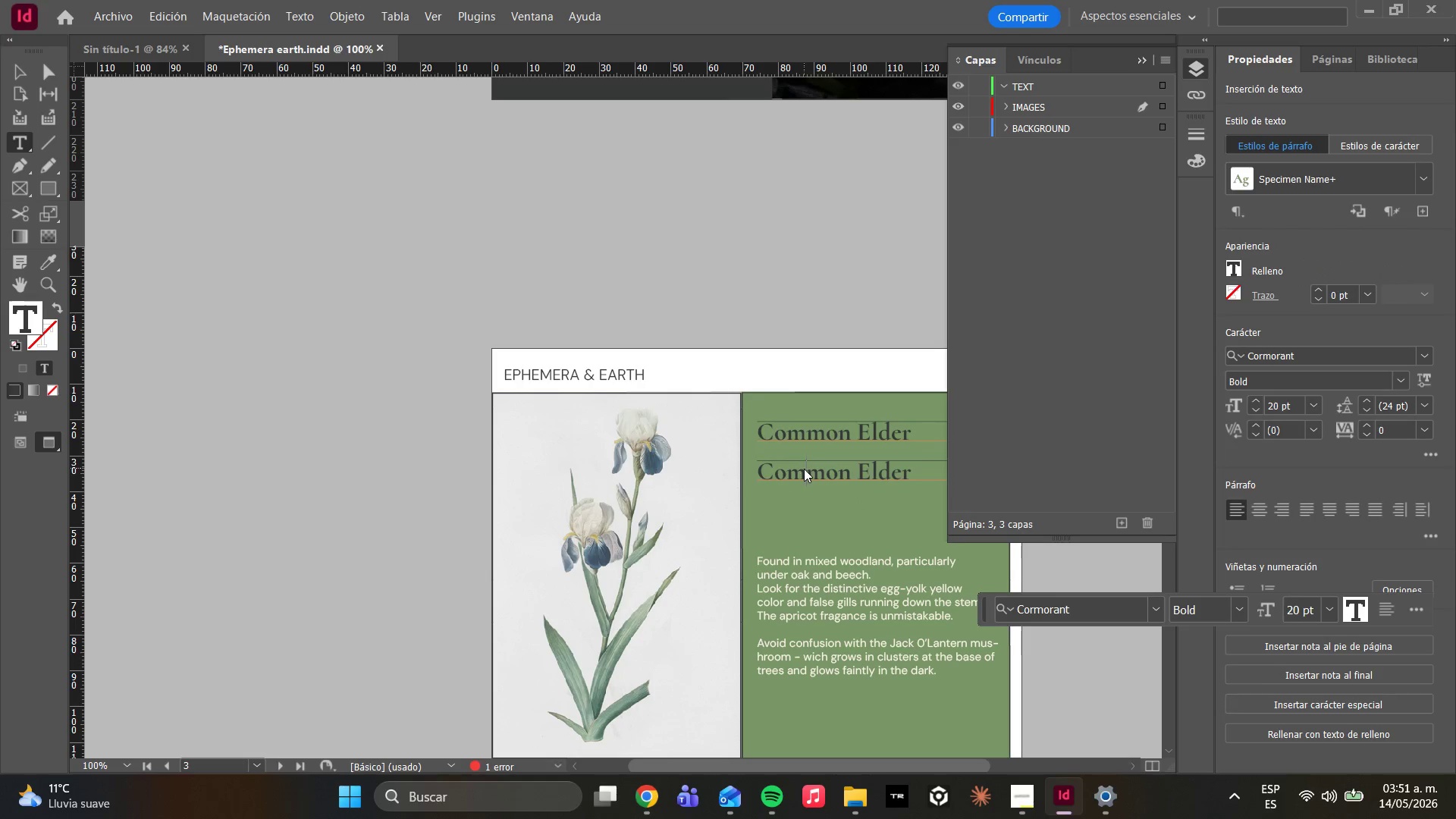 
key(Shift+A)
 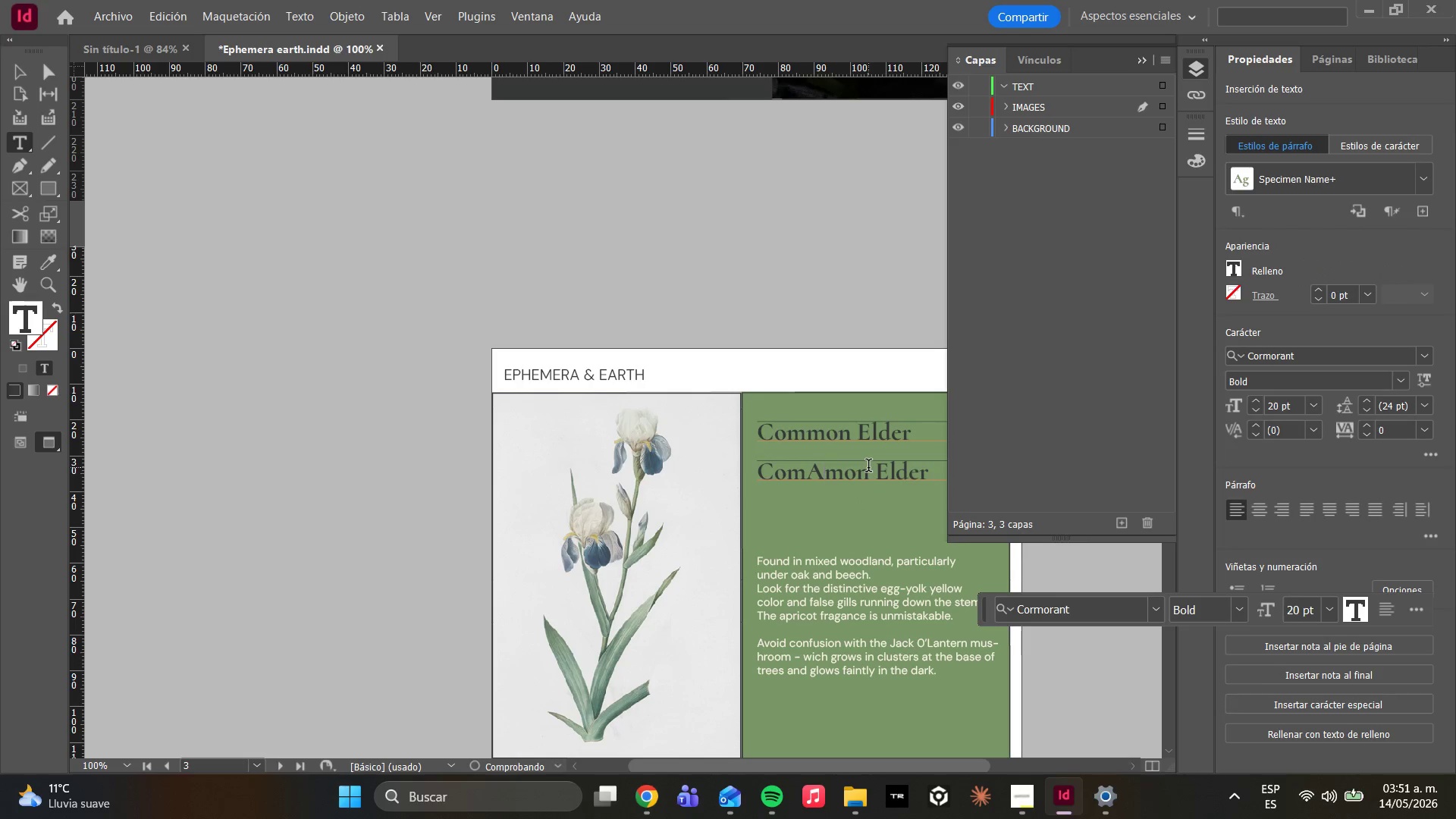 
key(Control+Z)
 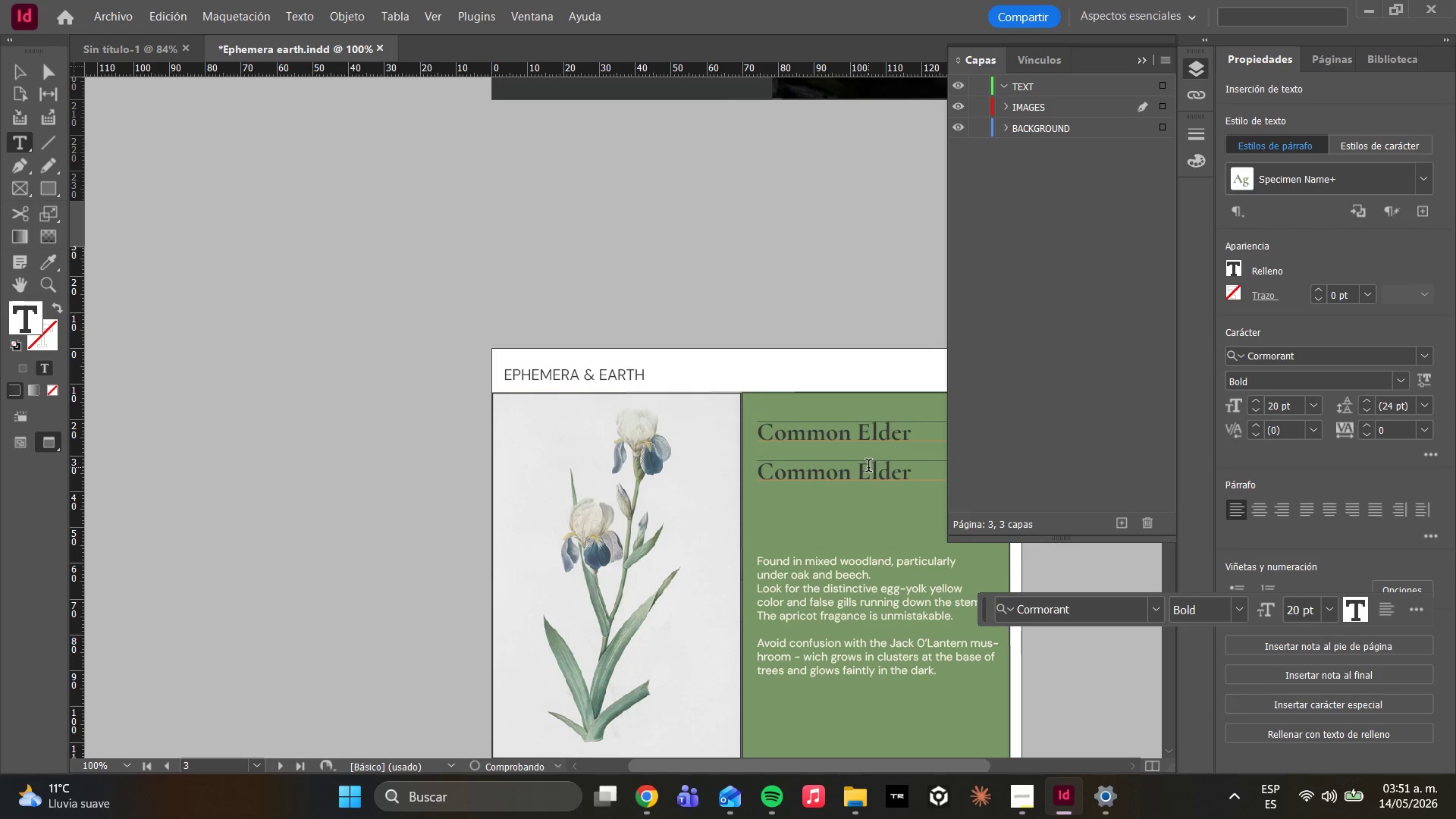 
key(Control+A)
 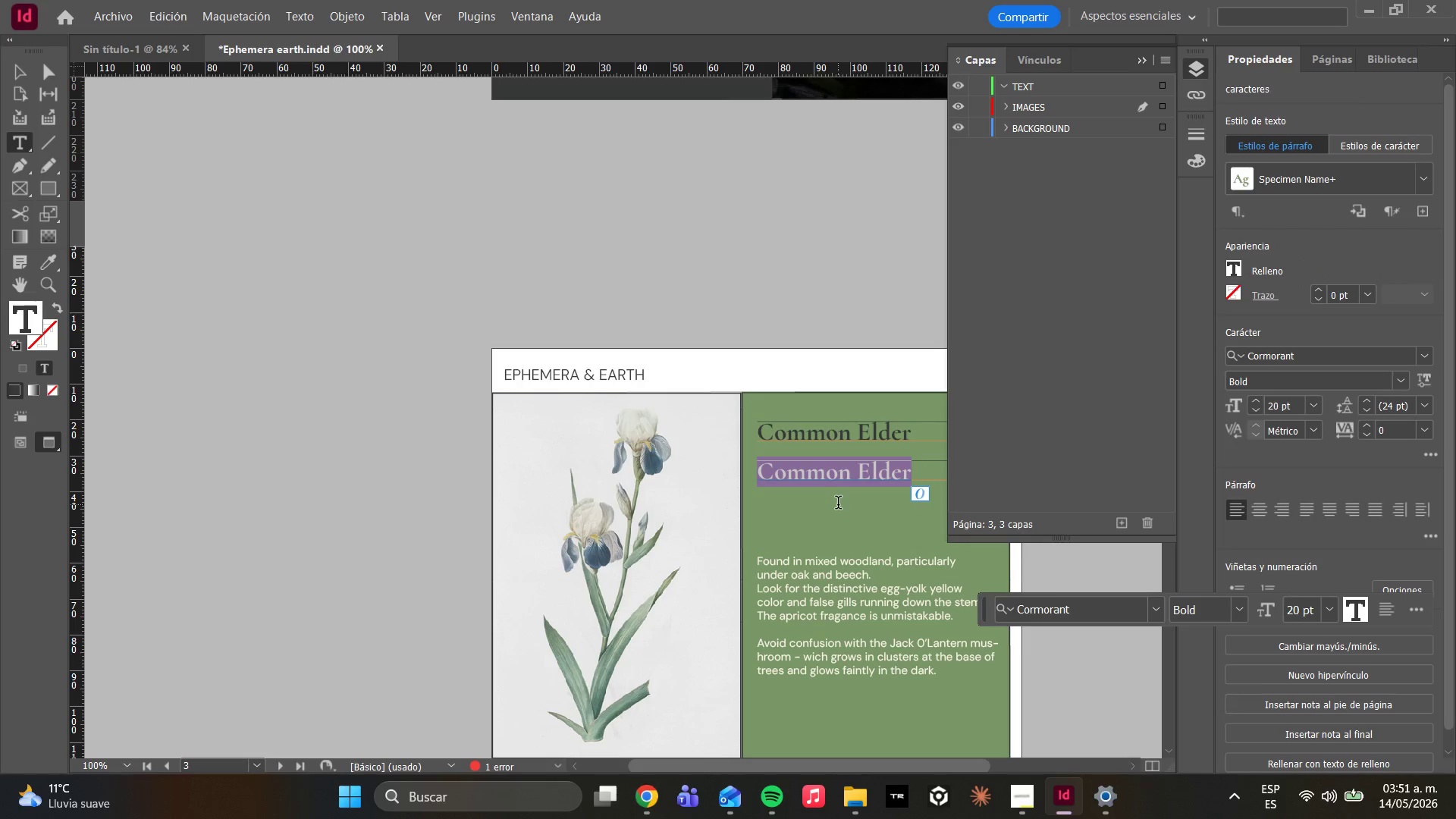 
type(Sacu)
key(Backspace)
key(Backspace)
type(mbucus nigra)
 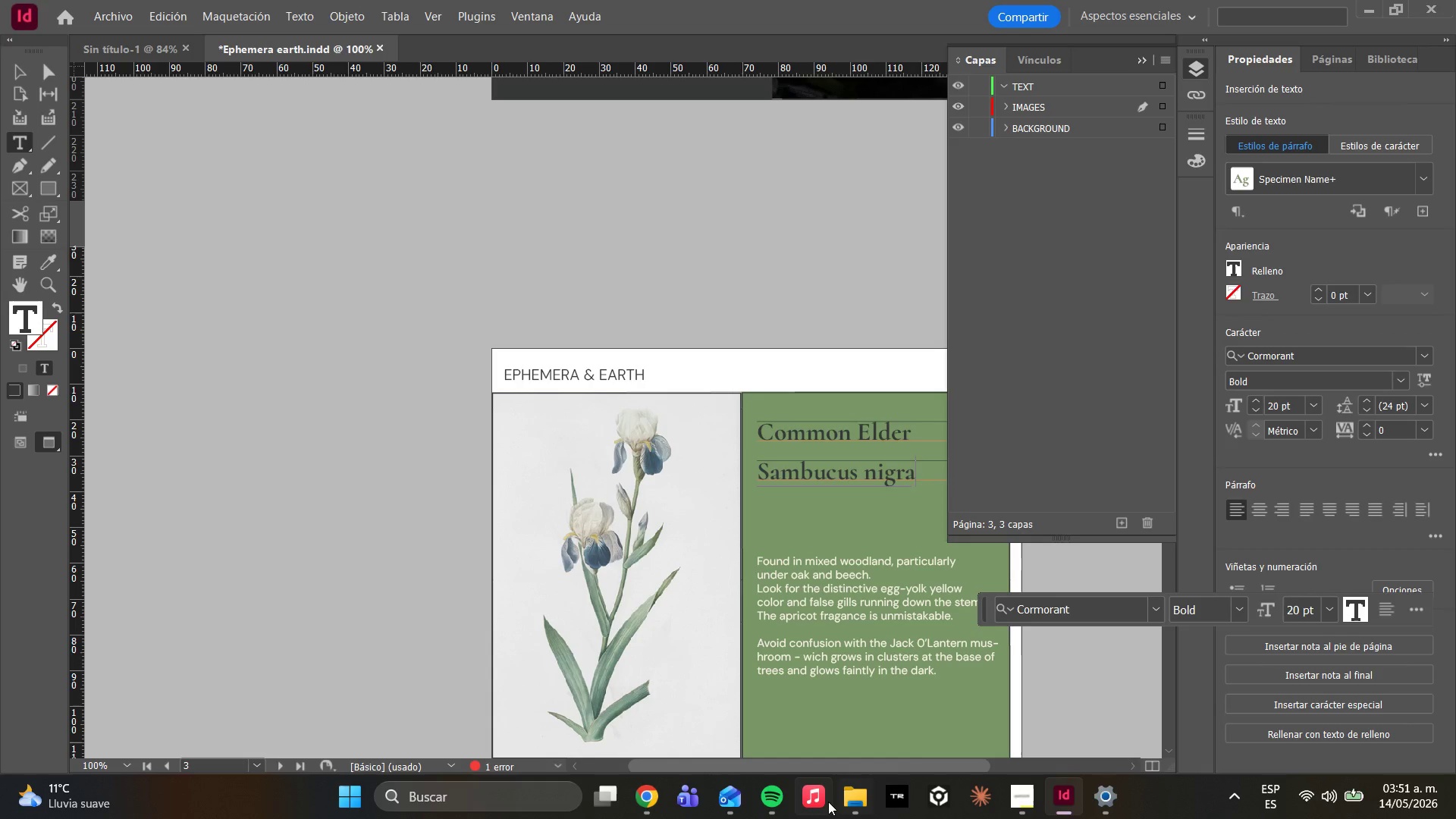 
wait(5.33)
 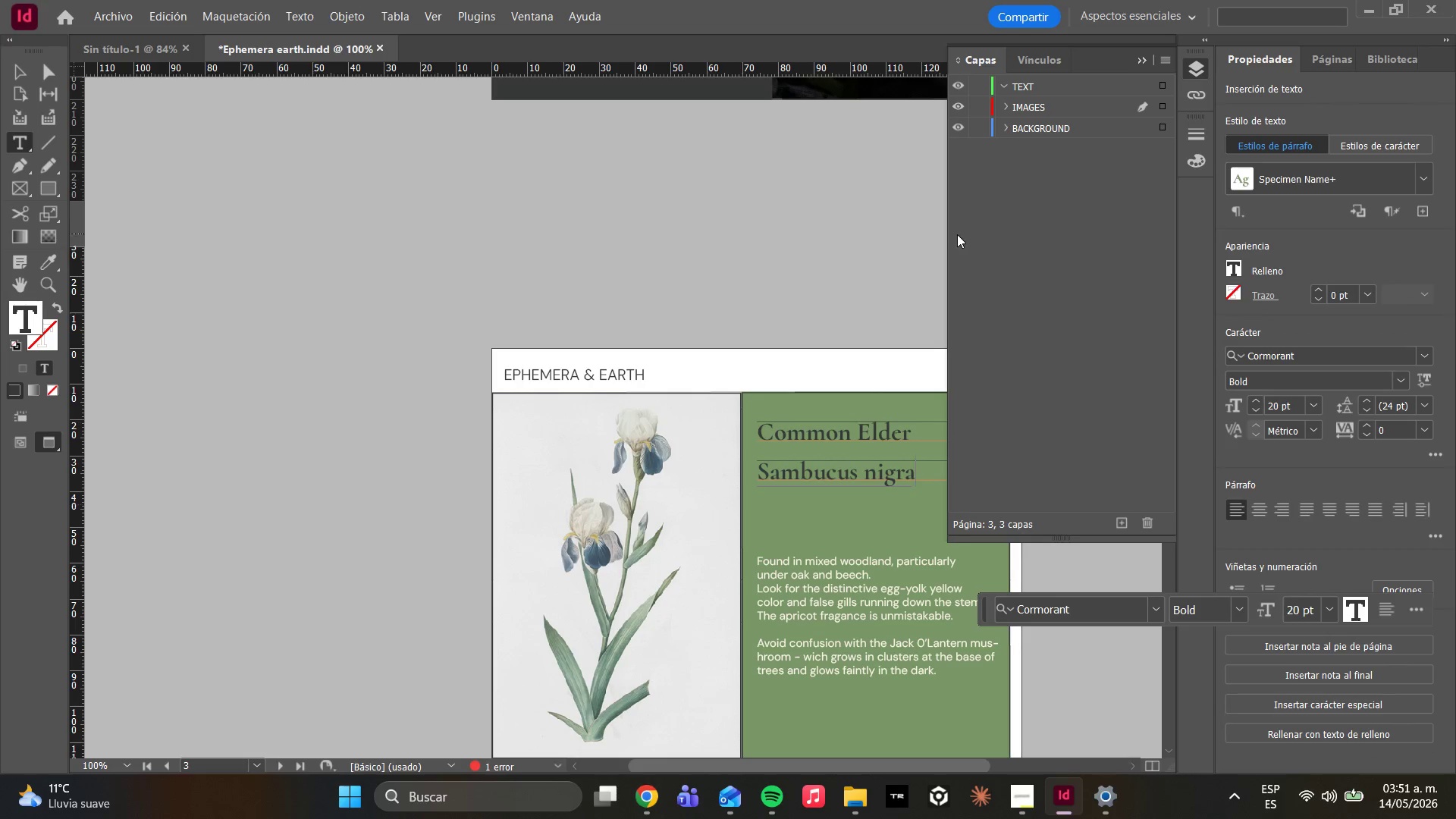 
key(Control+A)
 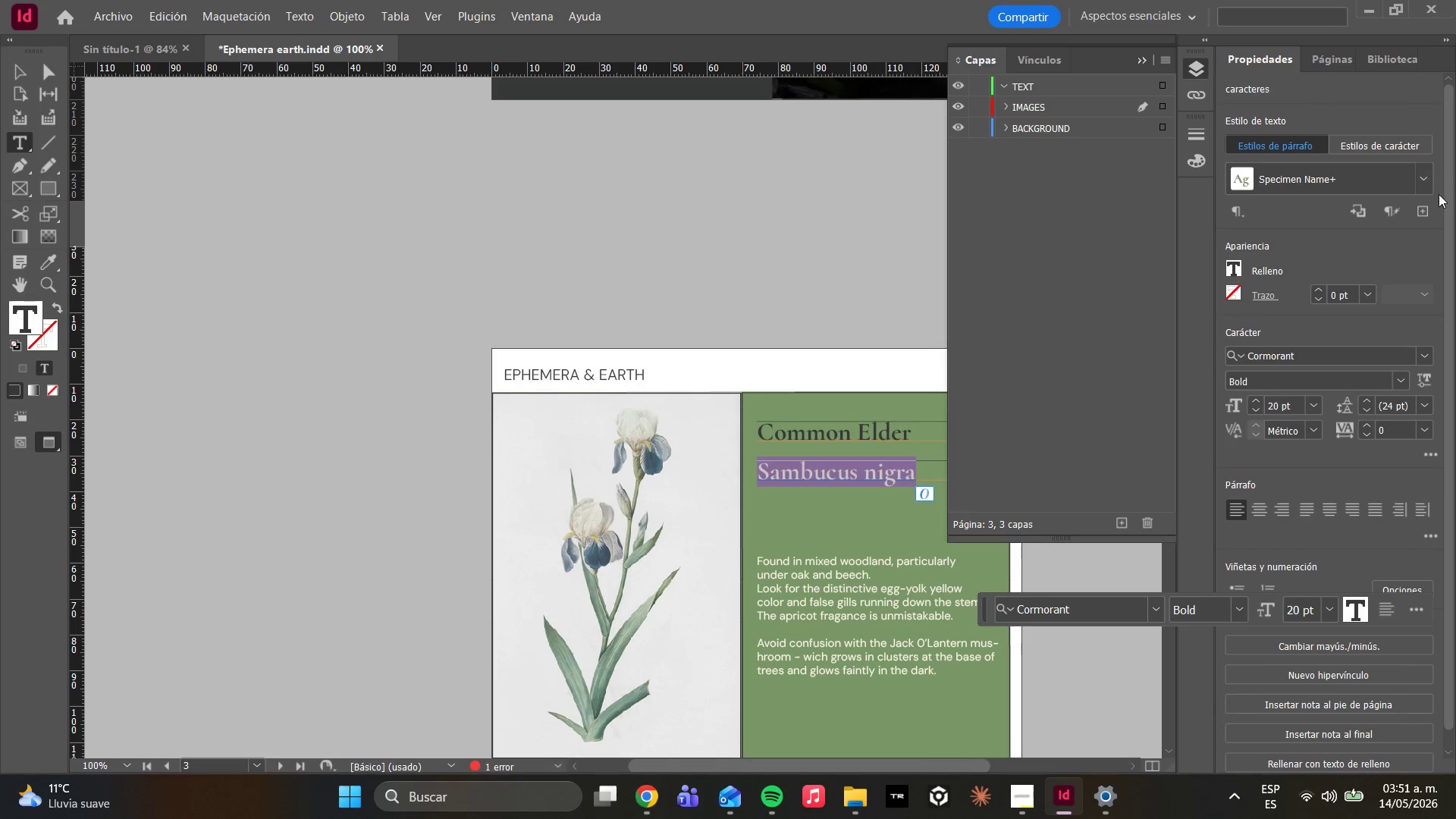 
left_click([1424, 182])
 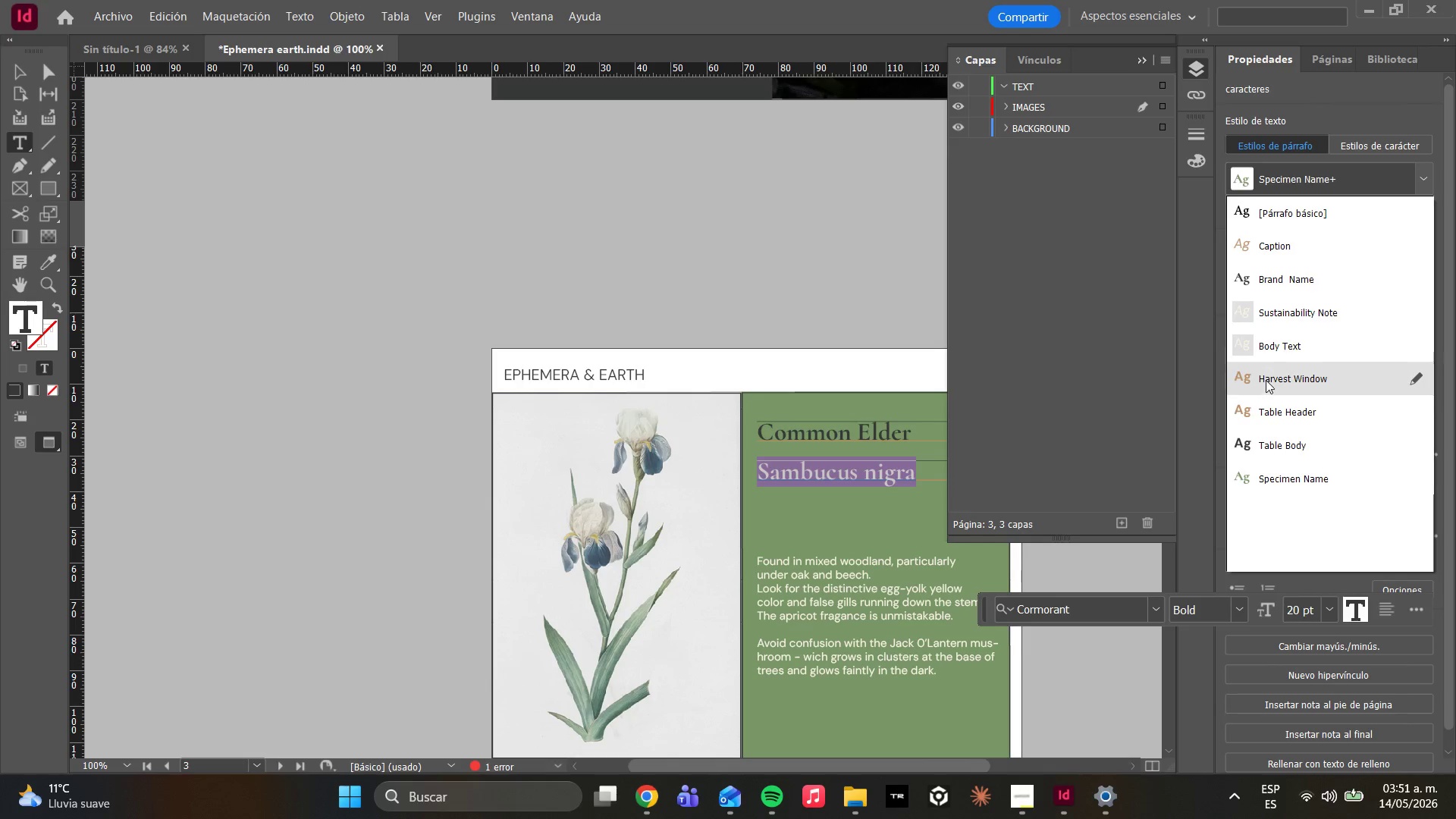 
mouse_move([1275, 267])
 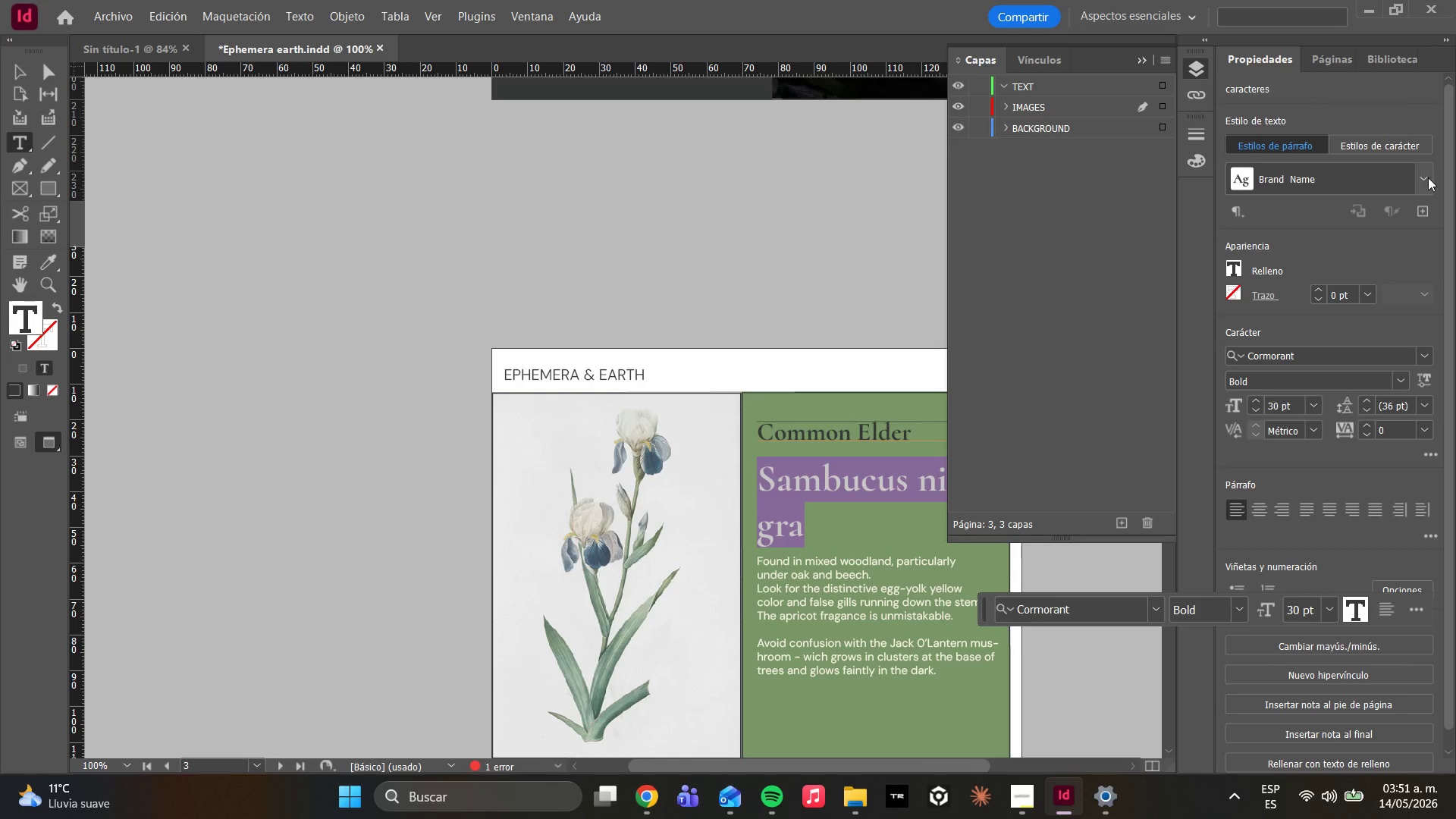 
left_click([1424, 178])
 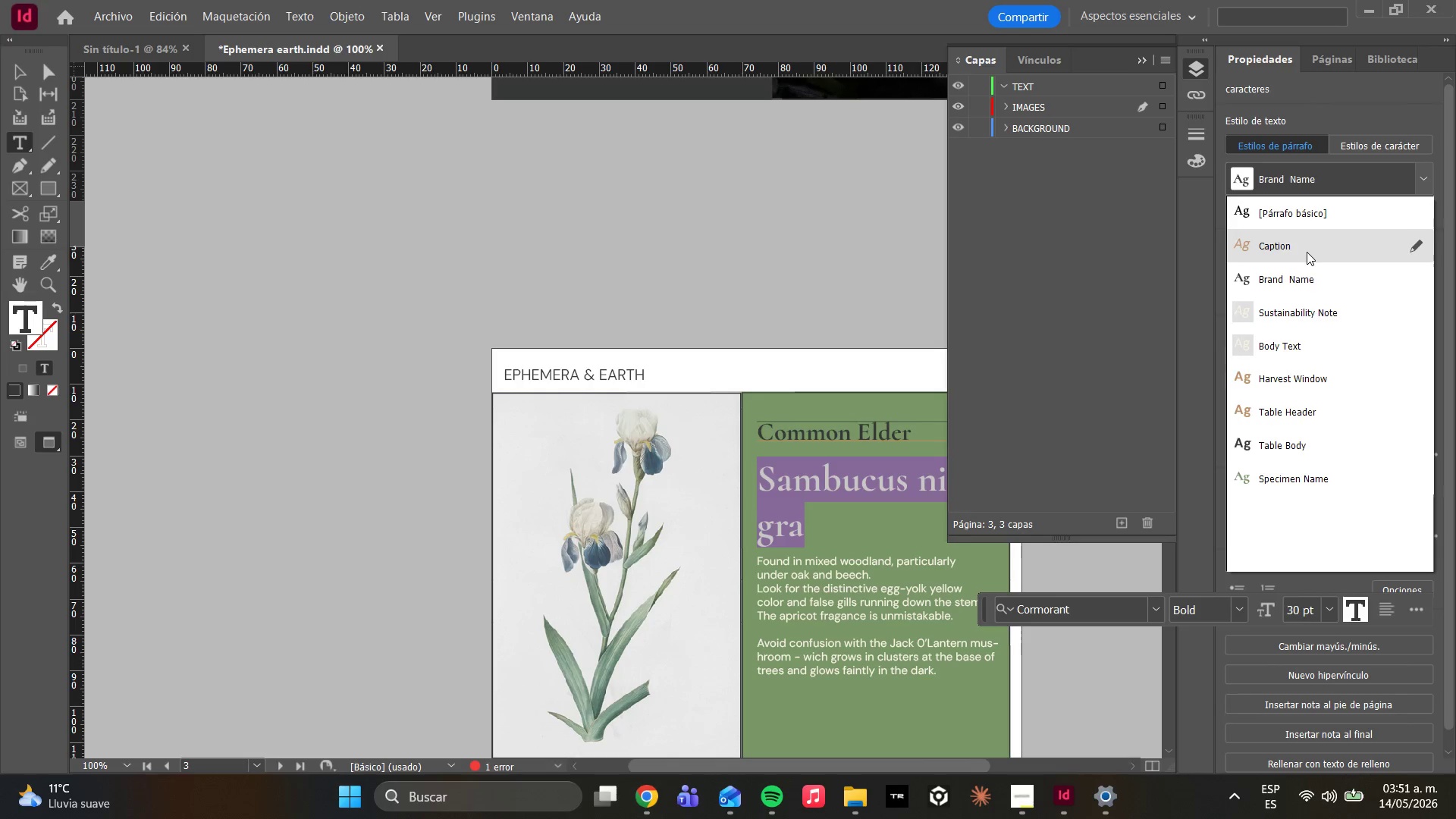 
left_click([1307, 252])
 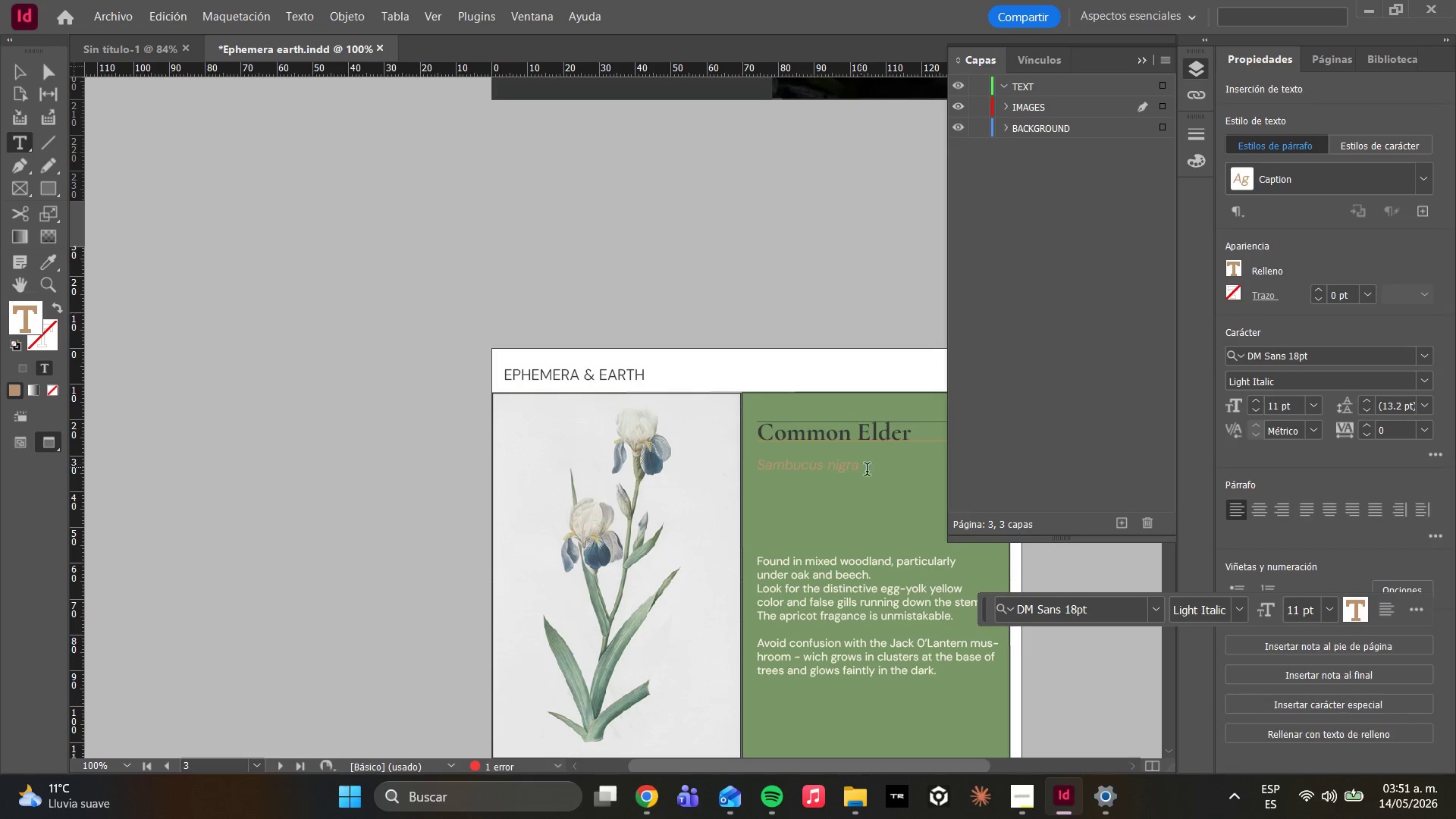 
key(Control+A)
 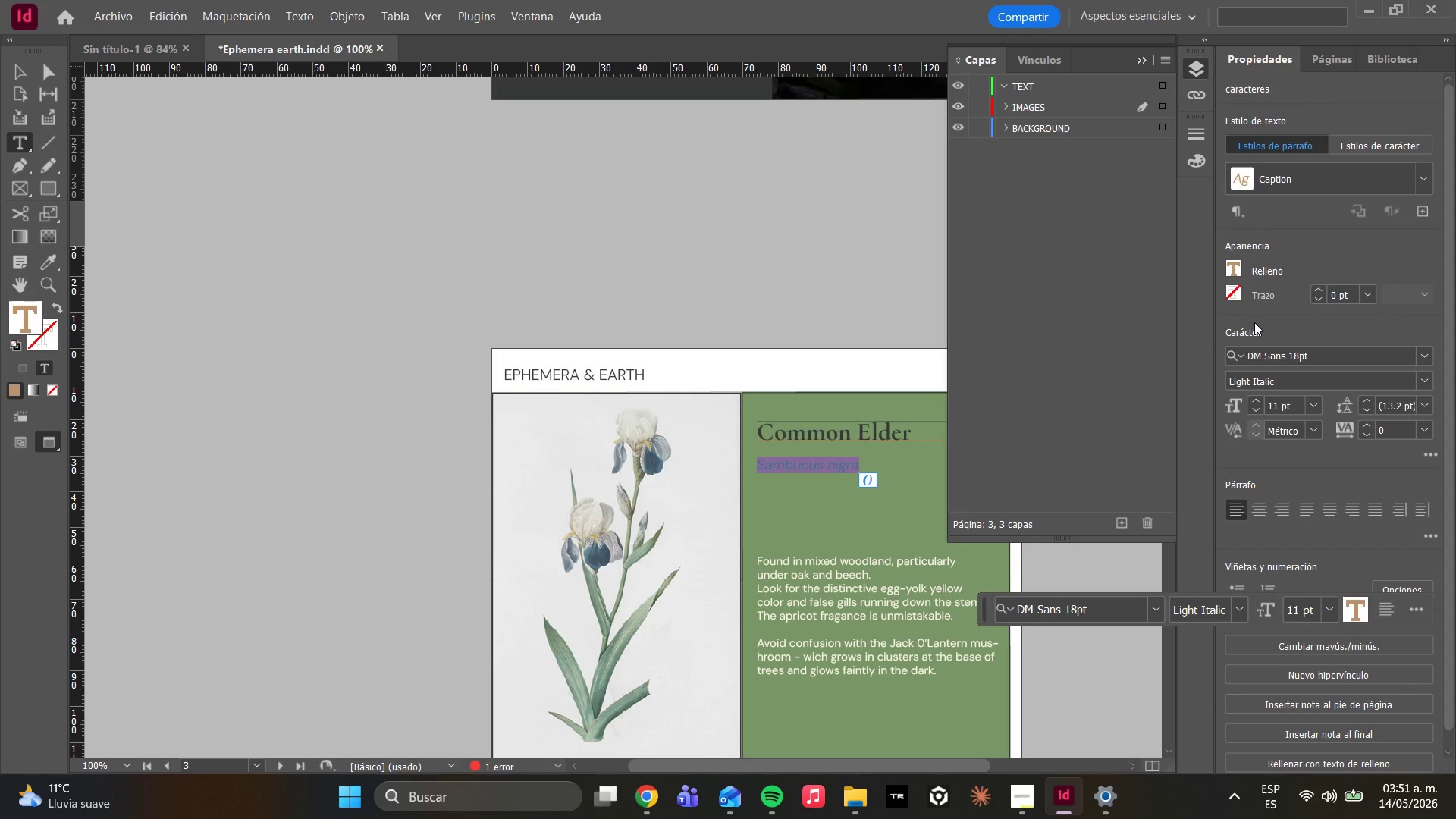 
left_click([1238, 268])
 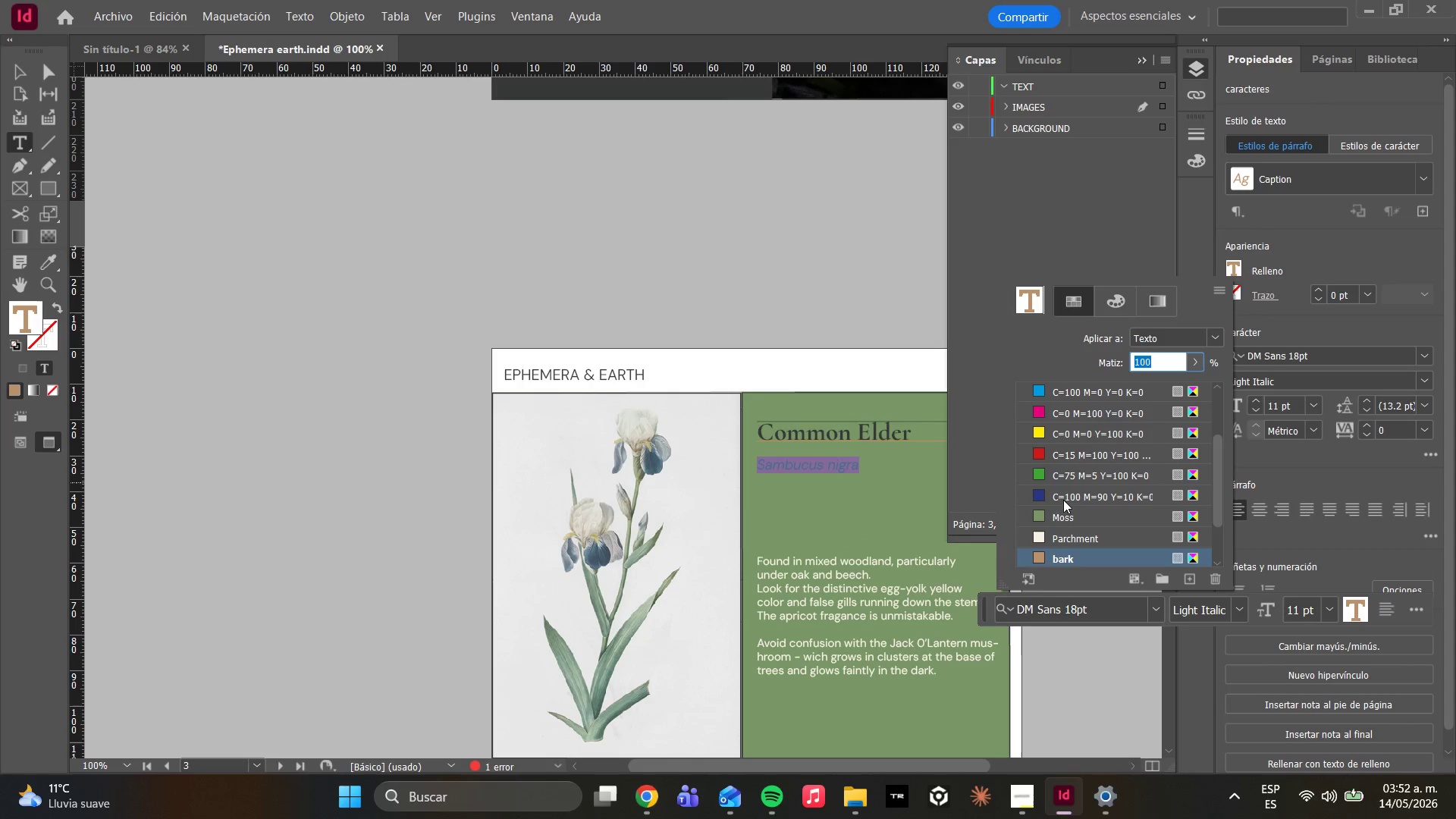 
scroll: coordinate [1056, 518], scroll_direction: down, amount: 6.0
 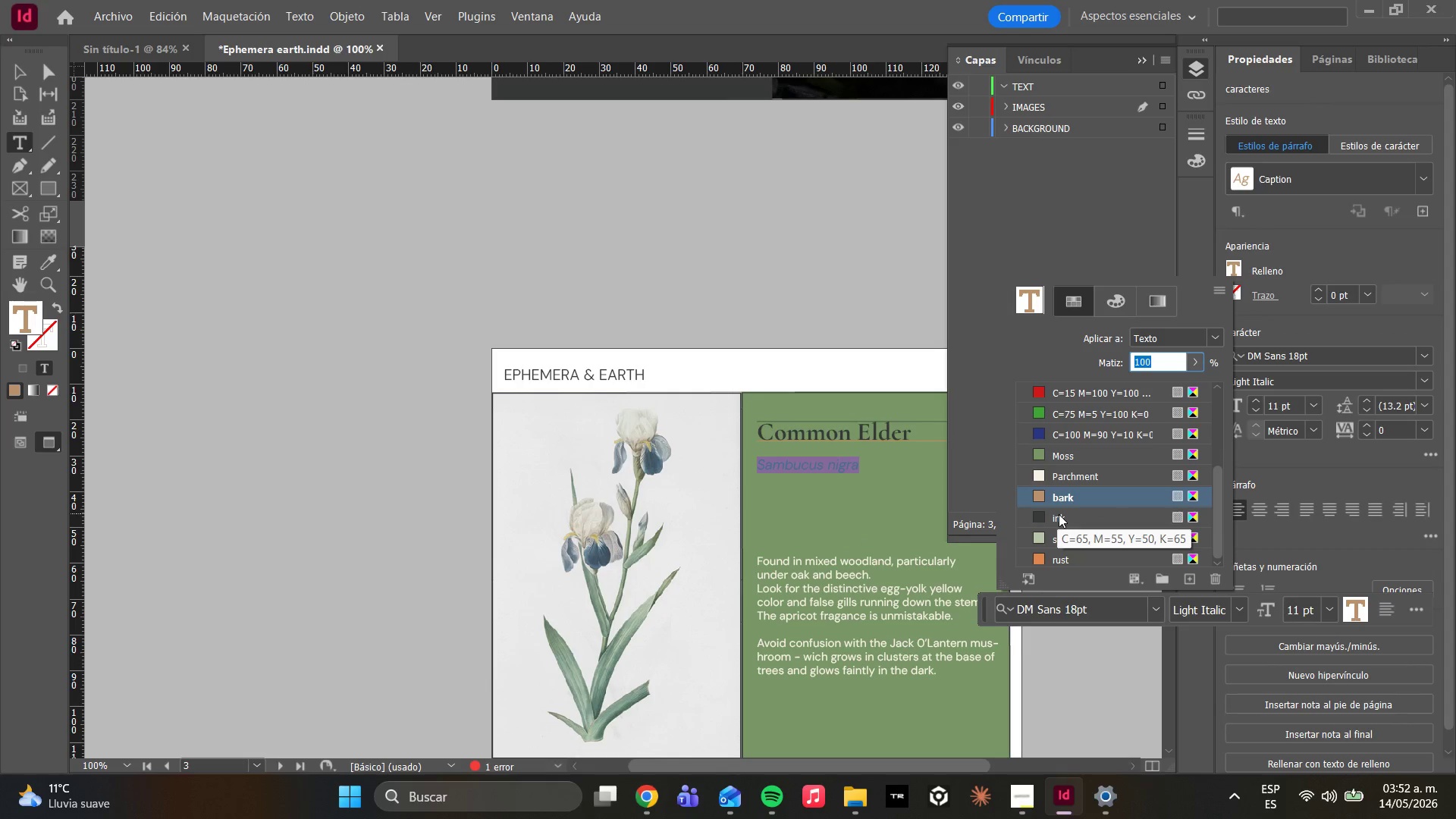 
left_click([1059, 514])
 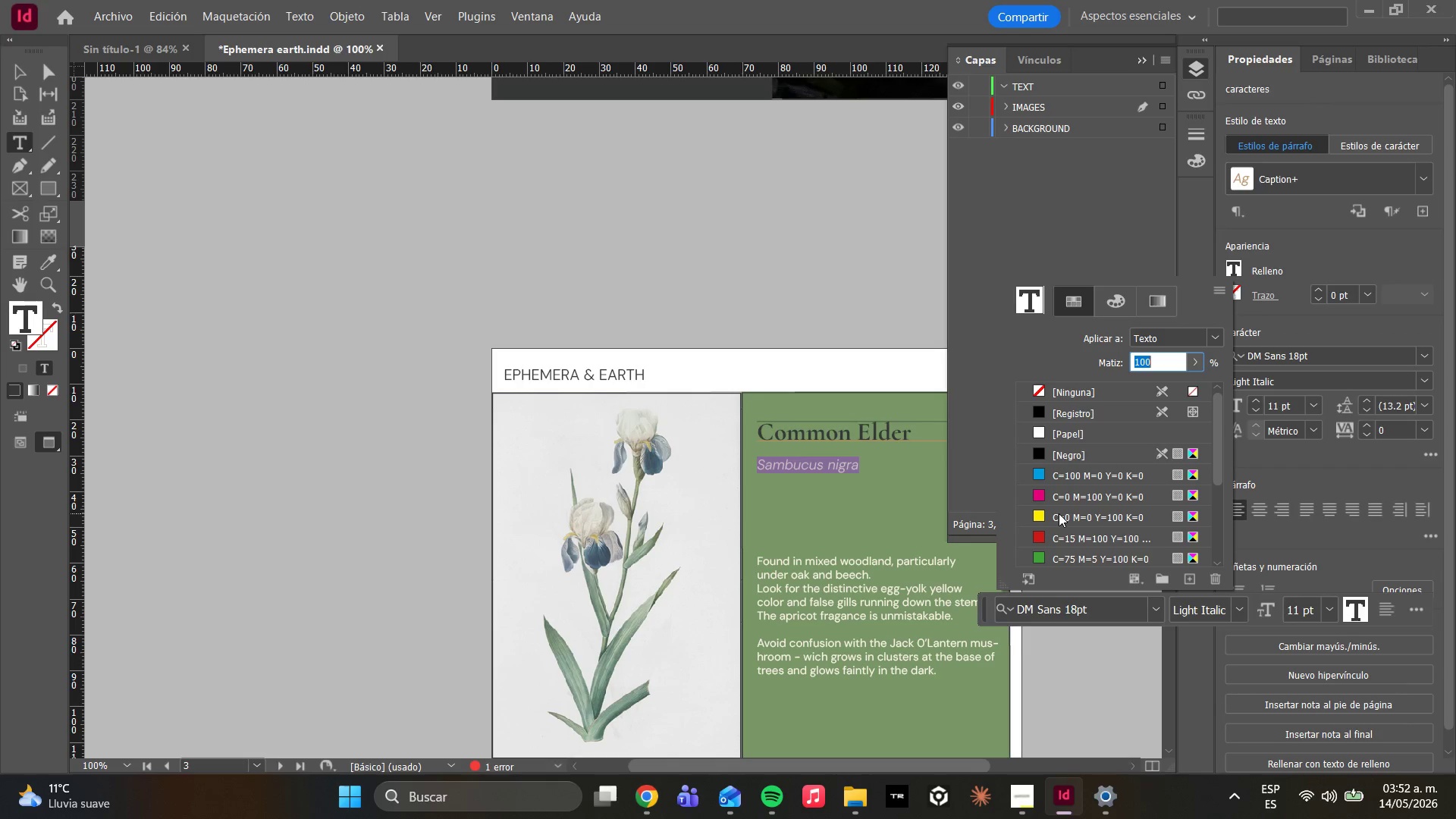 
wait(20.97)
 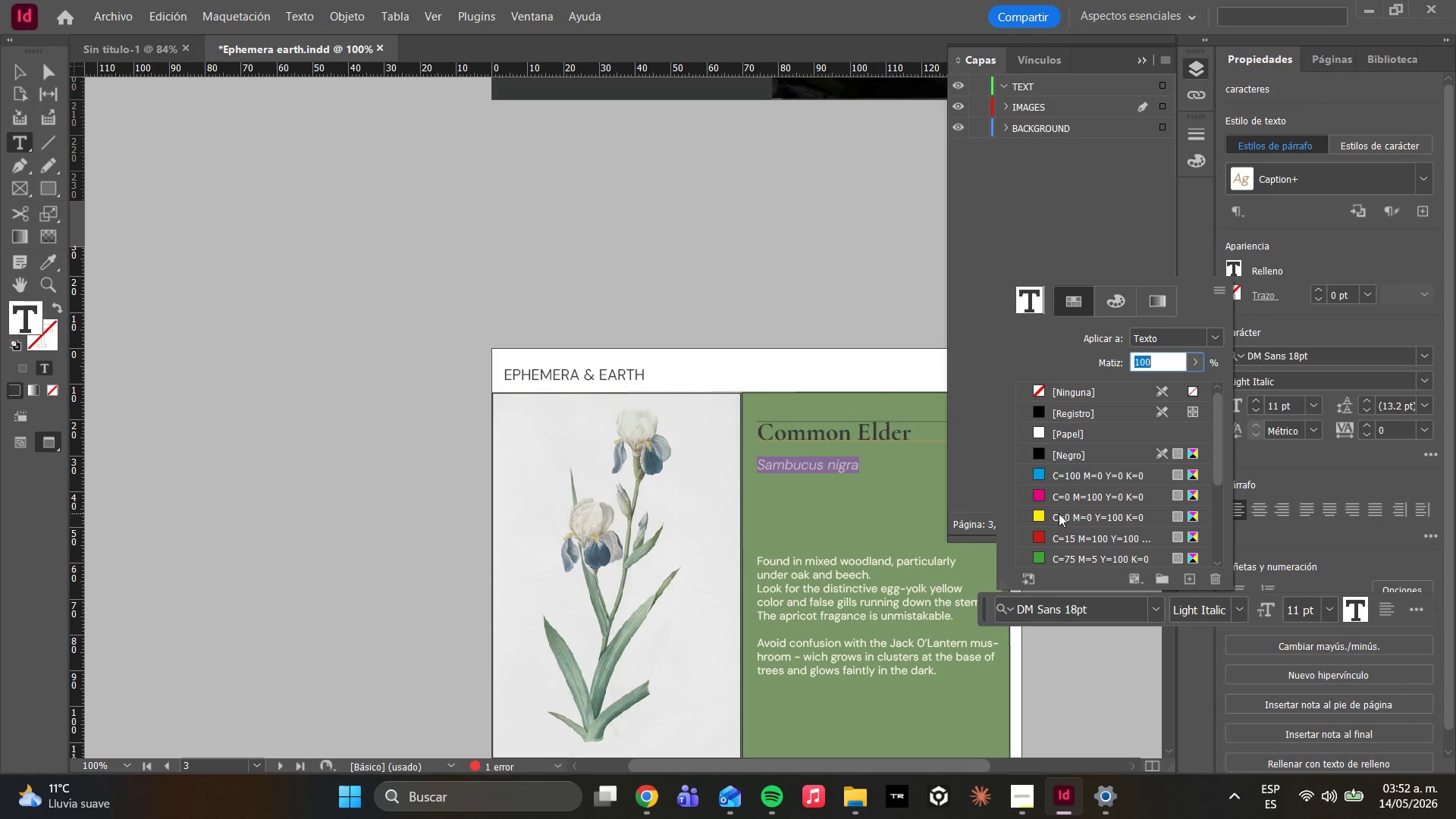 
scroll: coordinate [597, 546], scroll_direction: down, amount: 6.0
 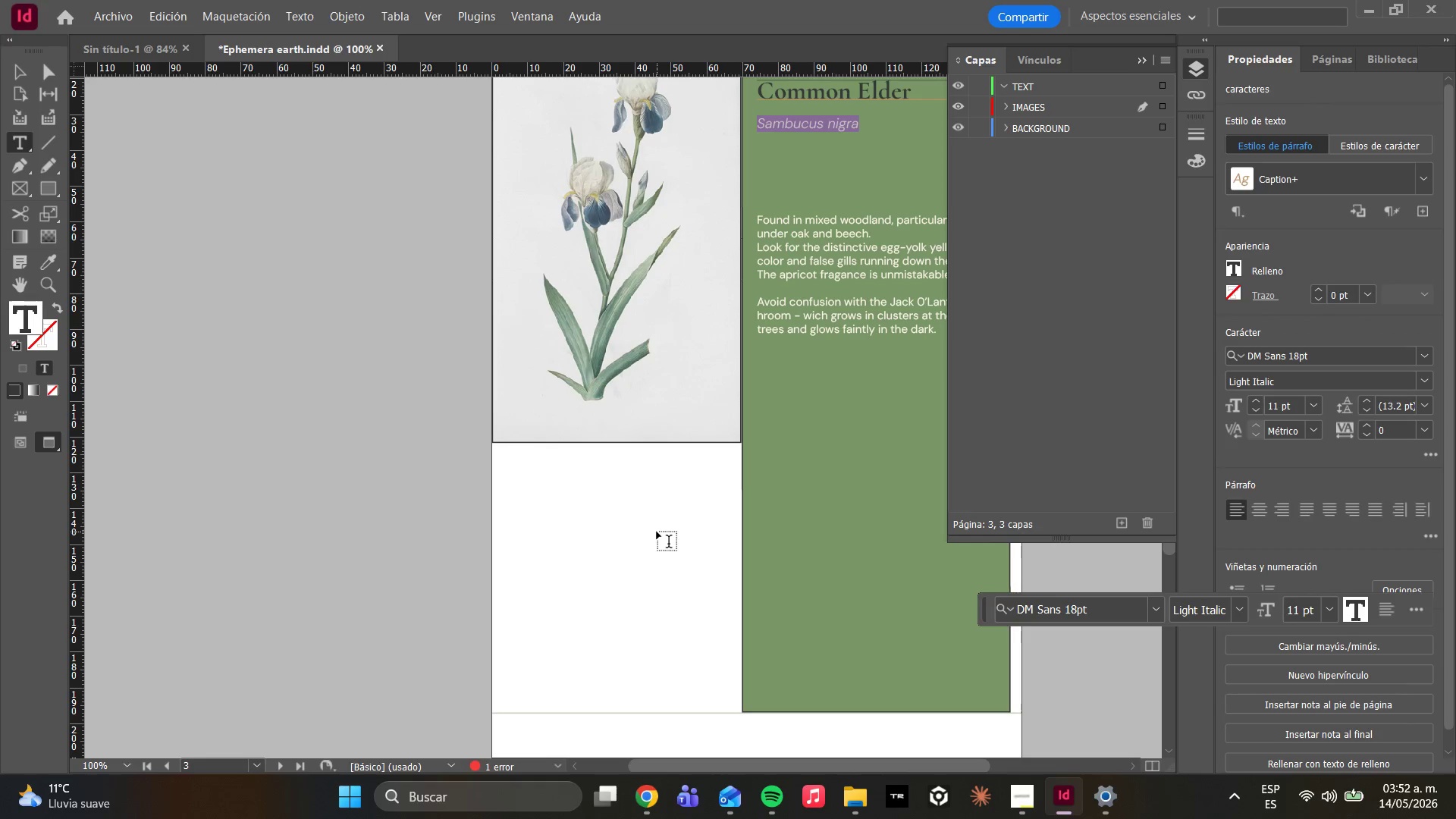 
scroll: coordinate [750, 514], scroll_direction: up, amount: 3.0
 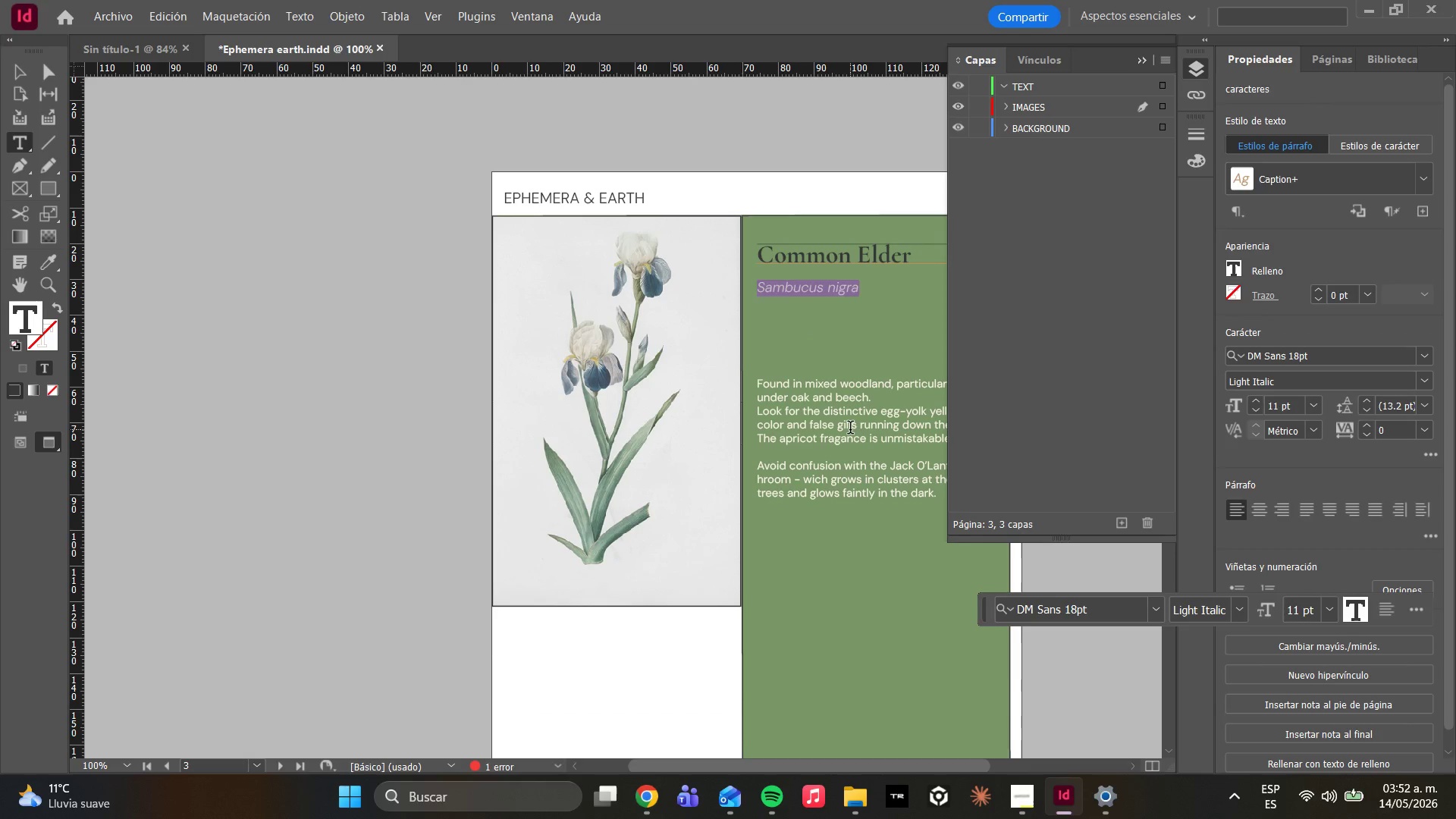 
left_click([850, 429])
 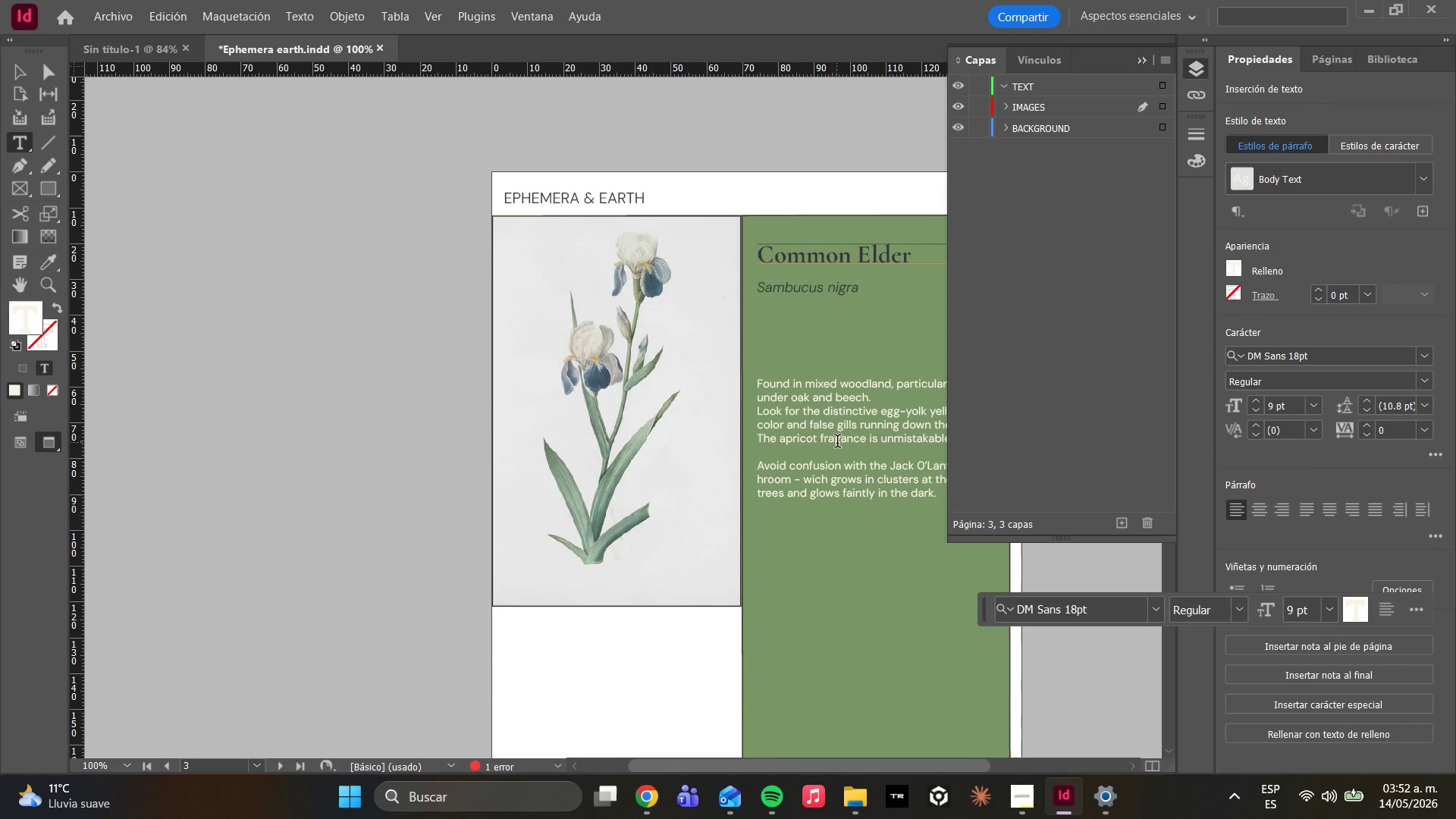 
double_click([837, 444])
 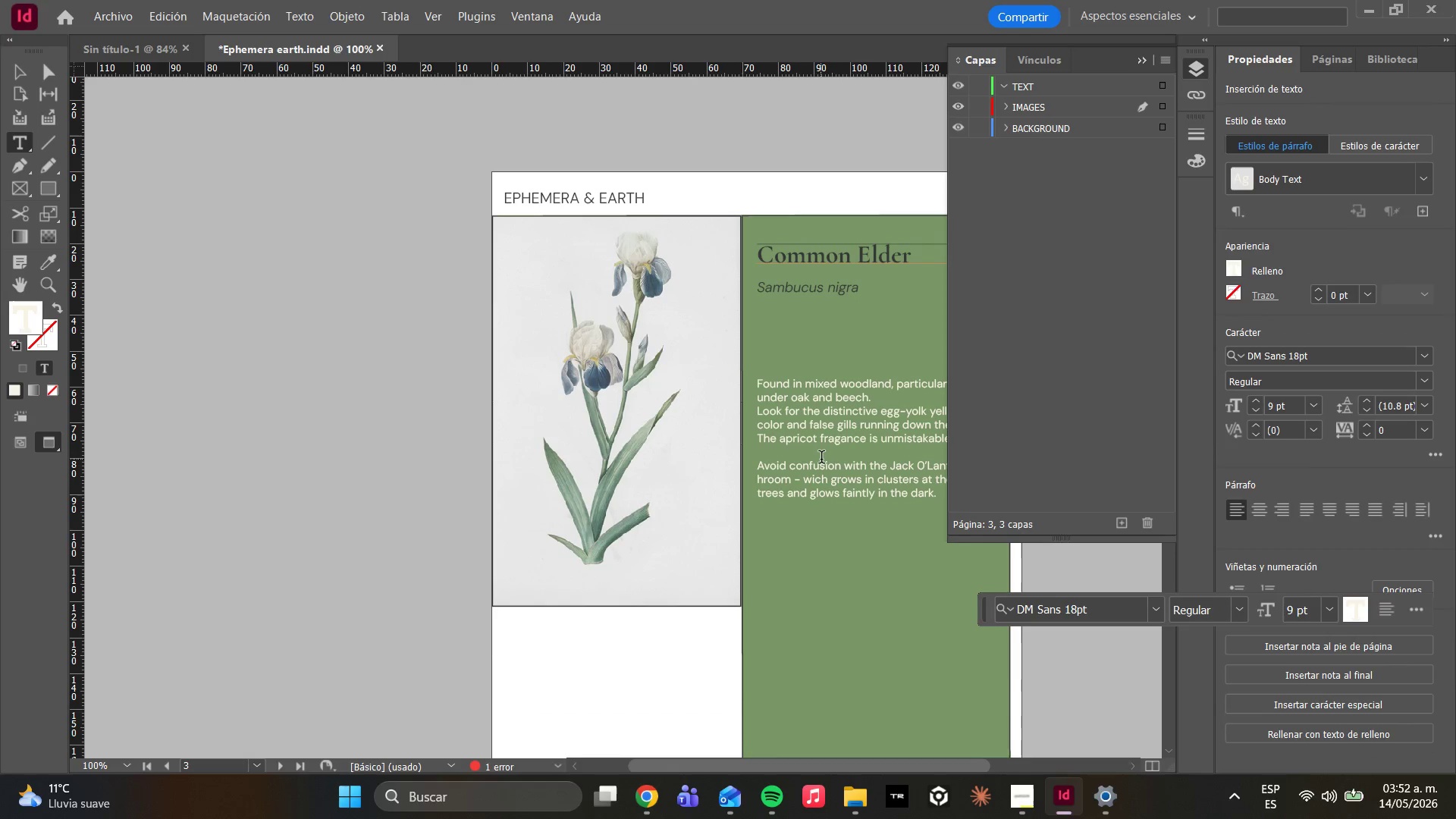 
triple_click([821, 459])
 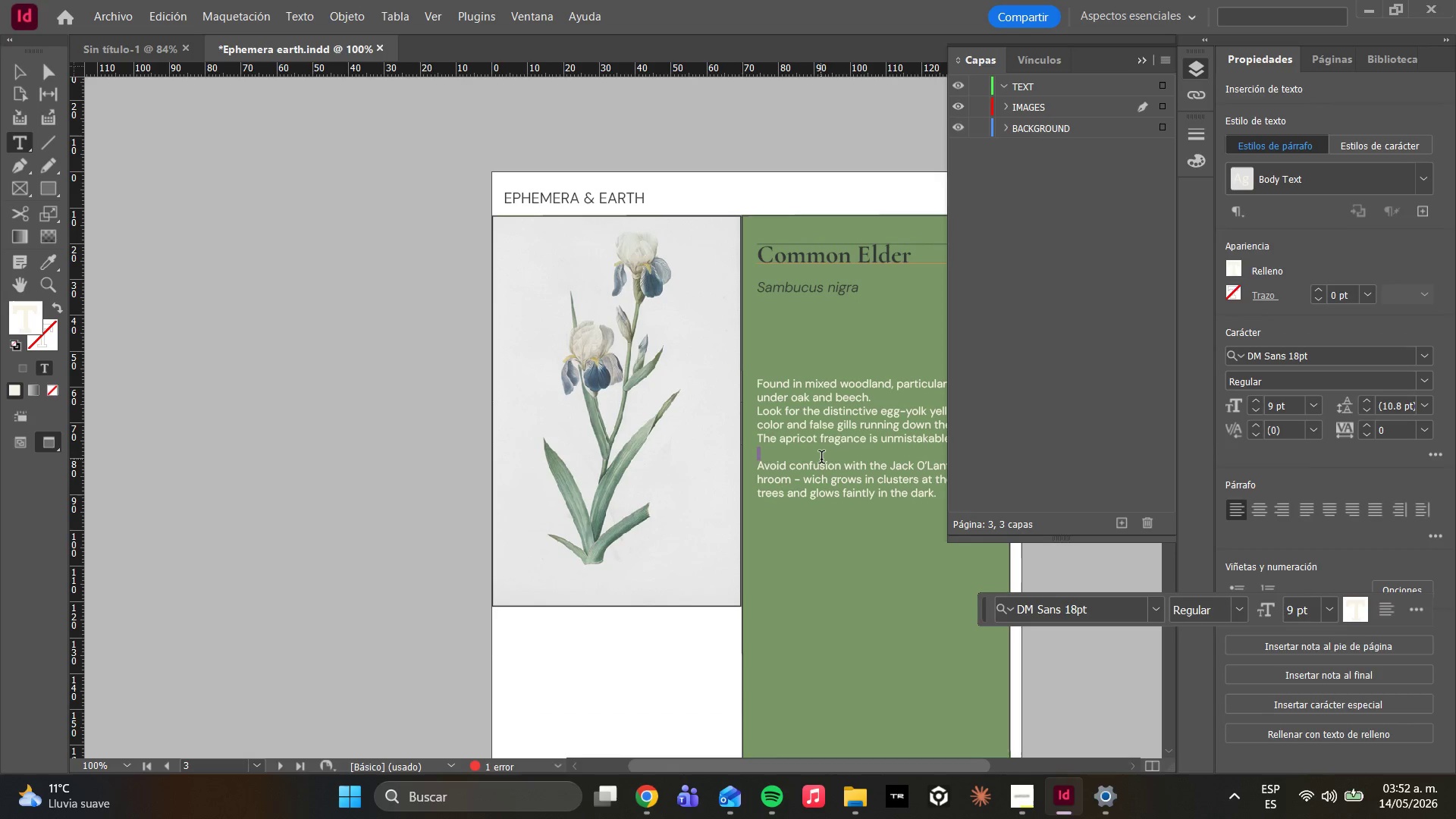 
triple_click([821, 459])
 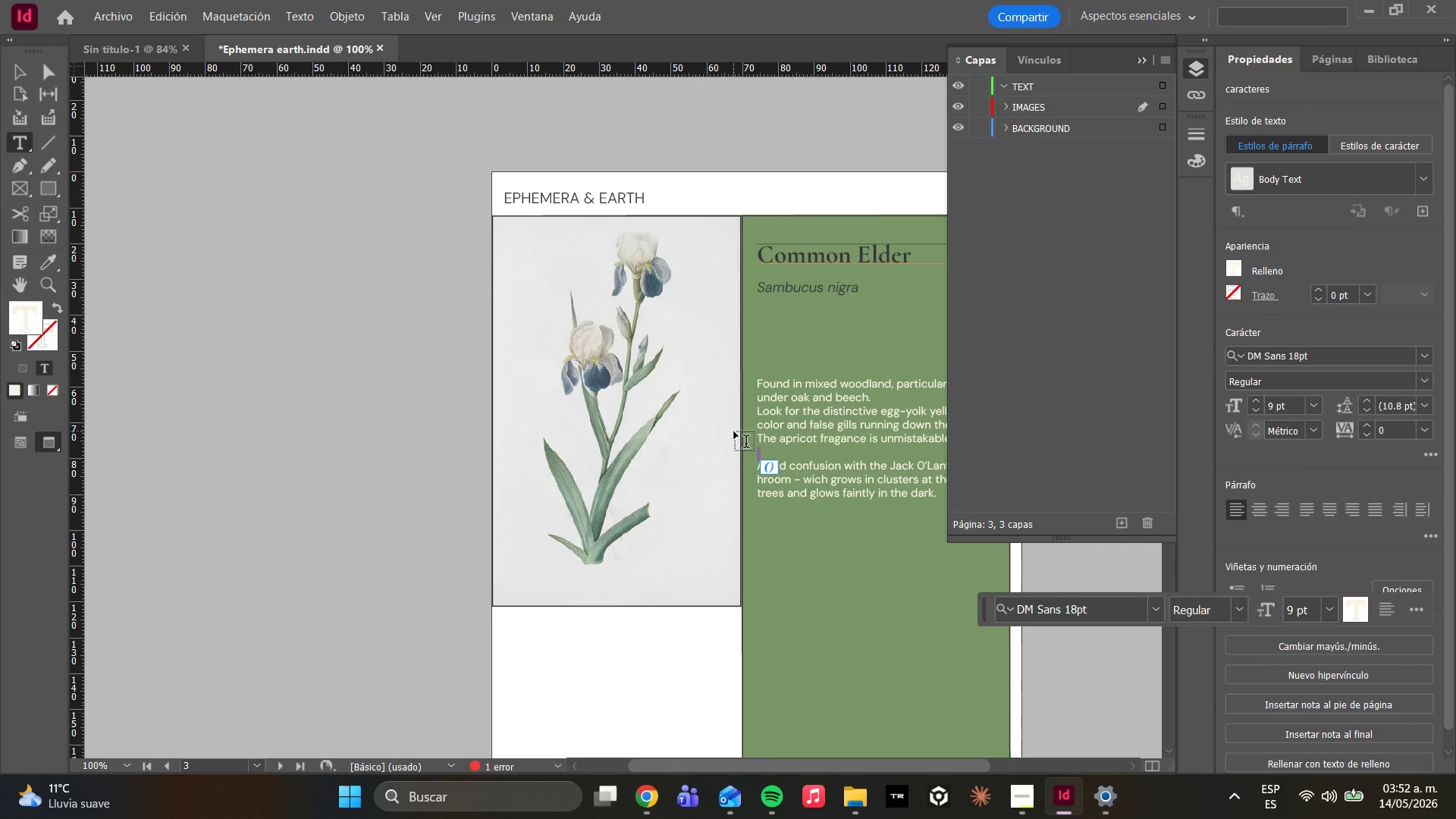 
key(Control+A)
 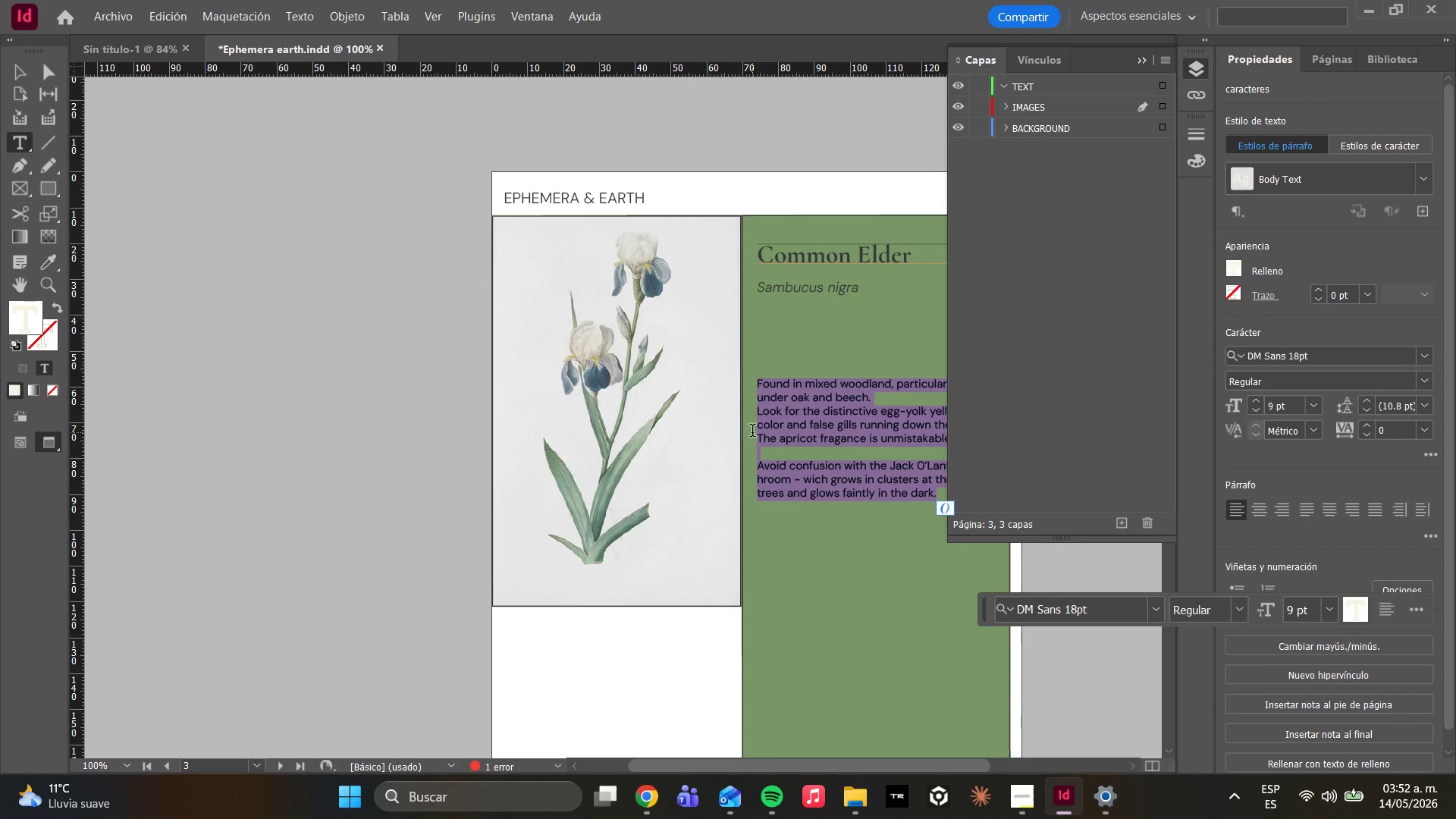 
type(HARVESTING WINDOW )
 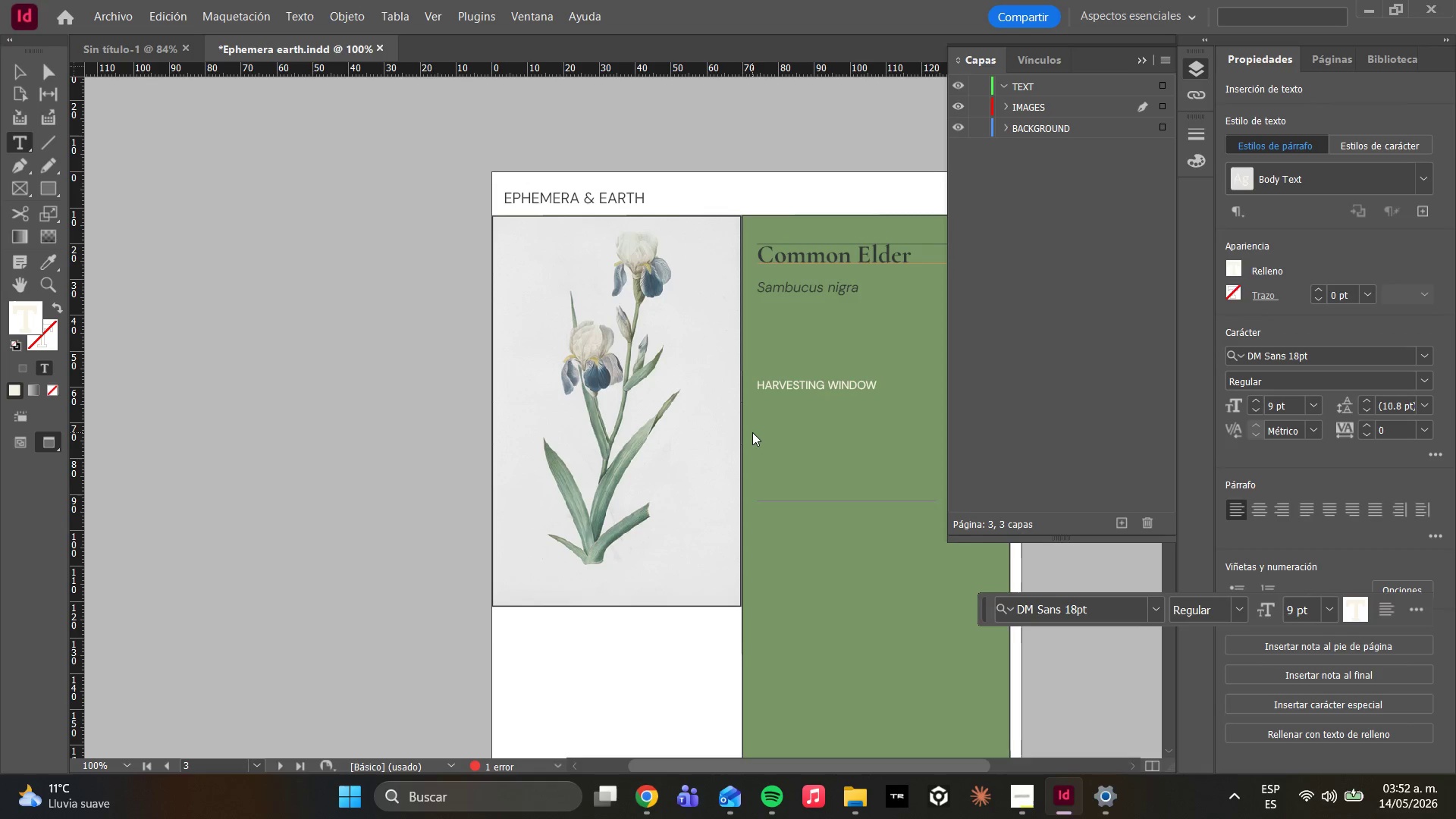 
wait(7.78)
 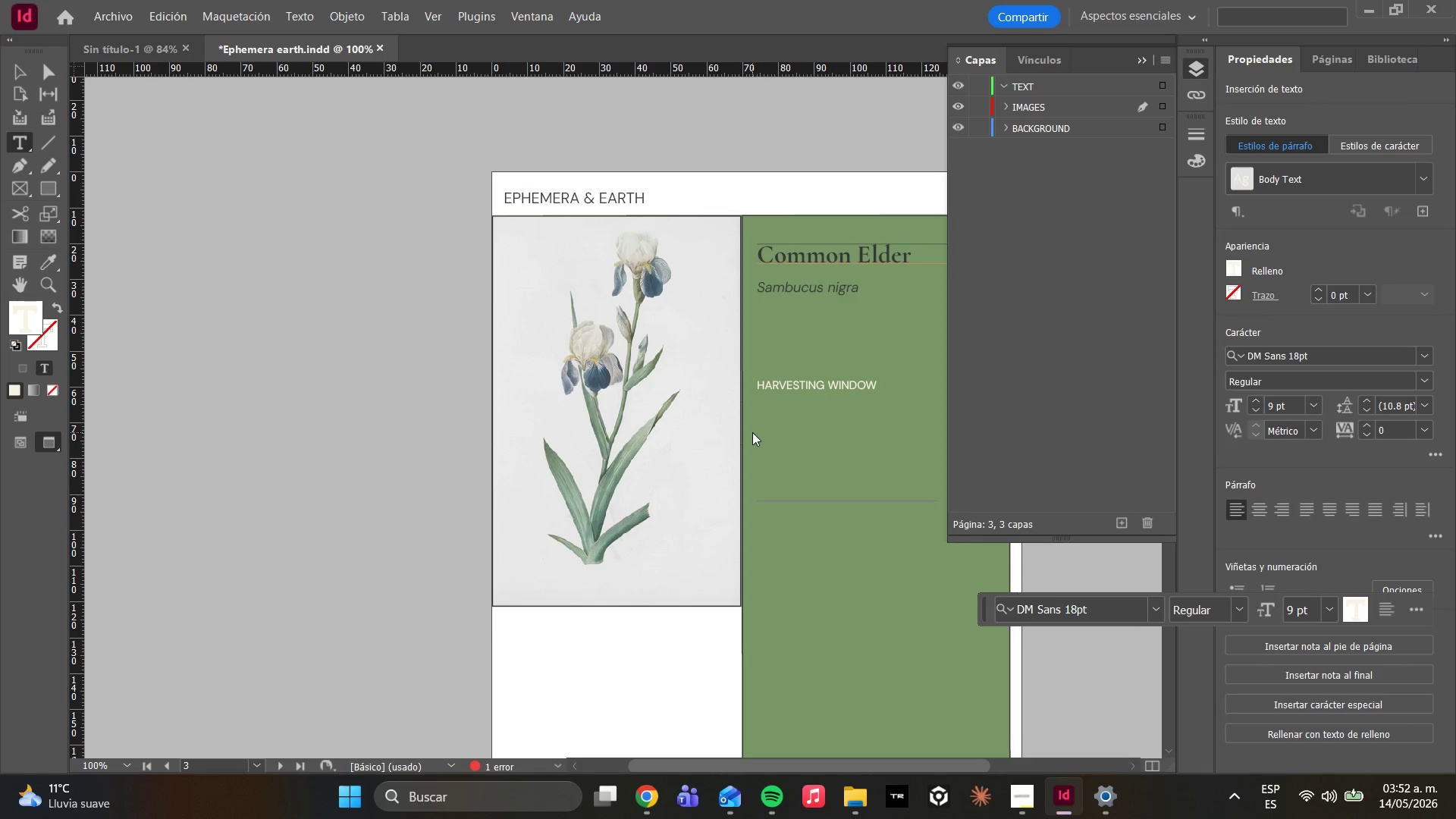 
key(Enter)
 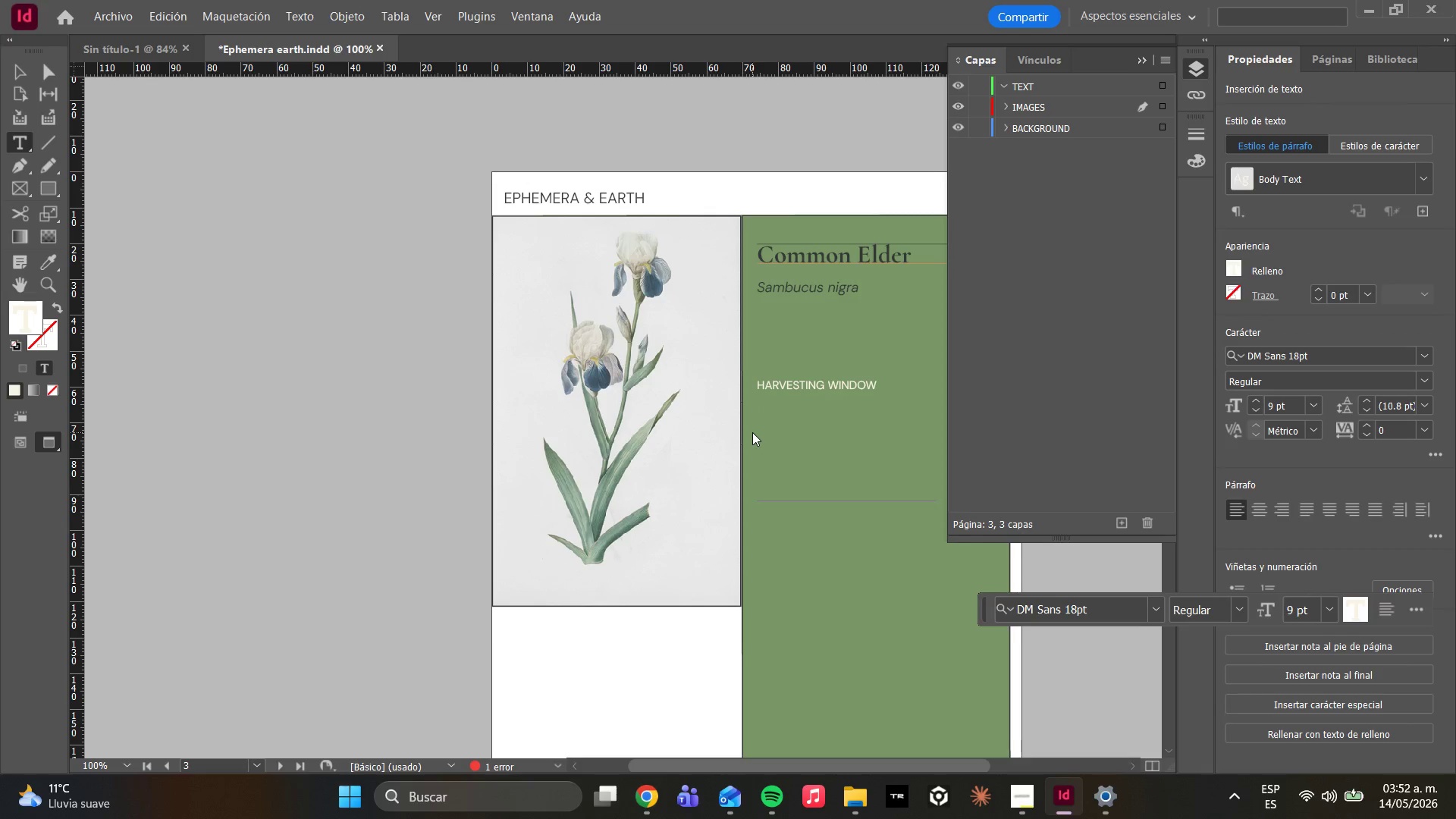 
type(Spring Flowers - Autum berries)
 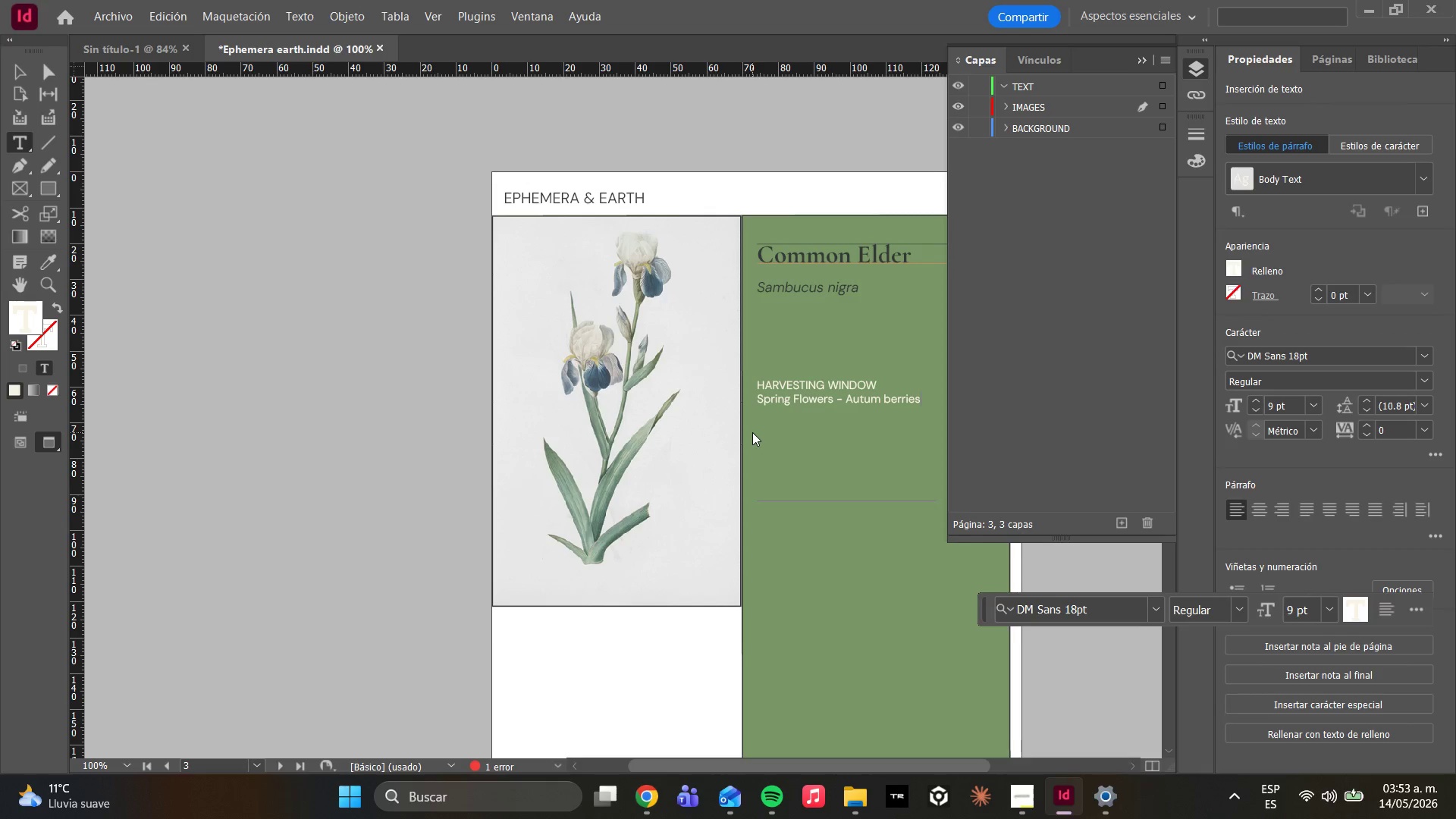 
key(Enter)
 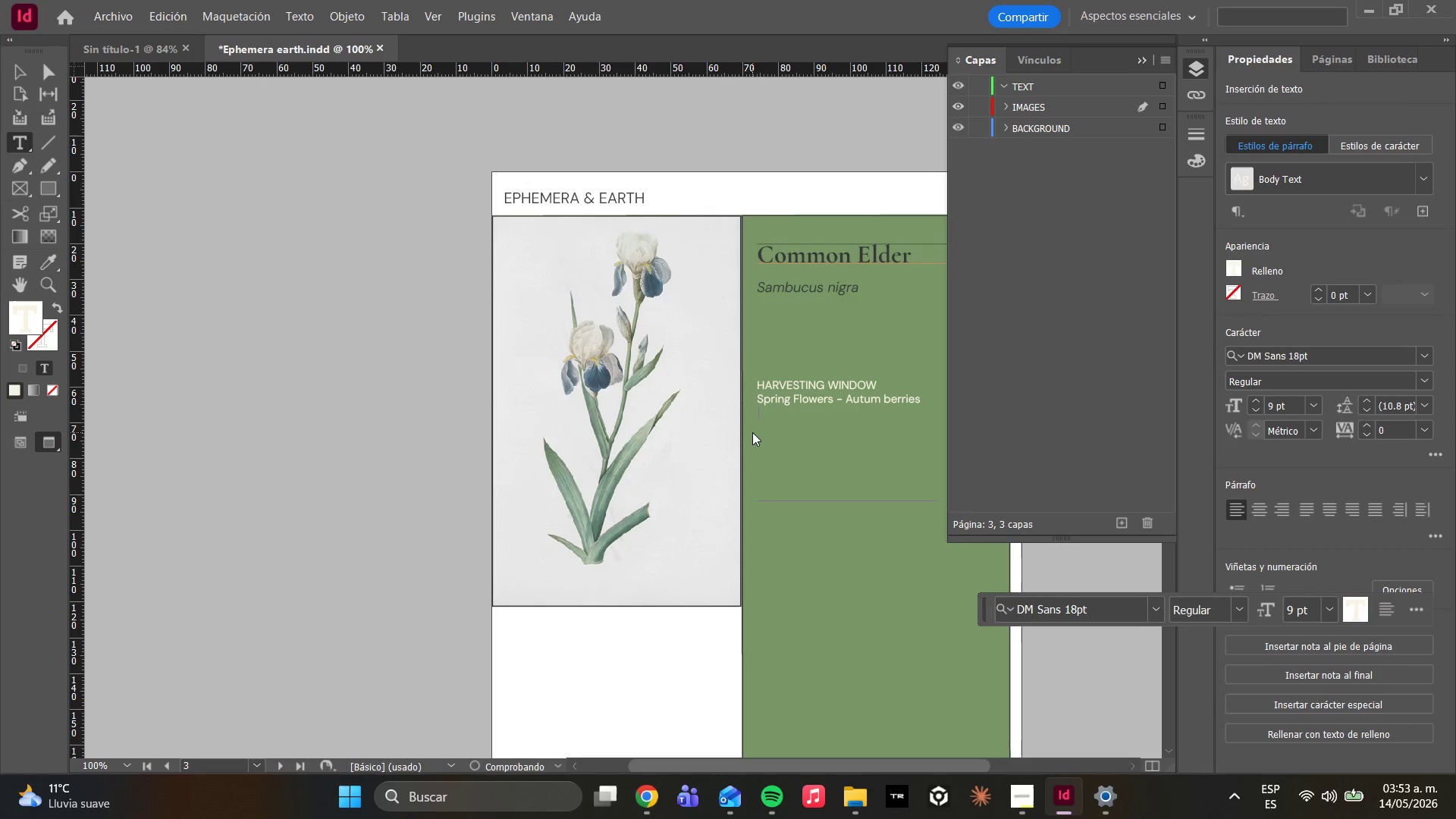 
type(May y)
key(Backspace)
type(through)
 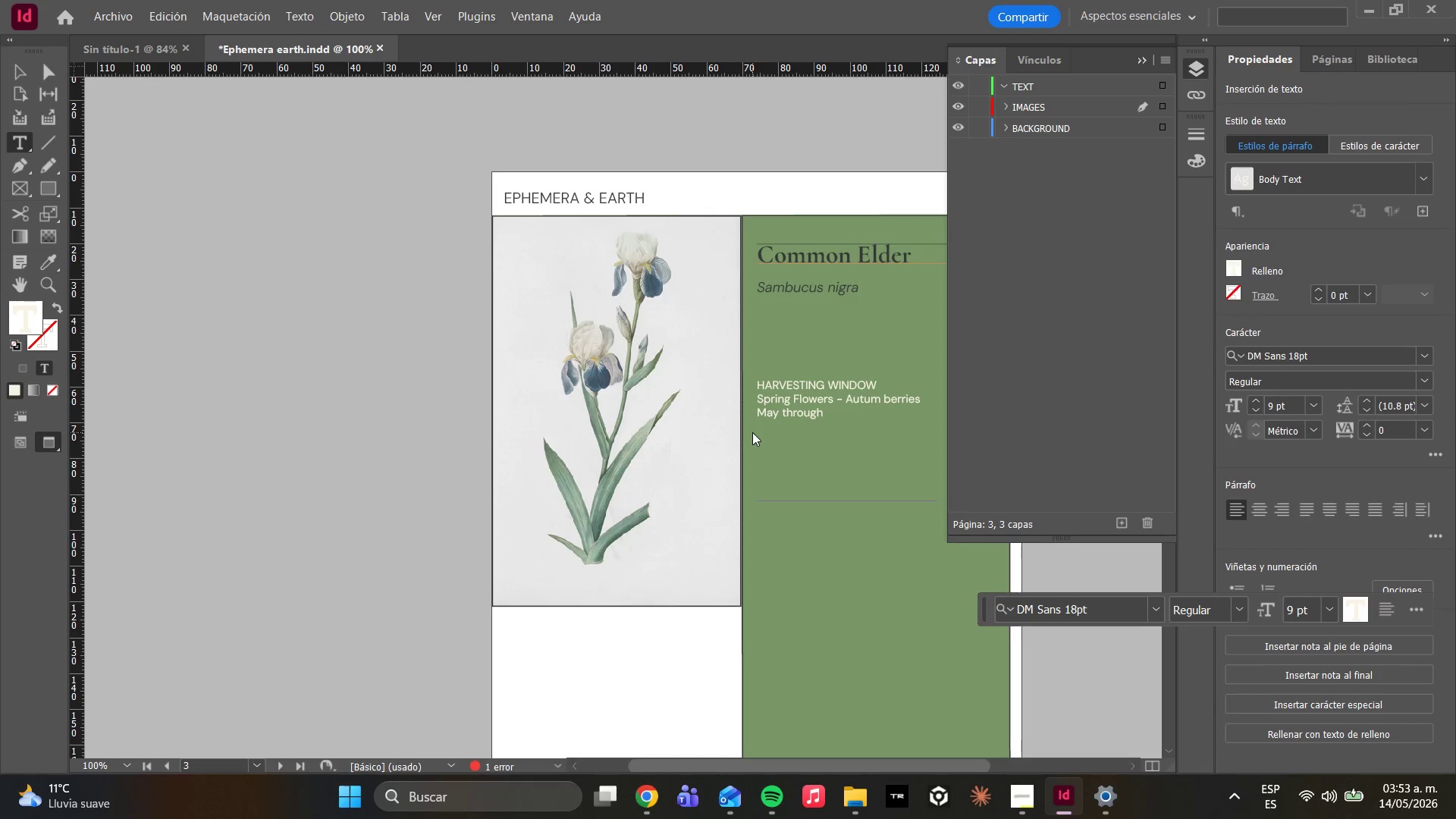 
type( June & September)
 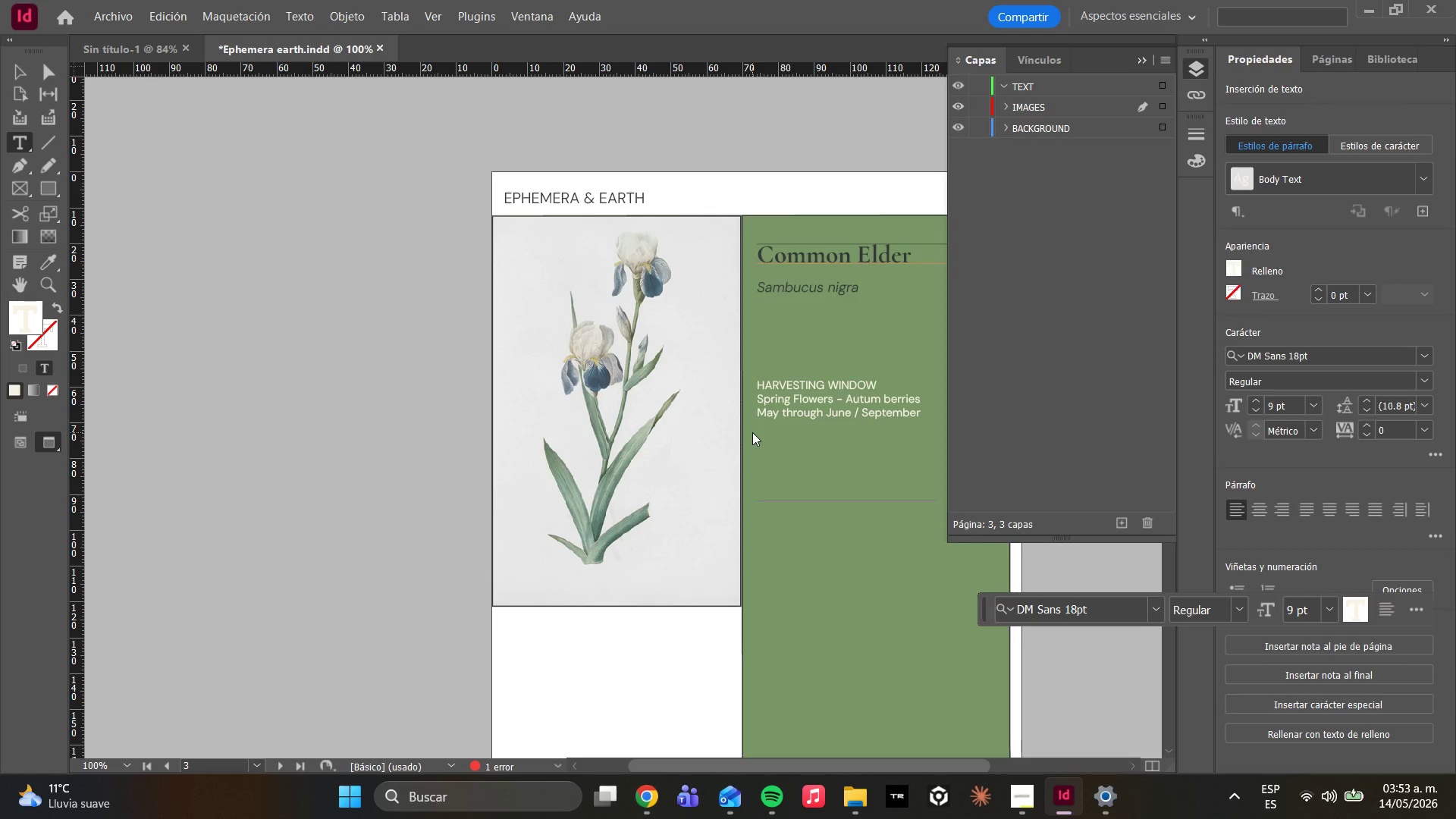 
mouse_move([621, 815])
 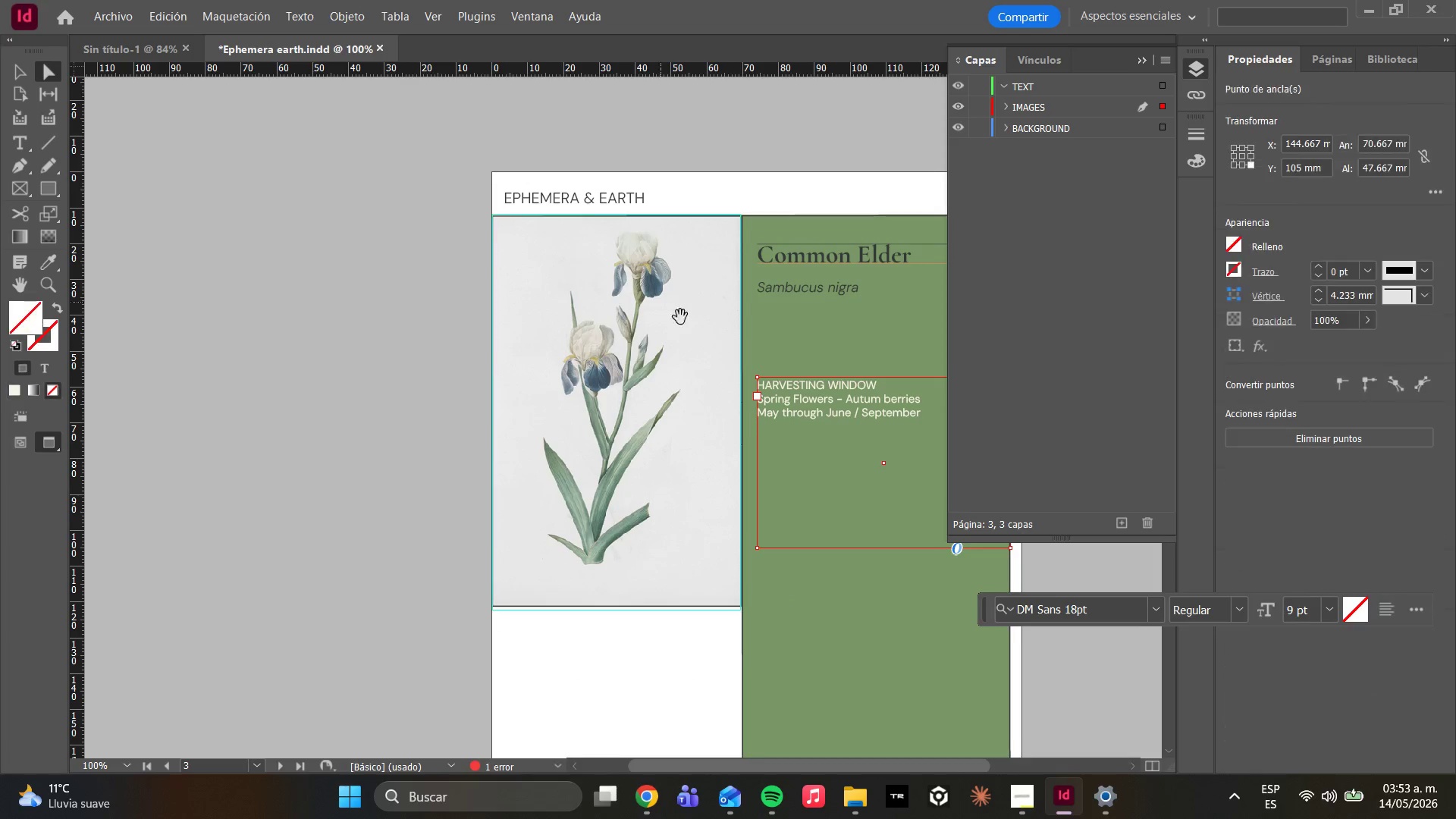 
left_click_drag(start_coordinate=[819, 442], to_coordinate=[821, 375])
 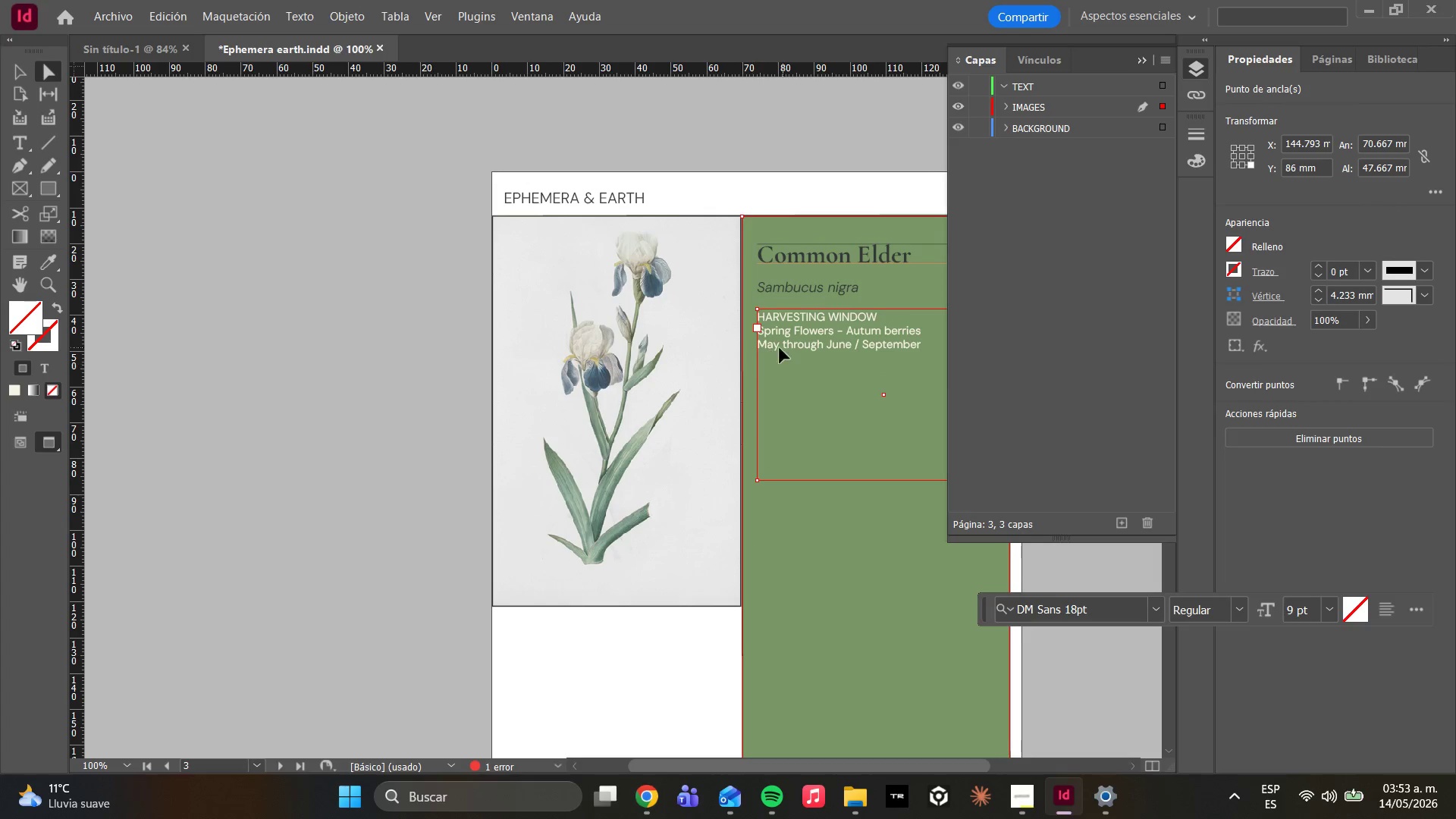 
double_click([815, 348])
 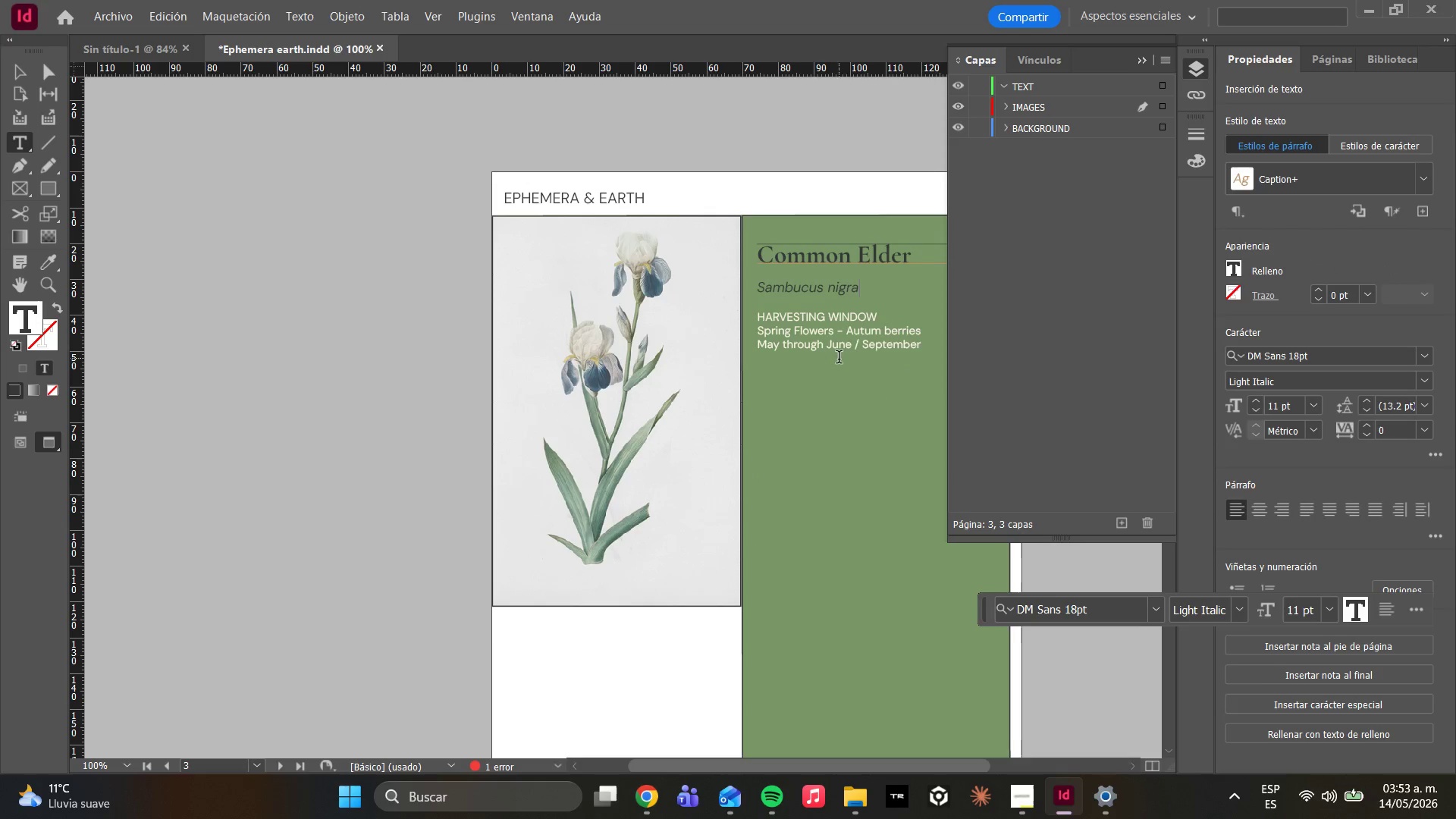 
key(Control+A)
 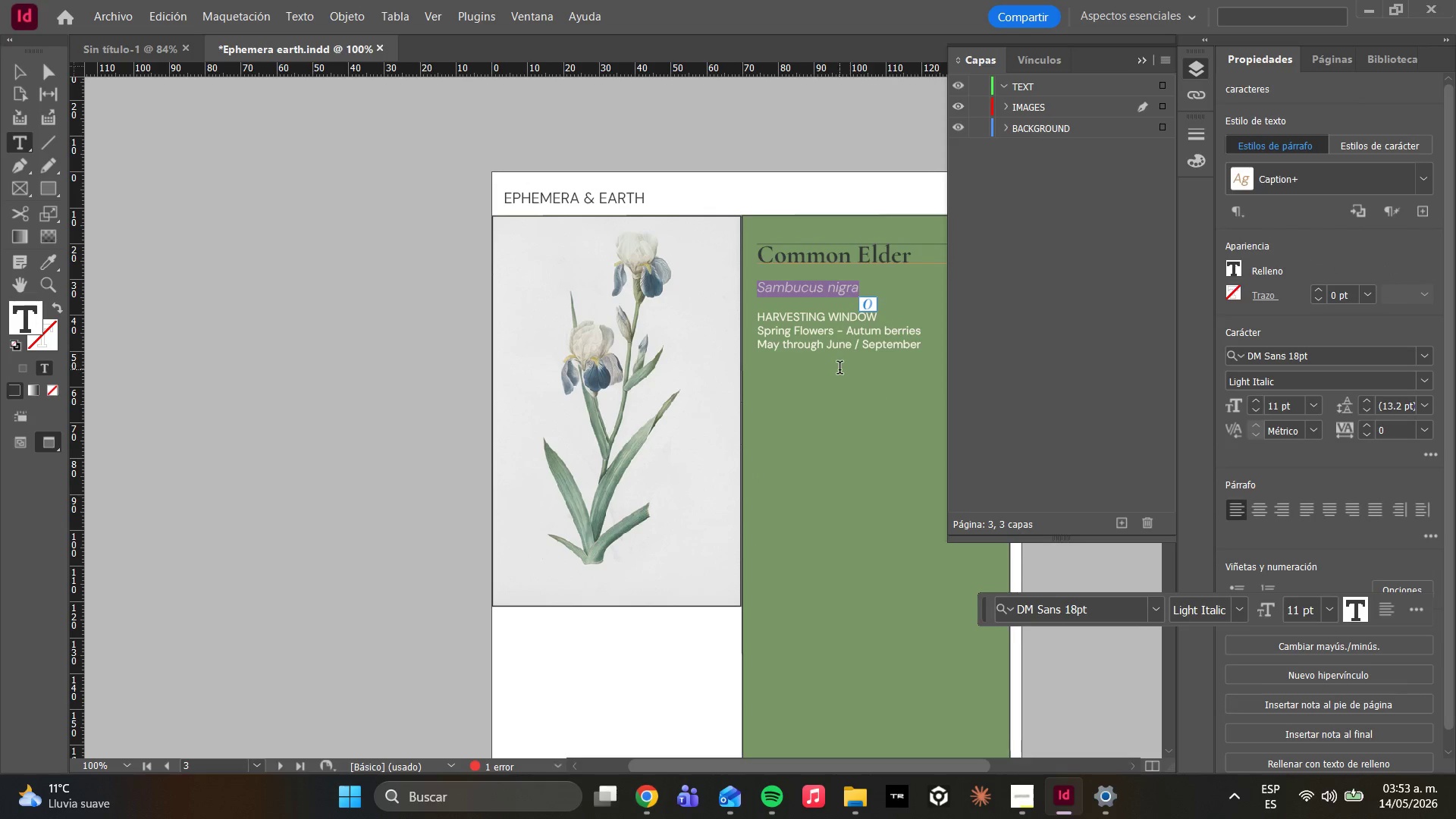 
key(Control+Z)
 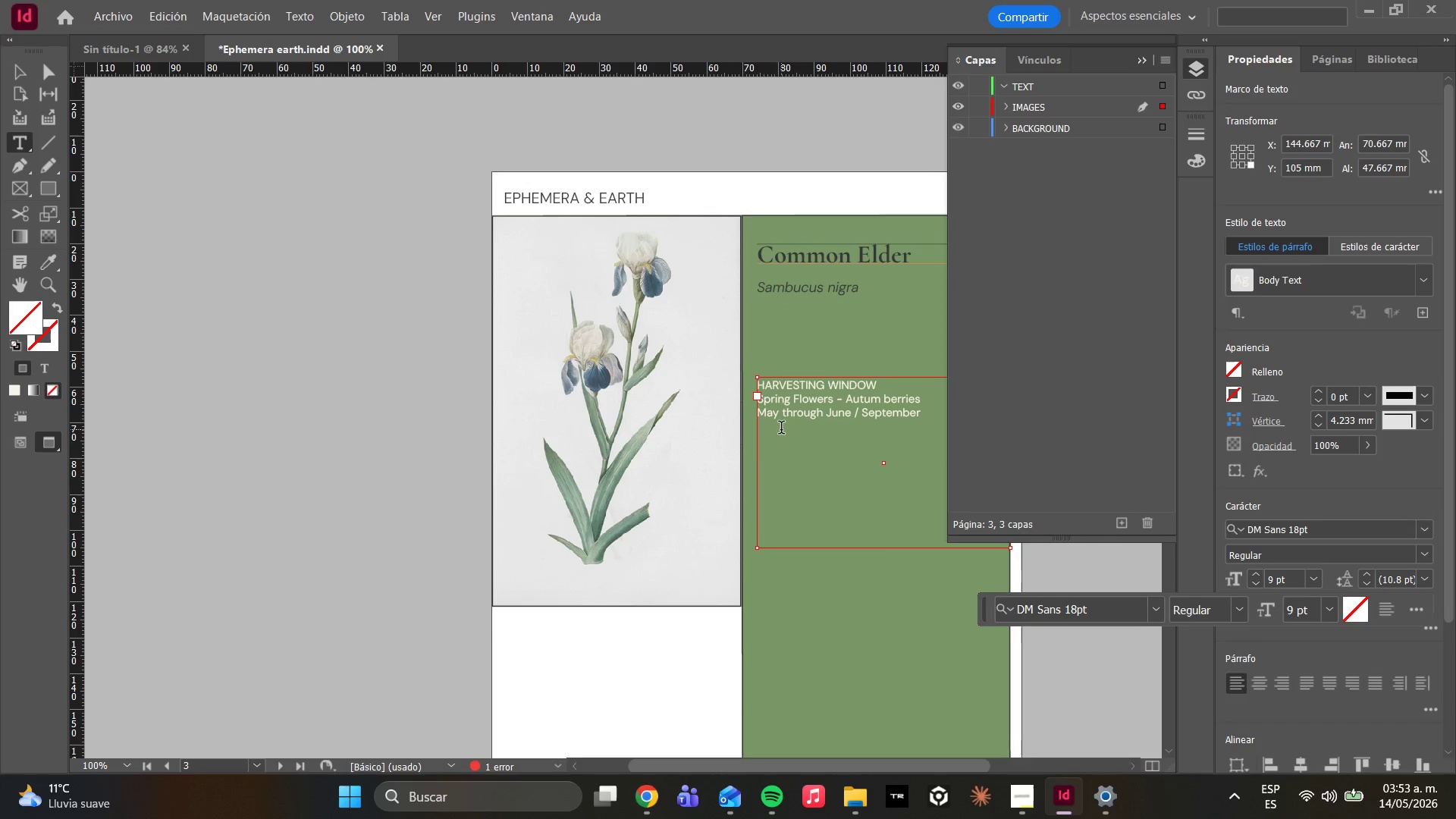 
key(Control+Z)
 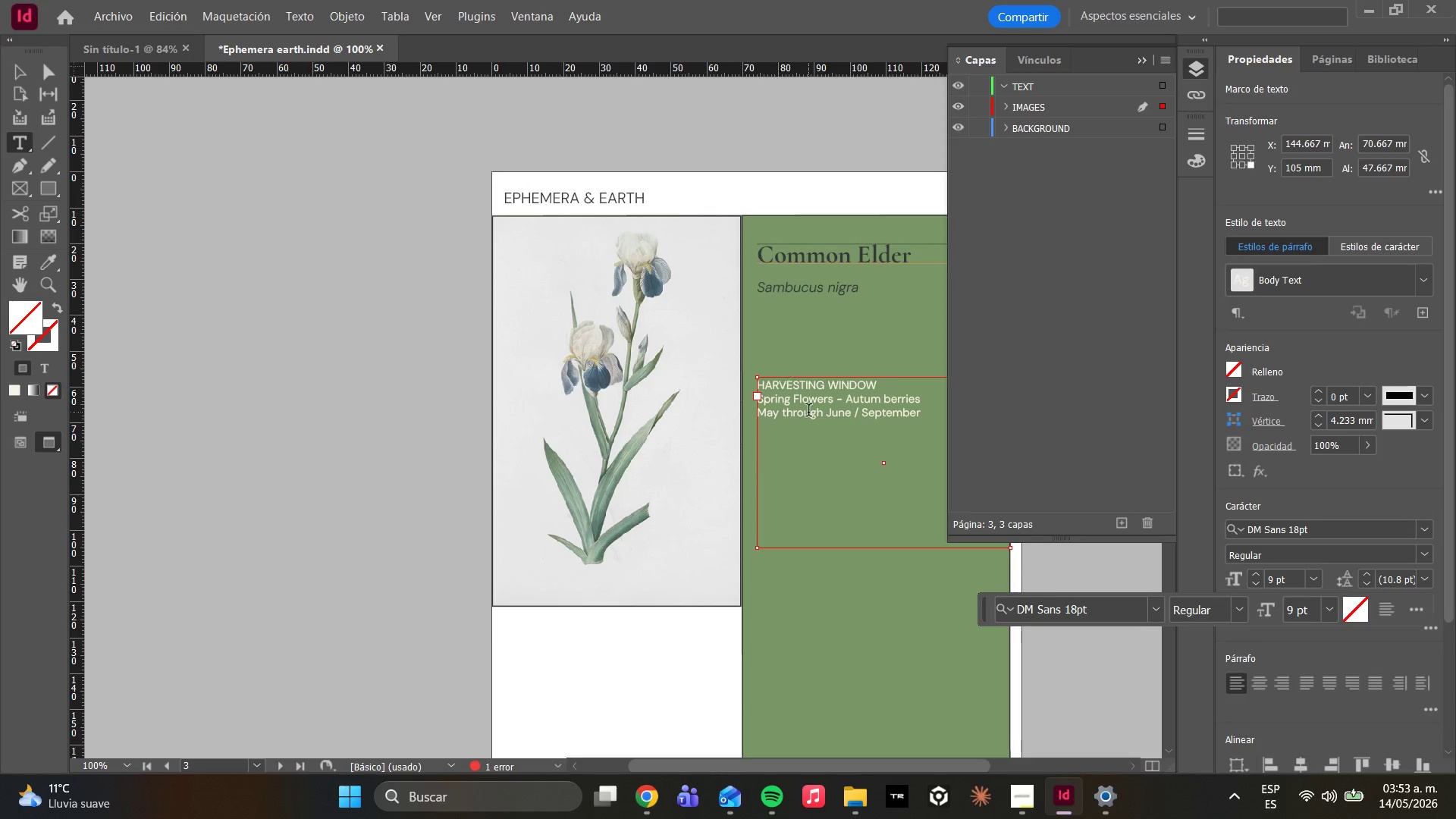 
left_click([808, 417])
 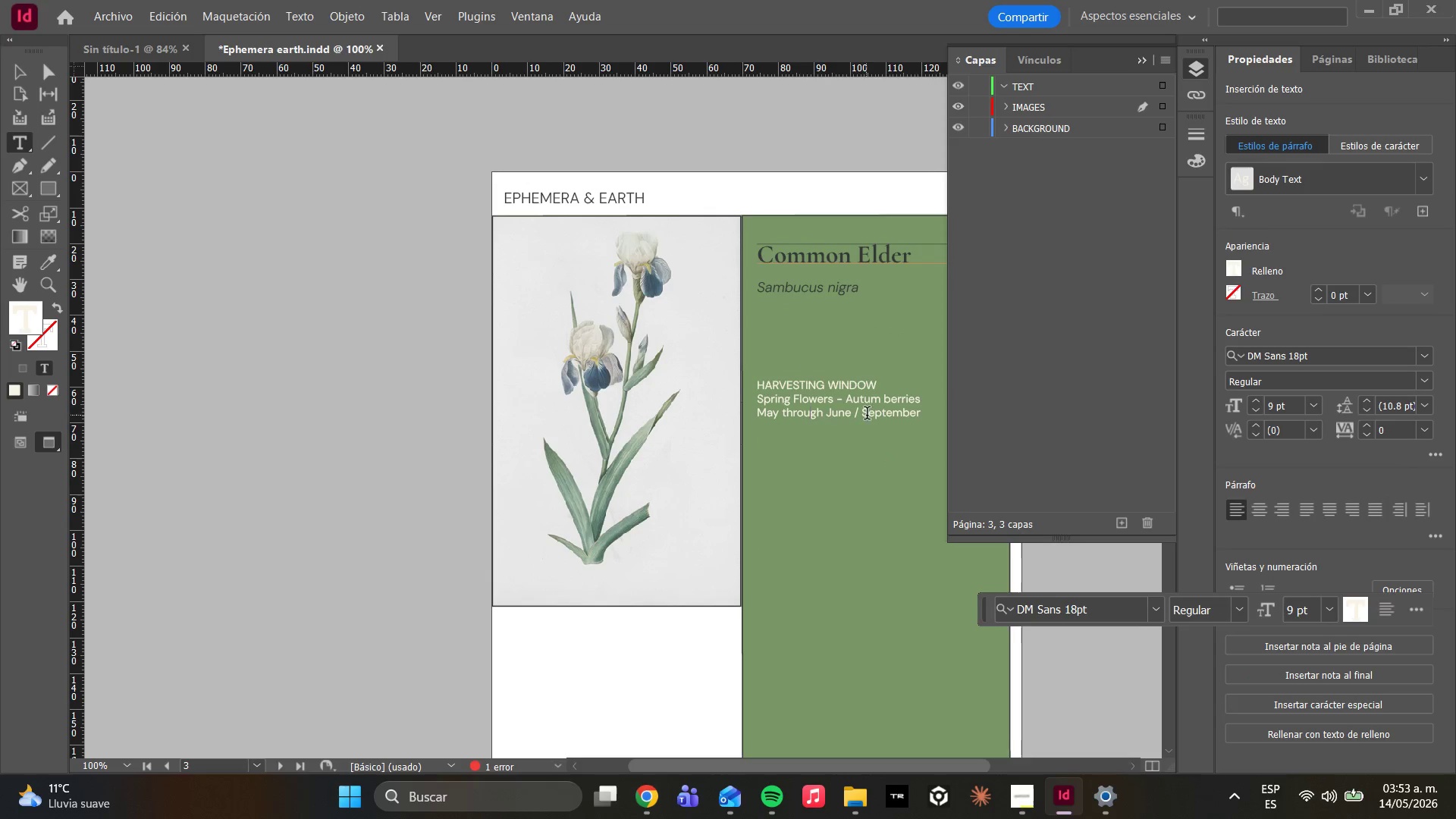 
key(Control+S)
 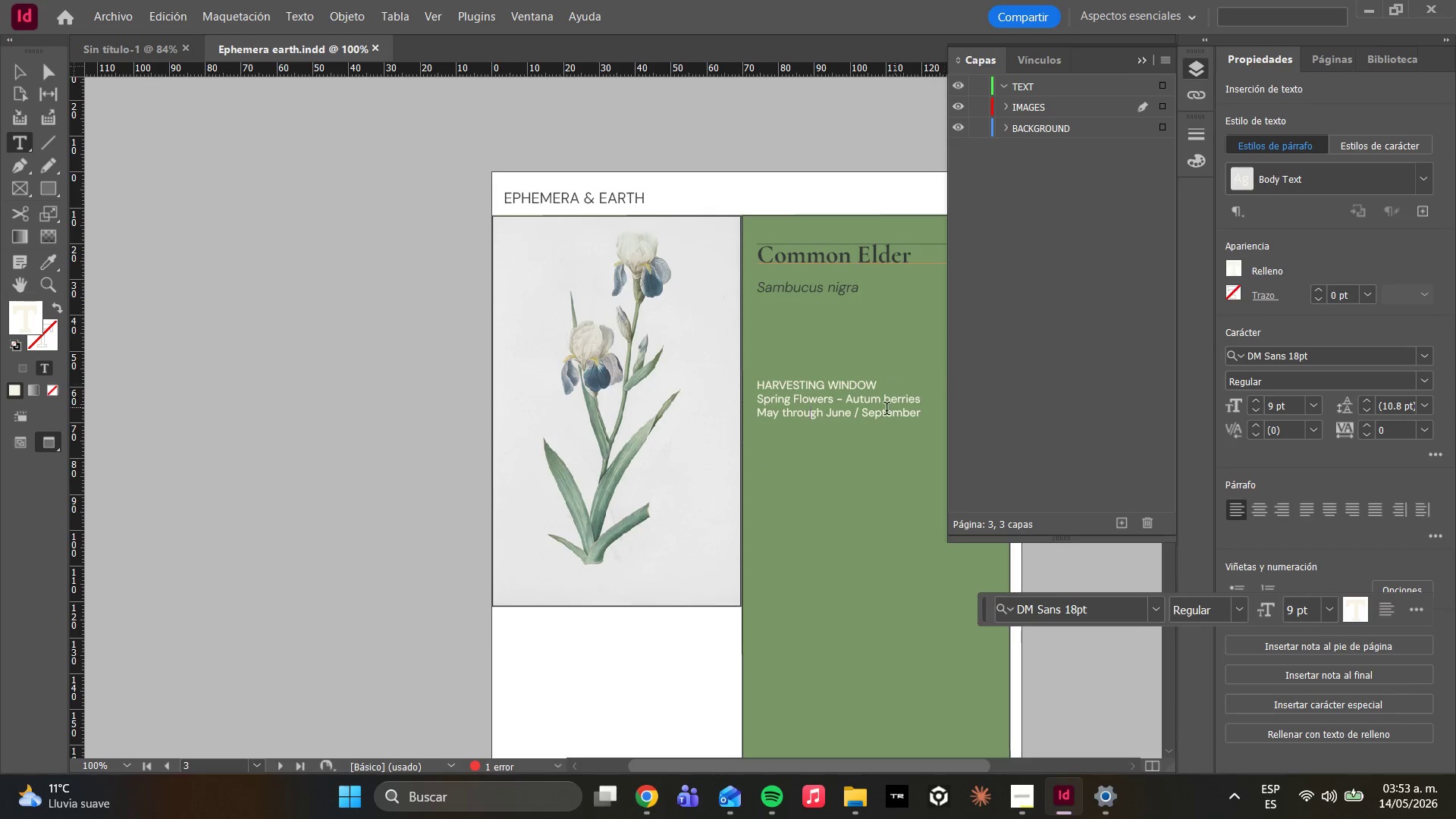 
left_click([877, 413])
 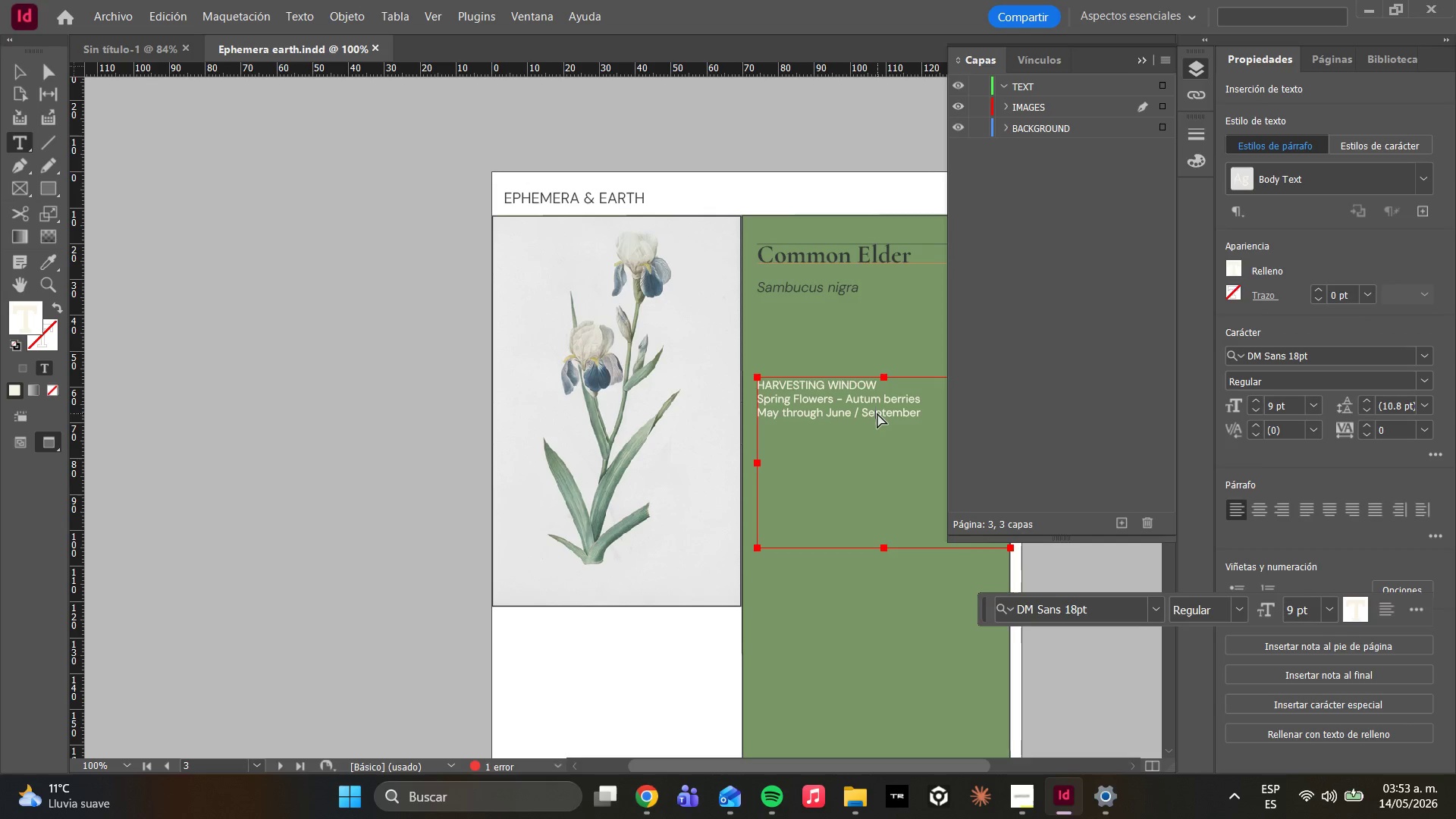 
key(Control+S)
 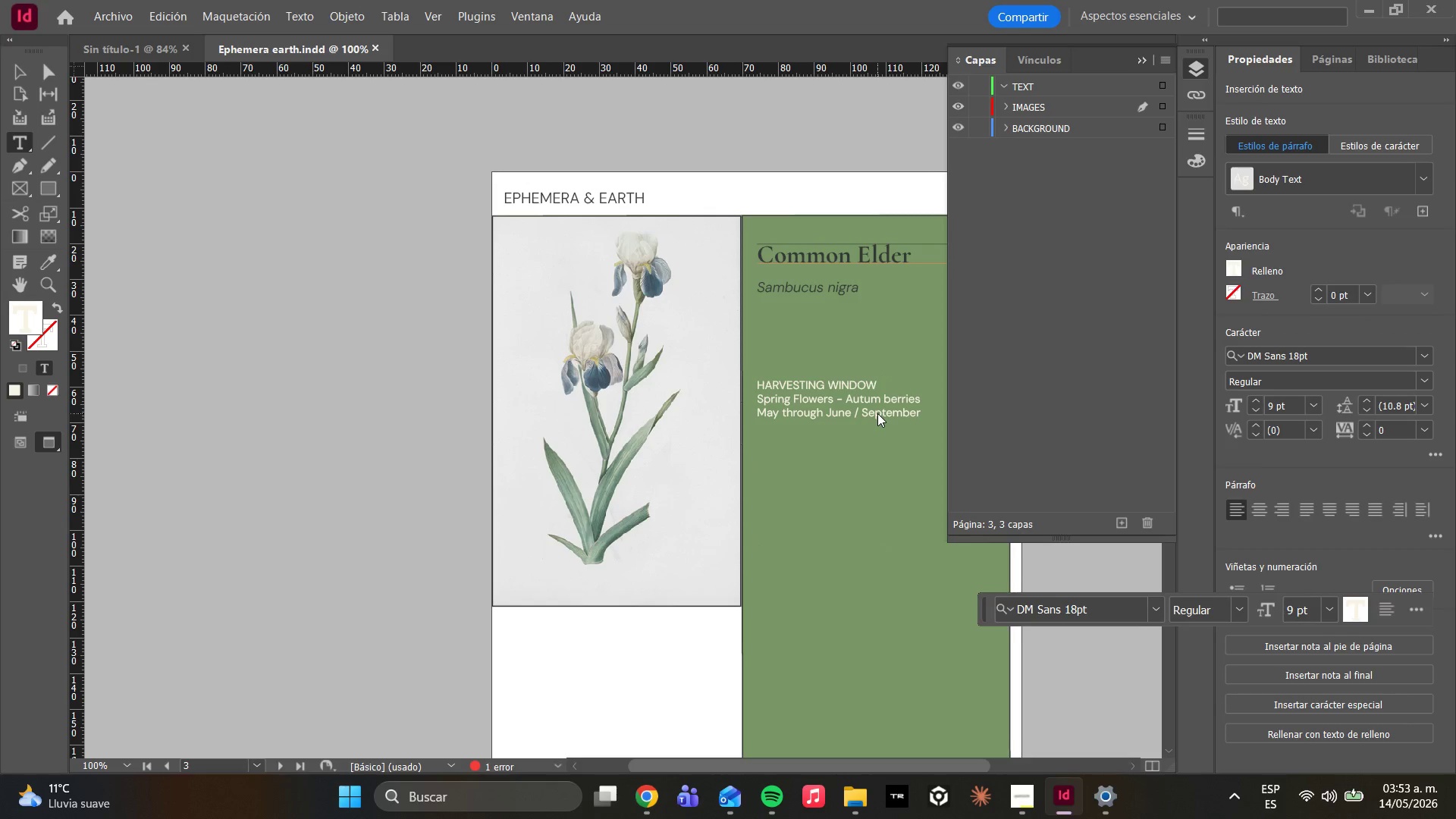 
key(Control+A)
 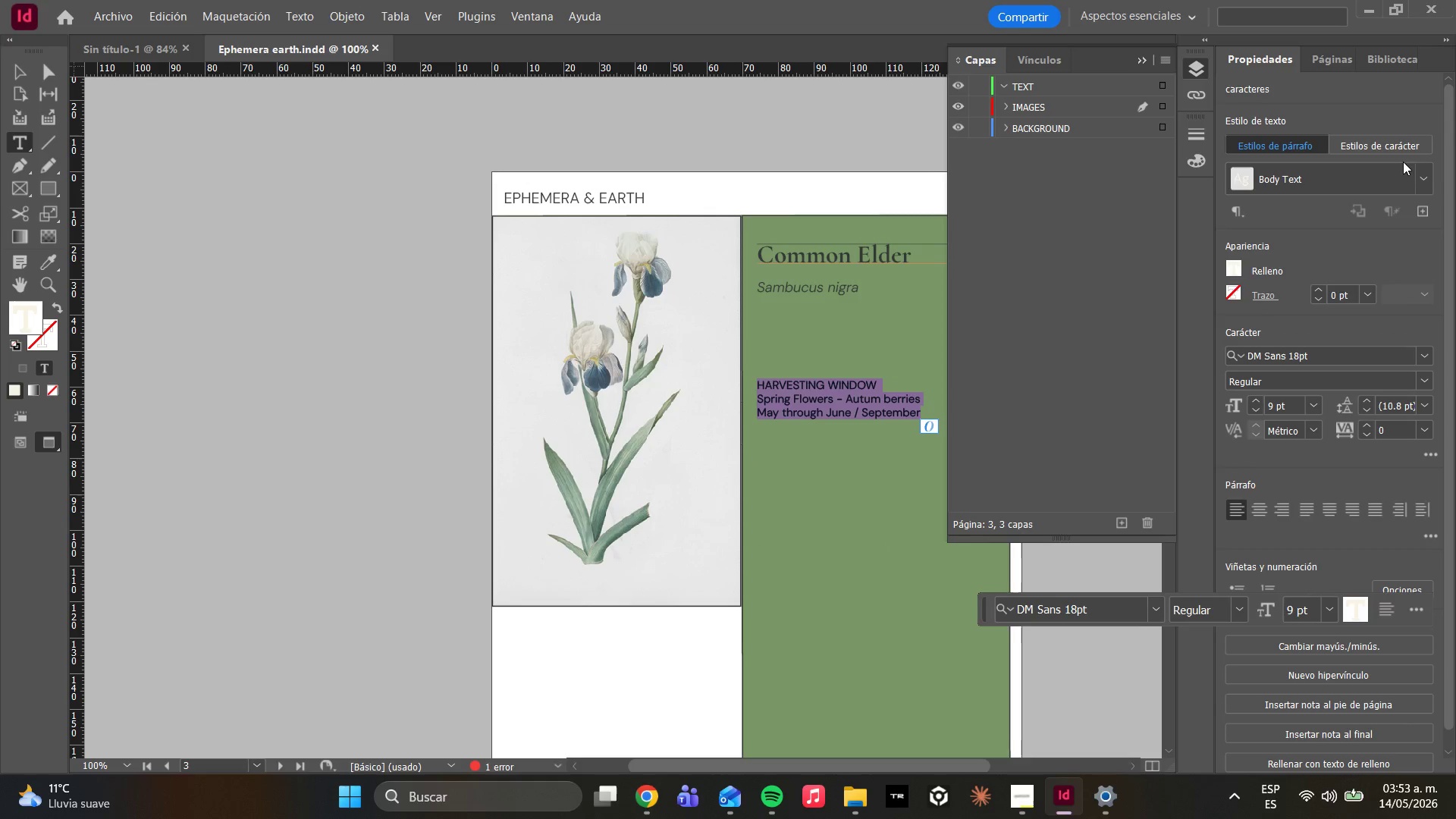 
left_click([1422, 185])
 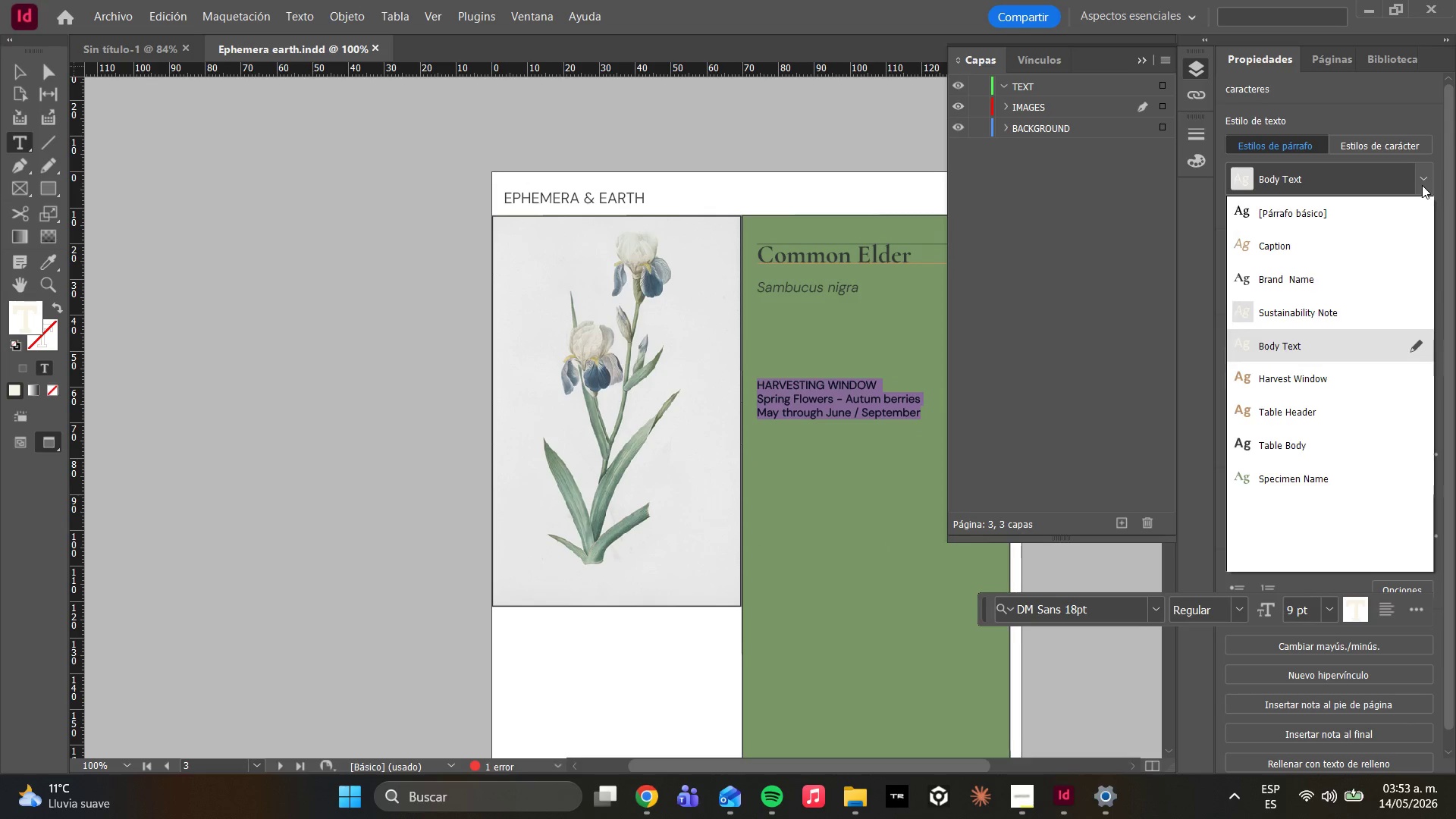 
left_click([1422, 185])
 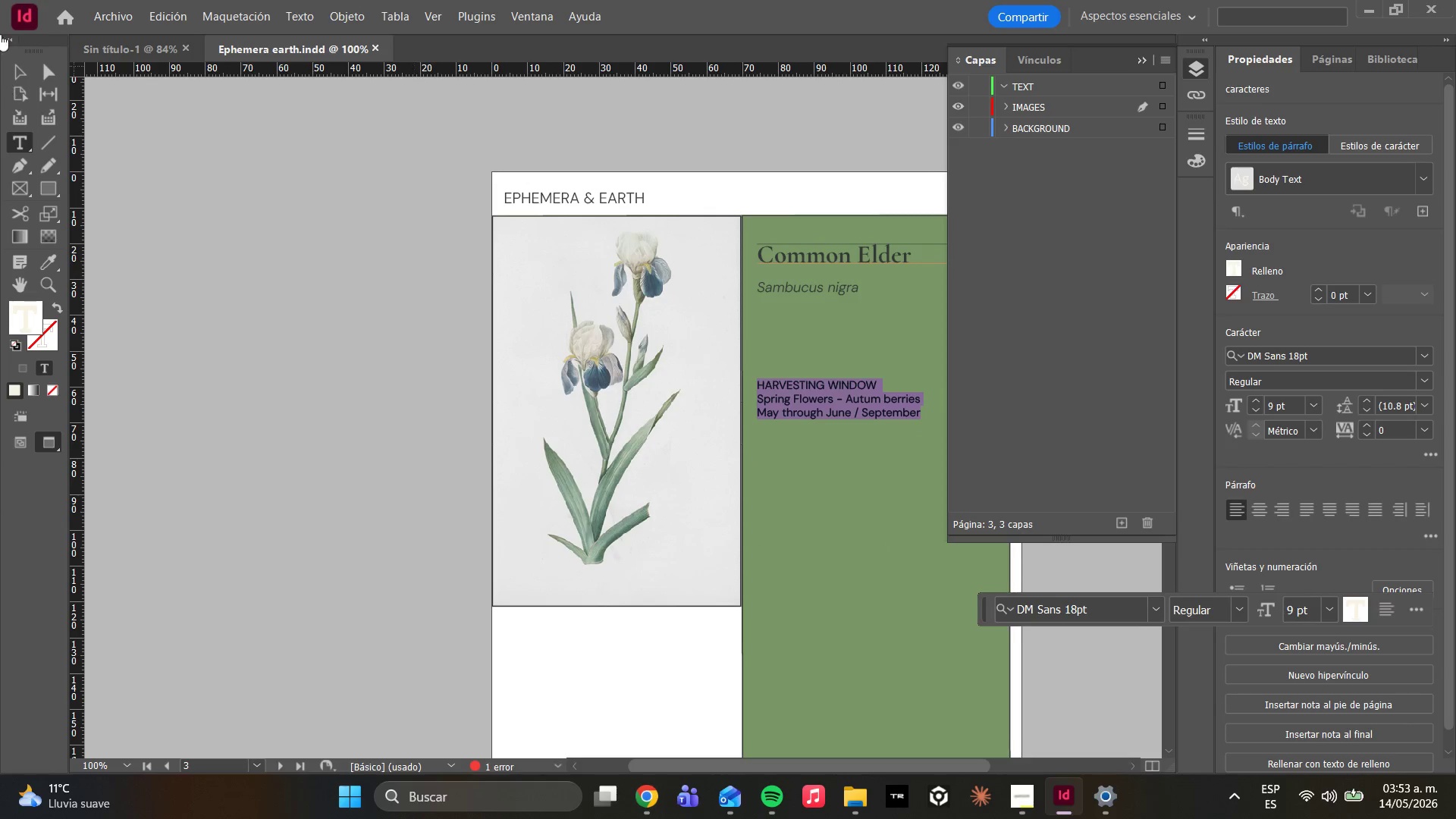 
left_click([39, 71])
 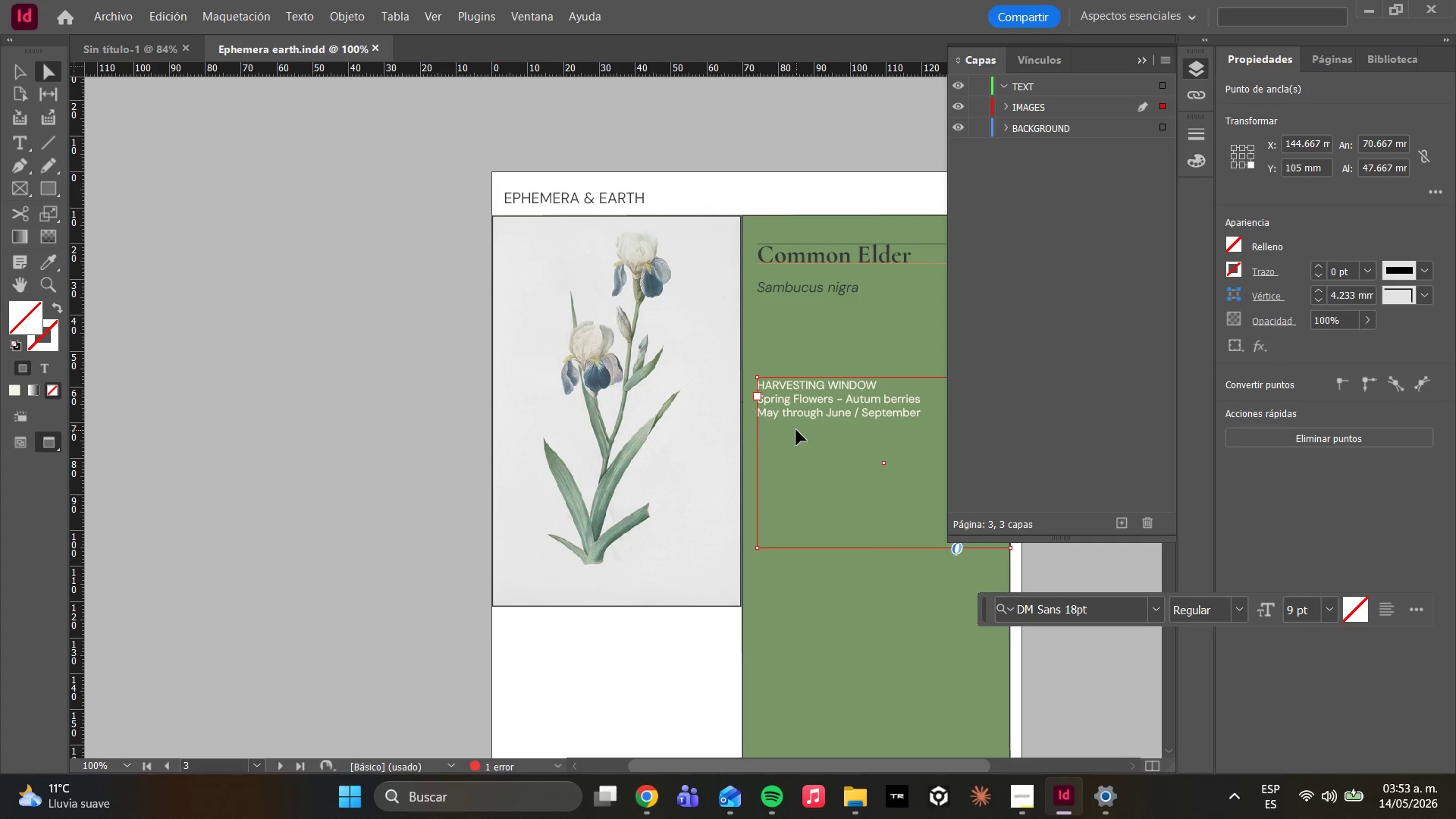 
left_click_drag(start_coordinate=[797, 430], to_coordinate=[795, 356])
 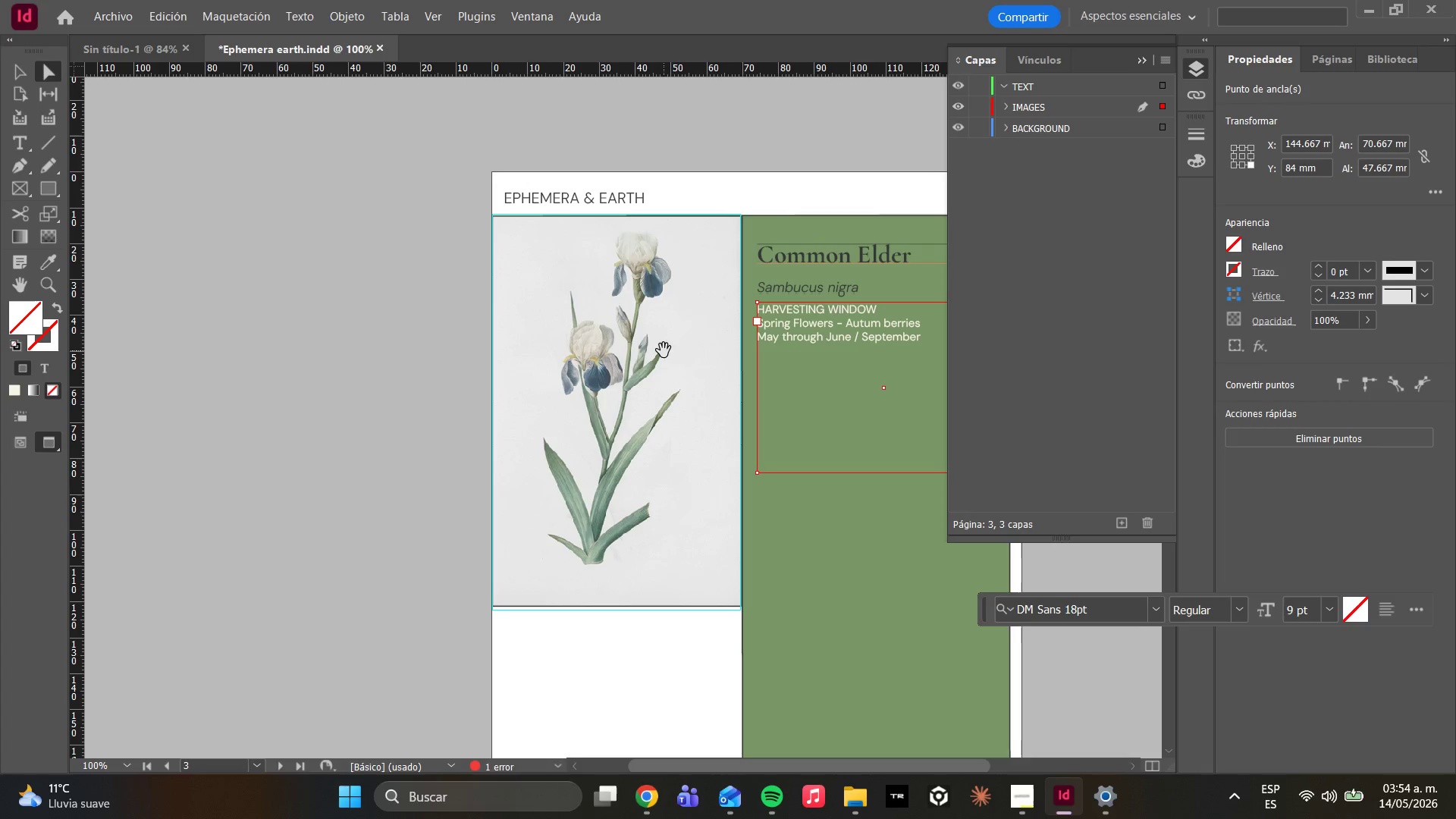 
wait(46.2)
 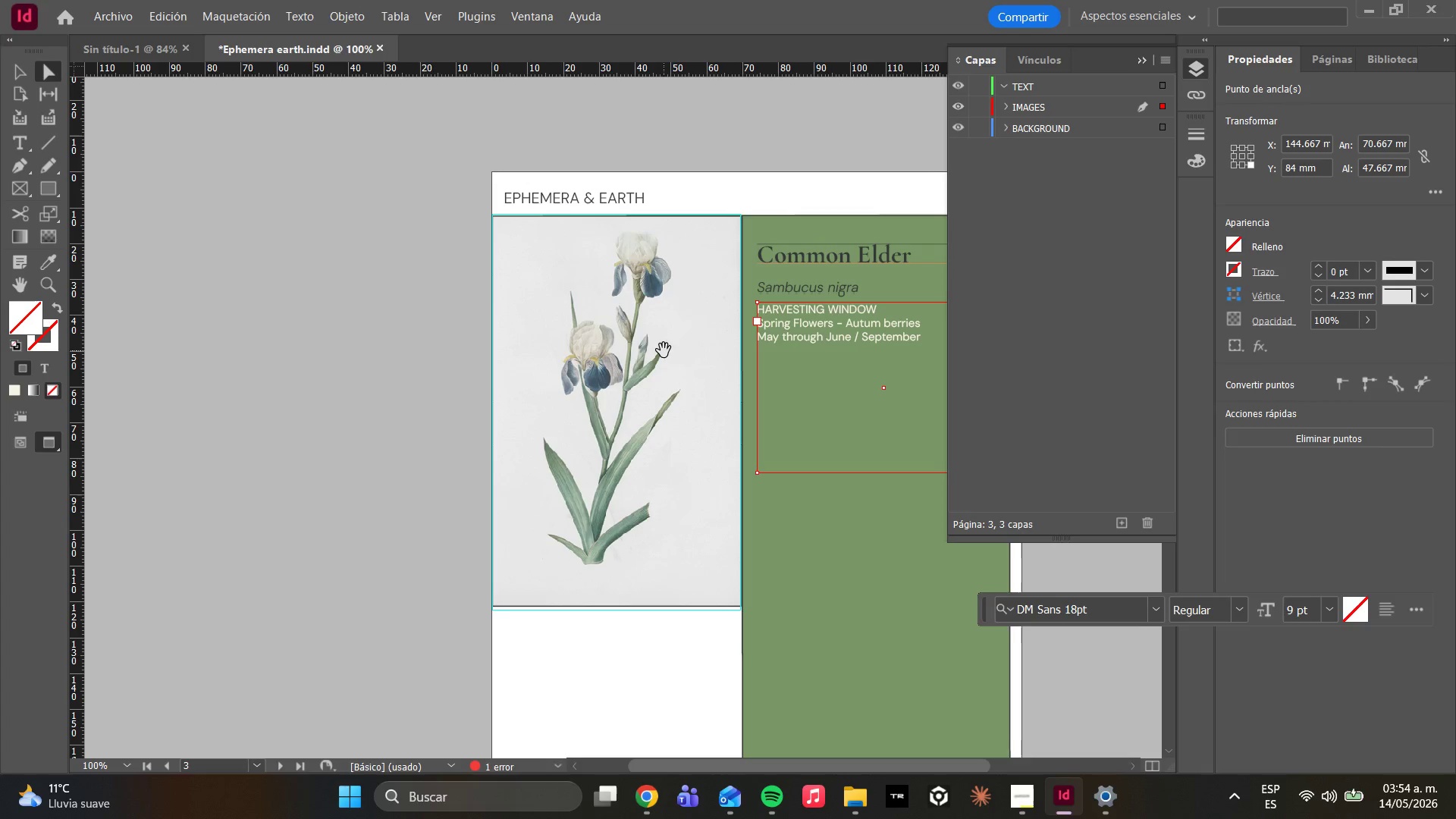 
double_click([829, 331])
 